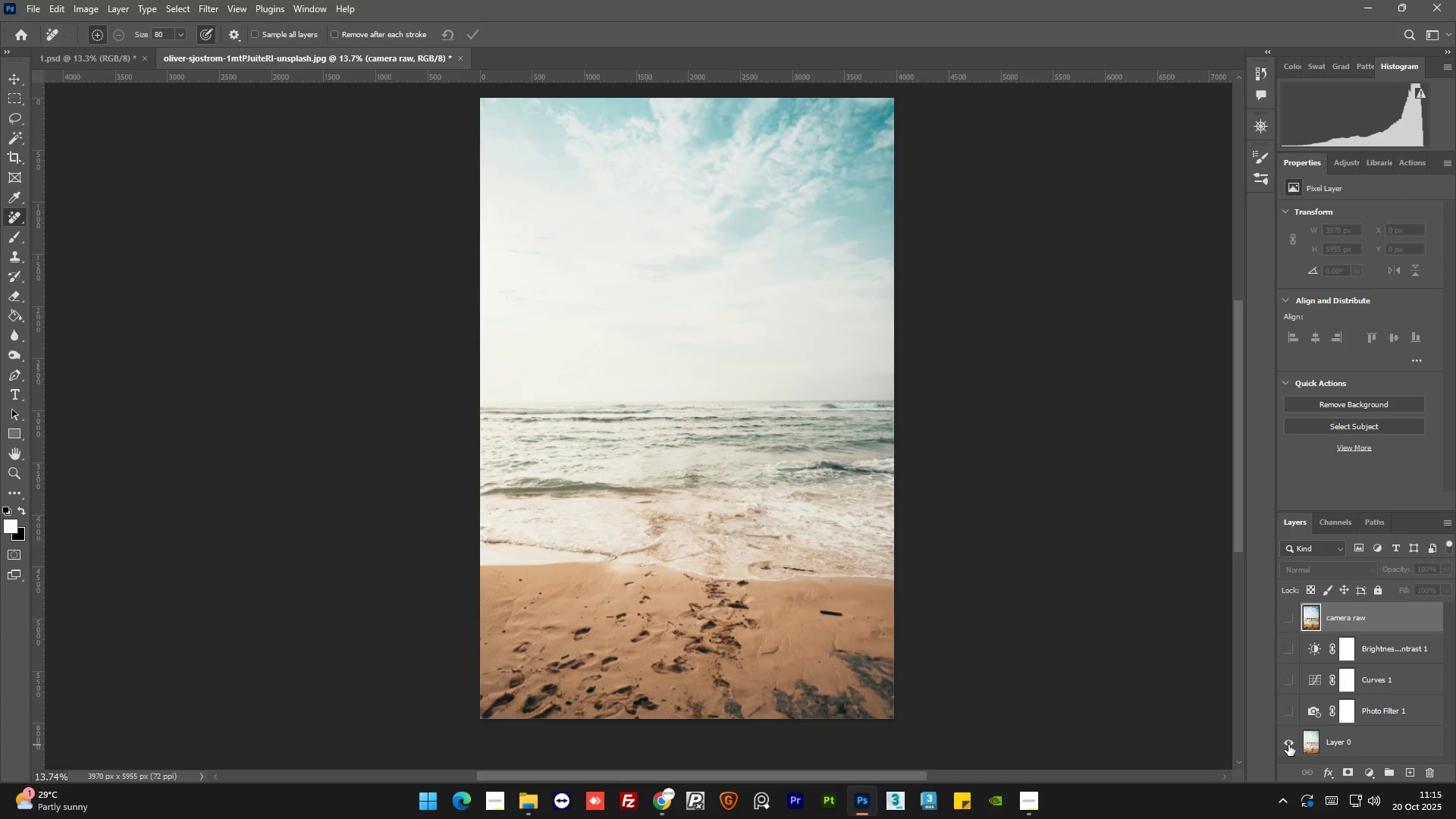 
hold_key(key=AltLeft, duration=1.51)
left_click([1288, 745])
 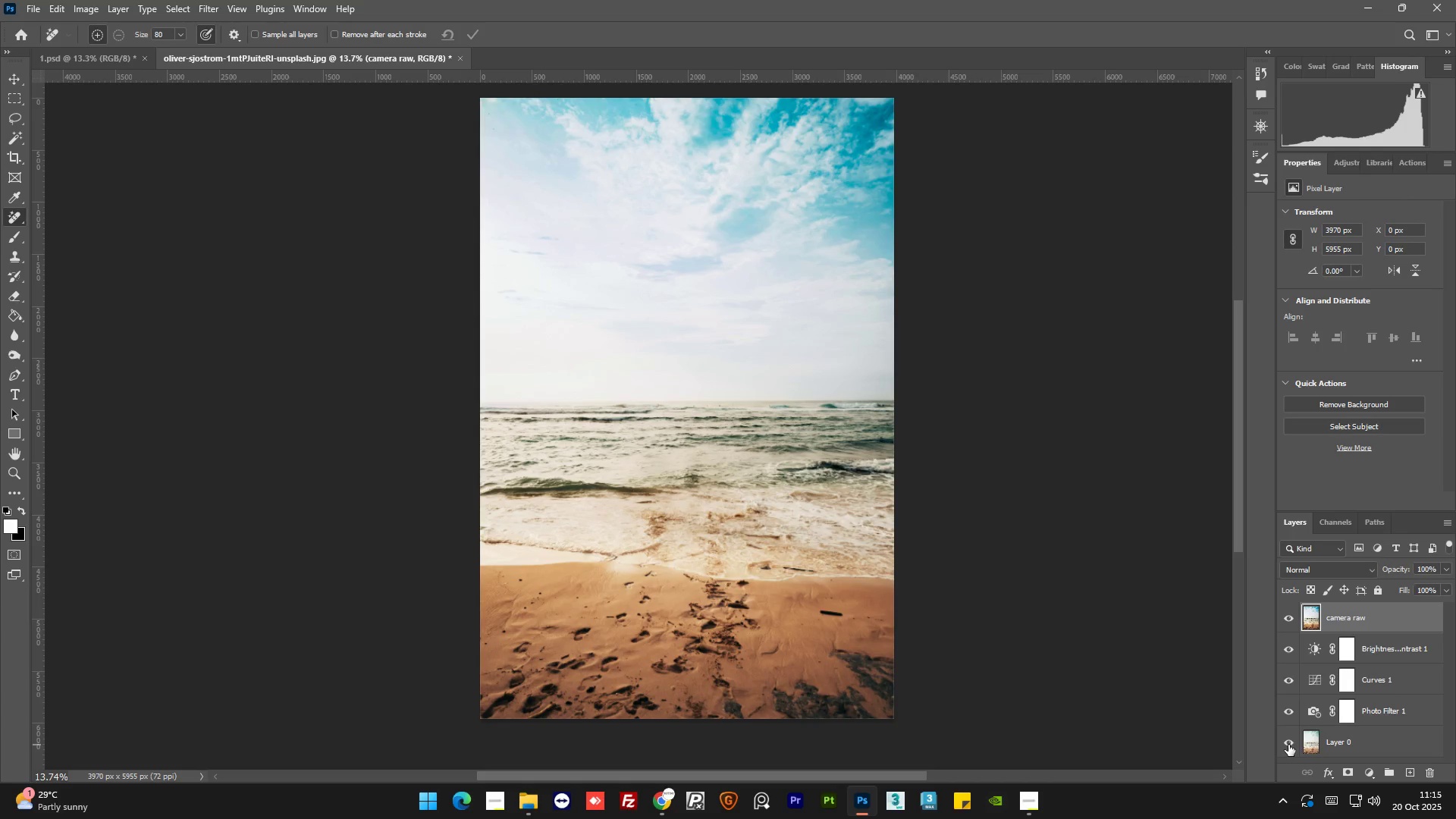 
hold_key(key=AltLeft, duration=1.5)
left_click([1288, 745])
 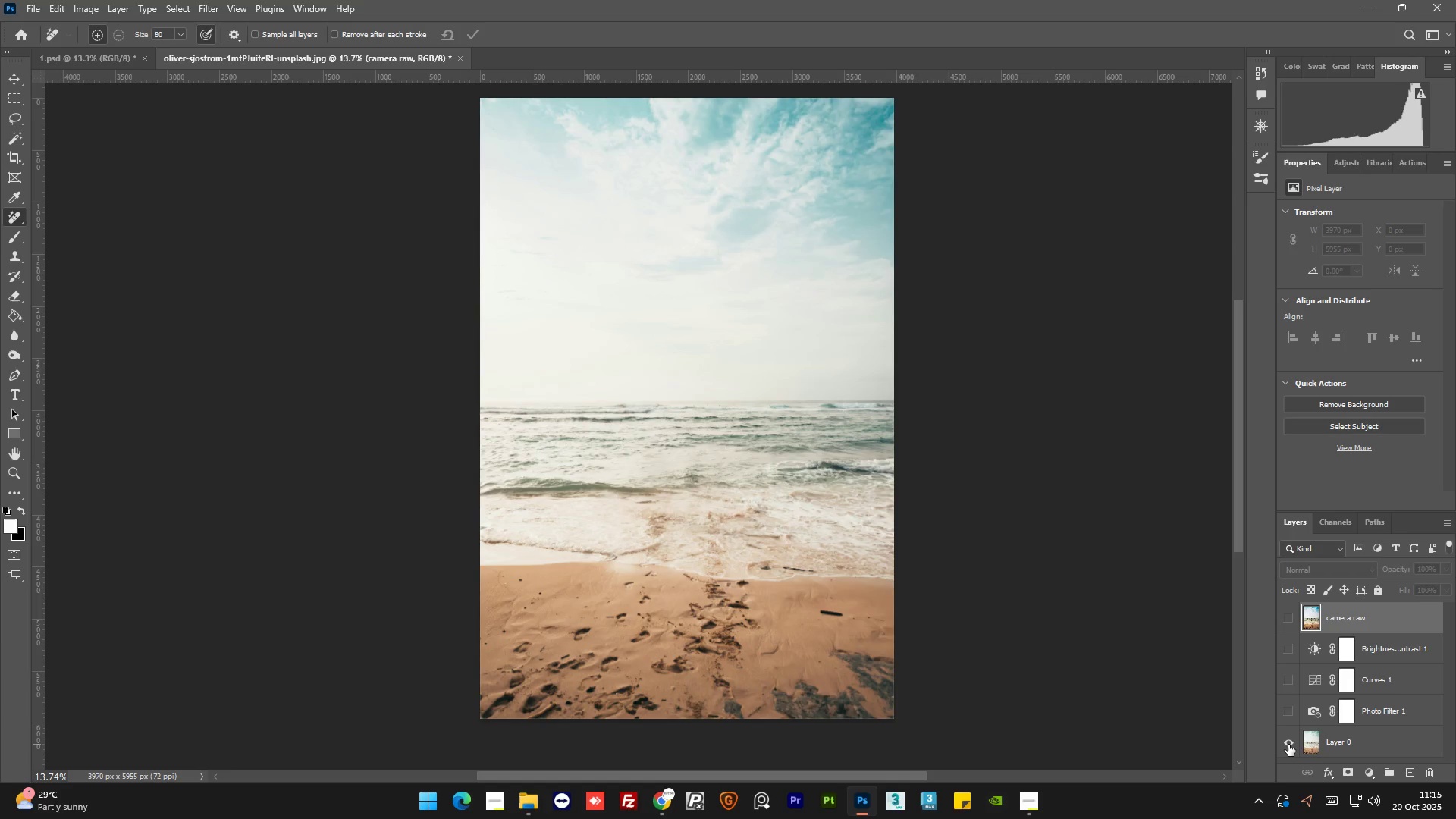 
left_click([1288, 745])
 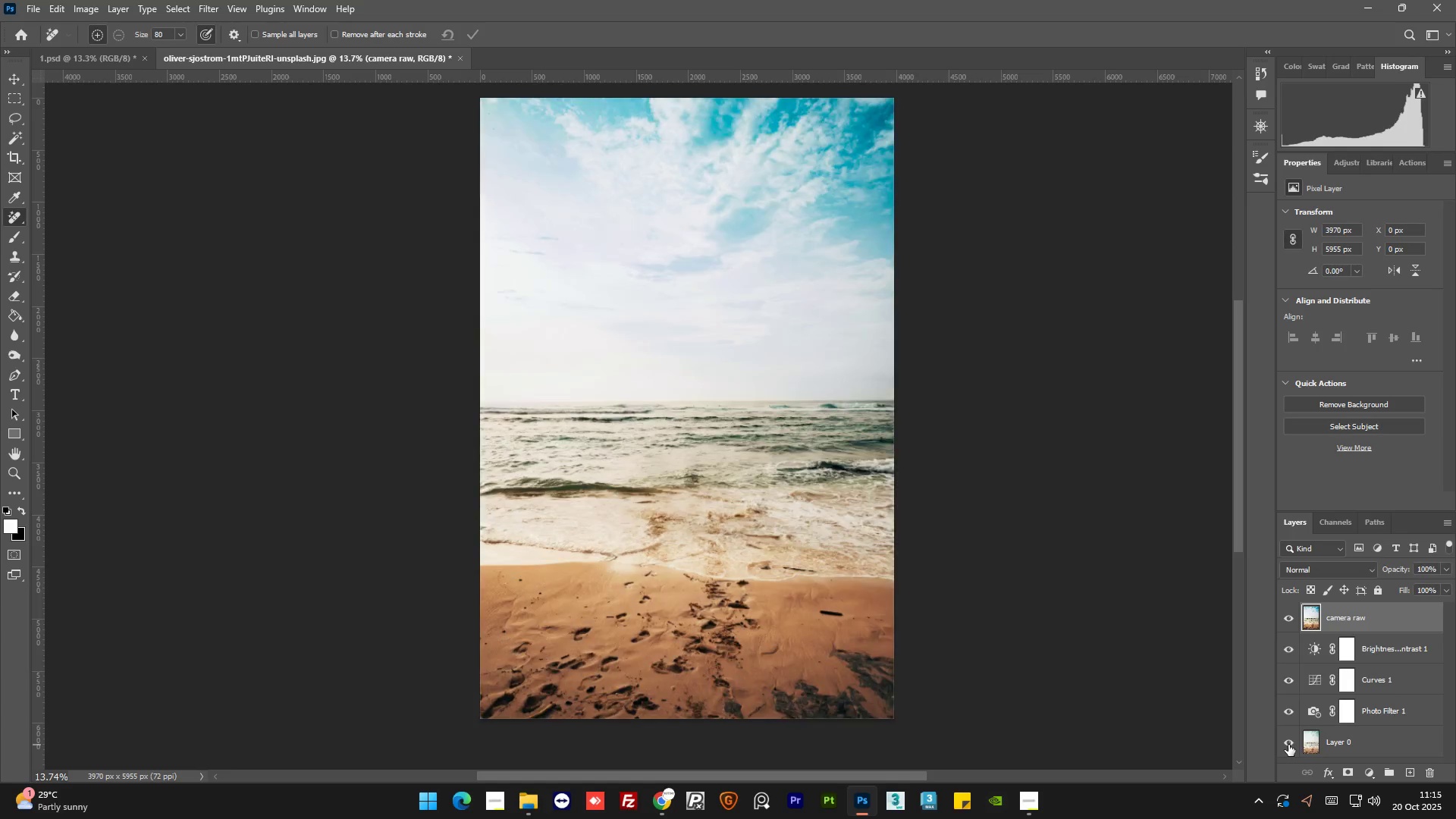 
key(Alt+AltLeft)
 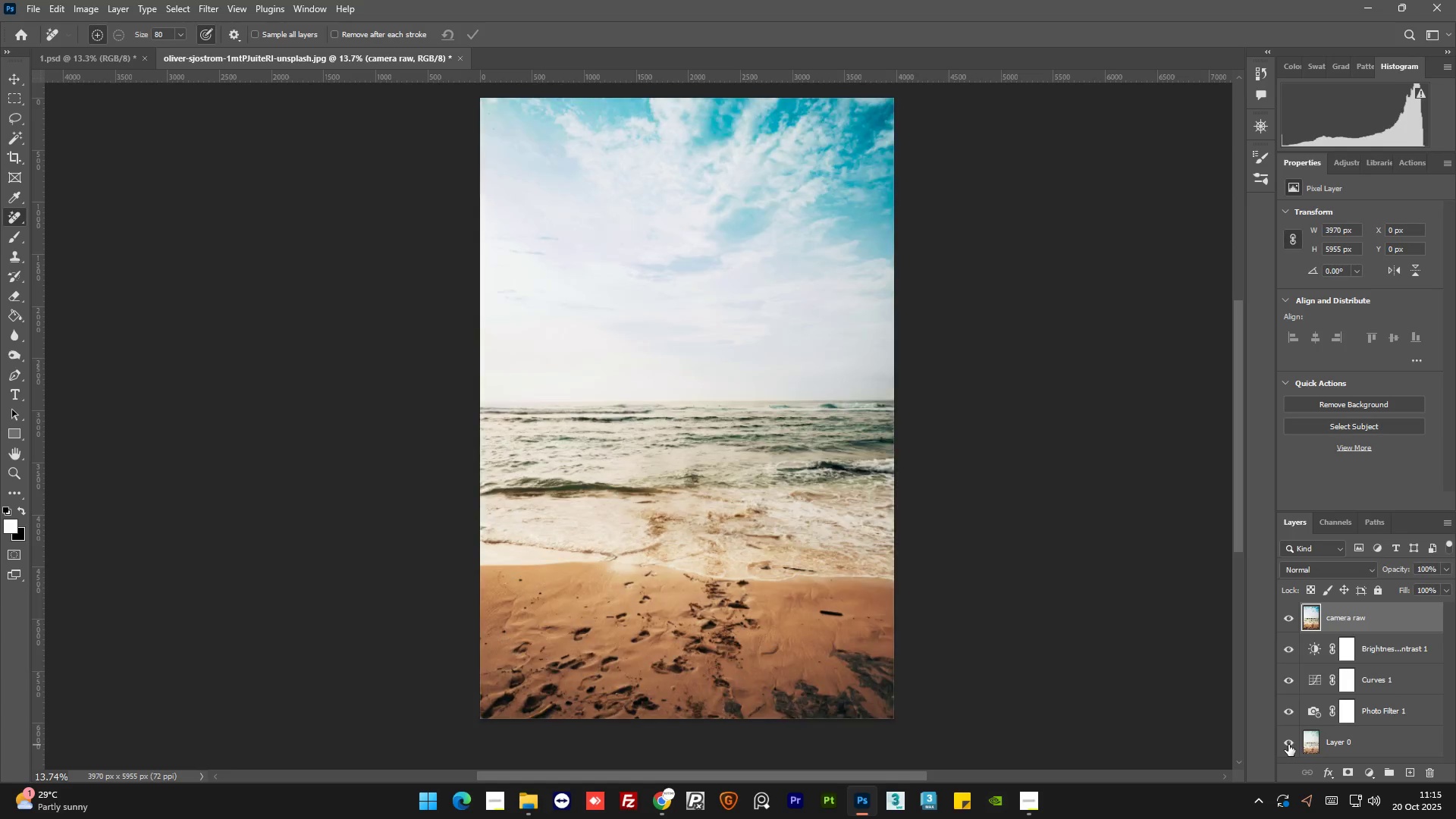 
key(Alt+AltLeft)
 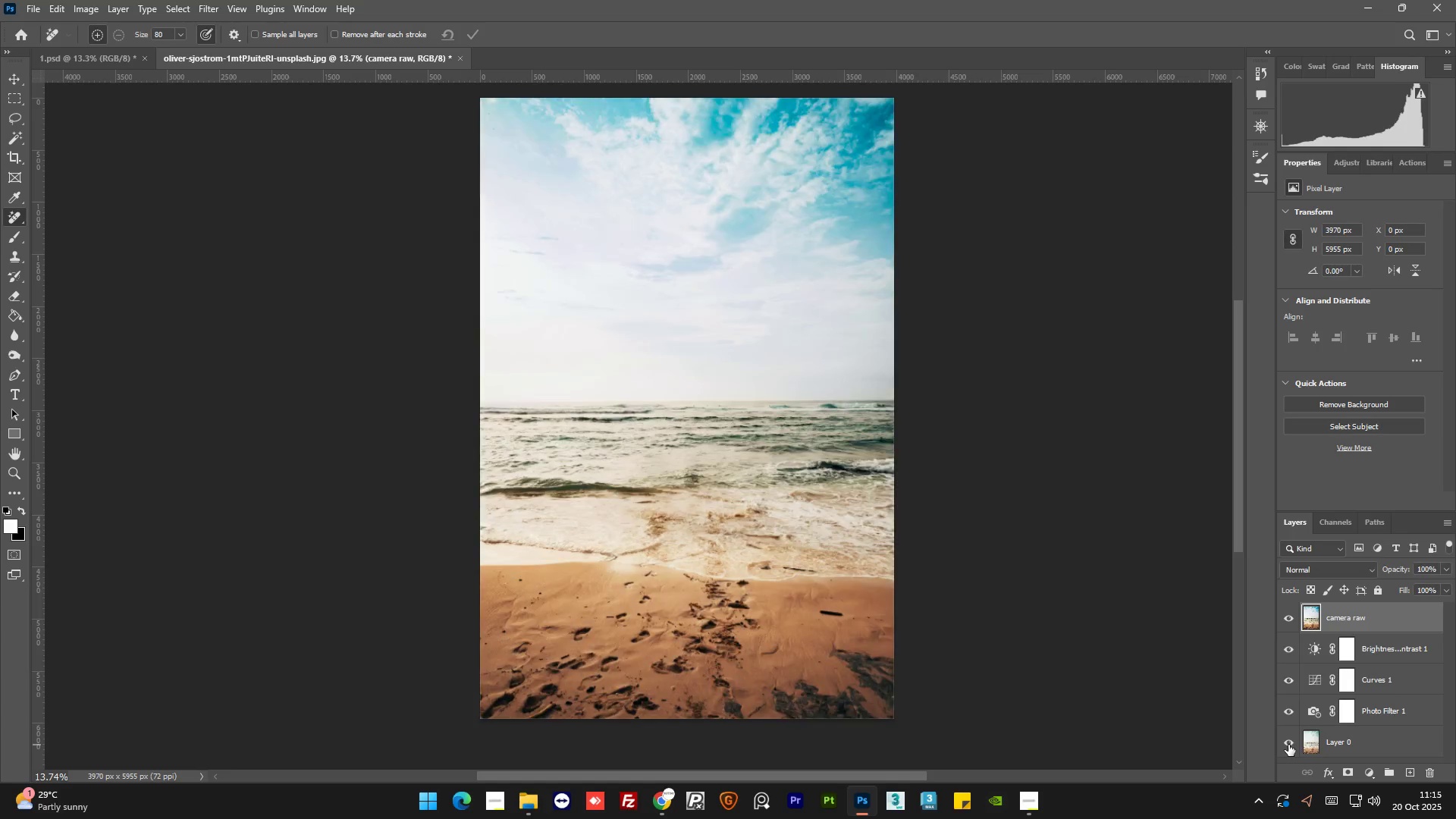 
key(Alt+AltLeft)
 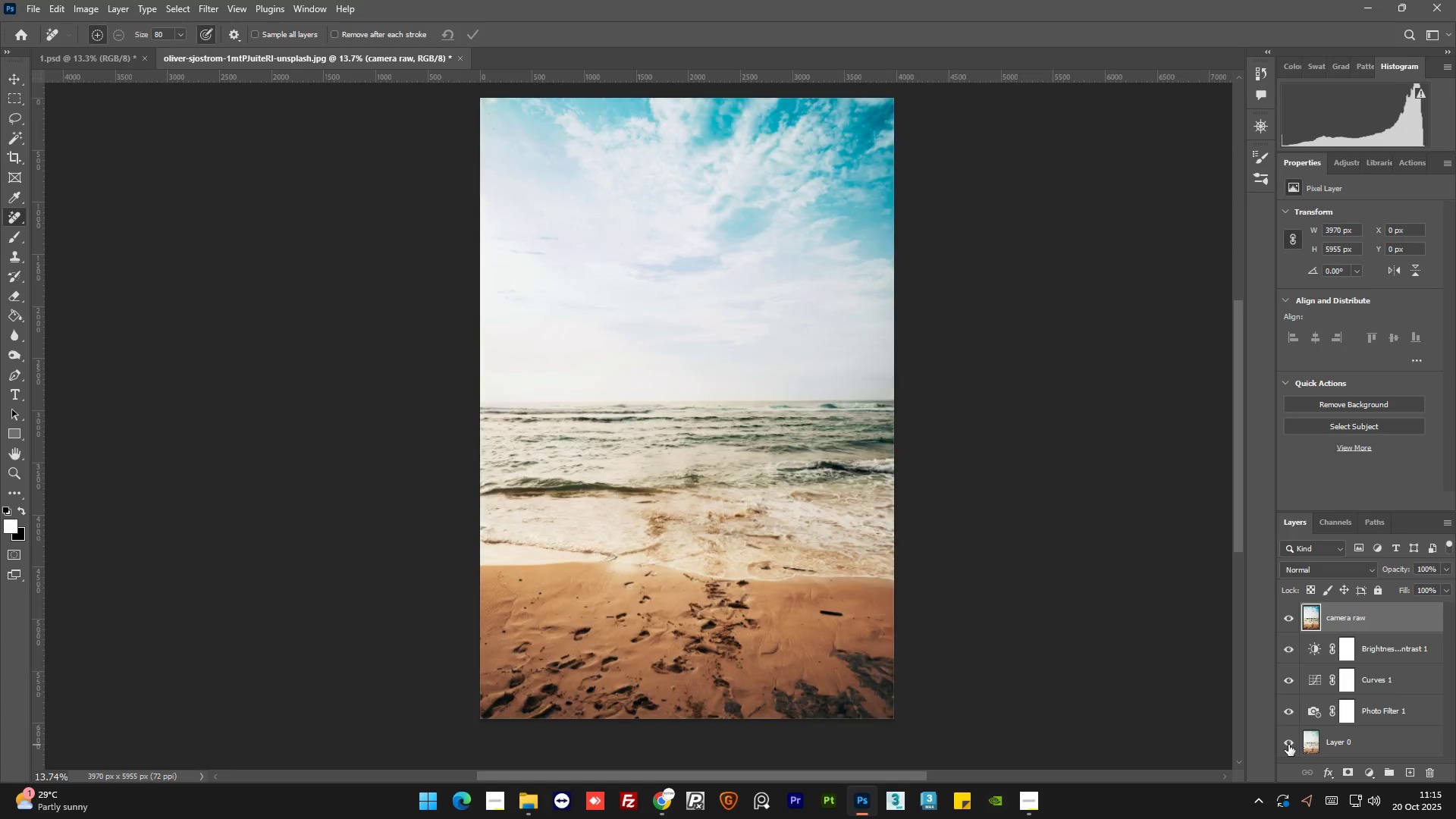 
key(Alt+AltLeft)
 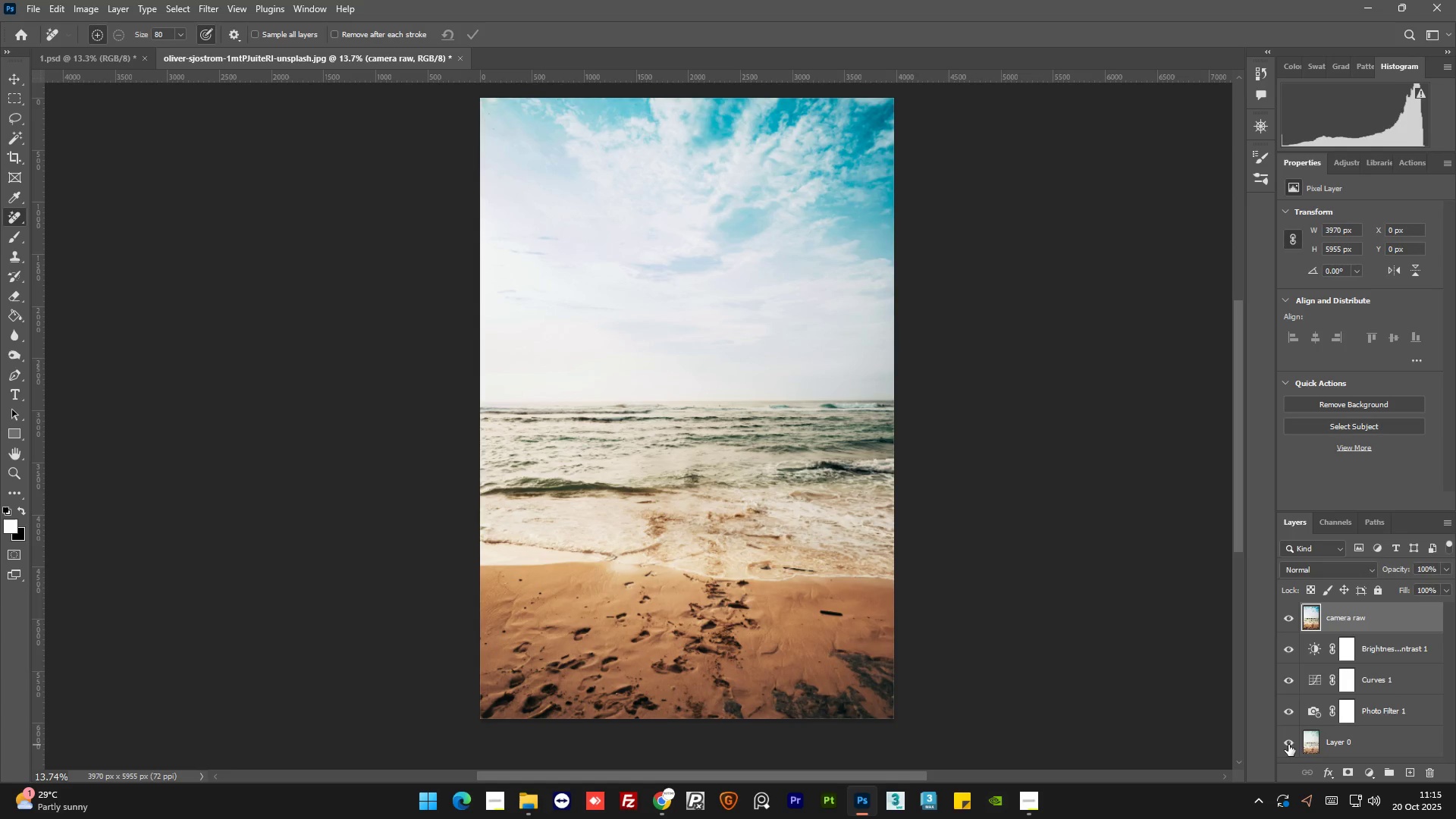 
key(Alt+AltLeft)
 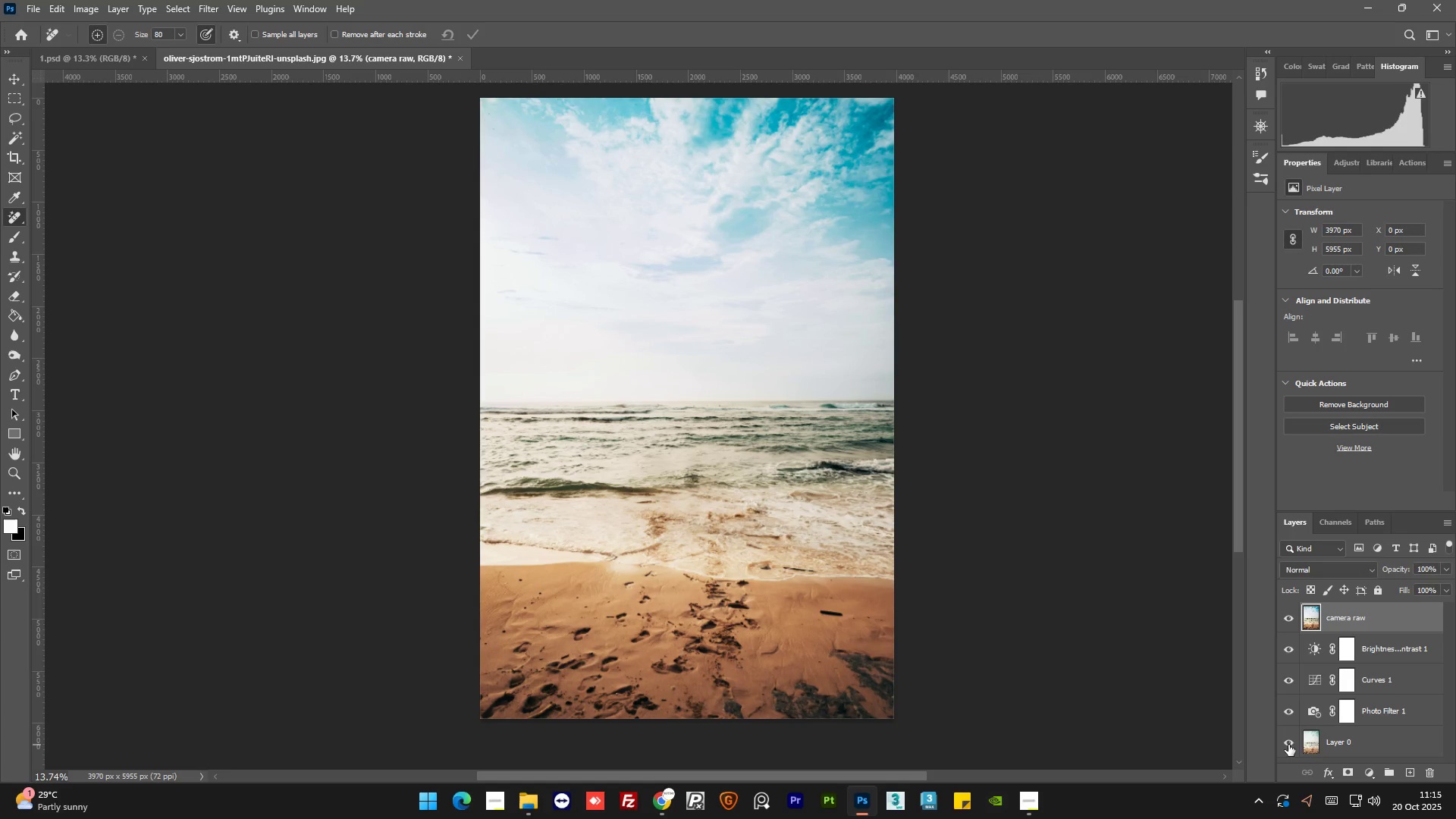 
key(Alt+AltLeft)
 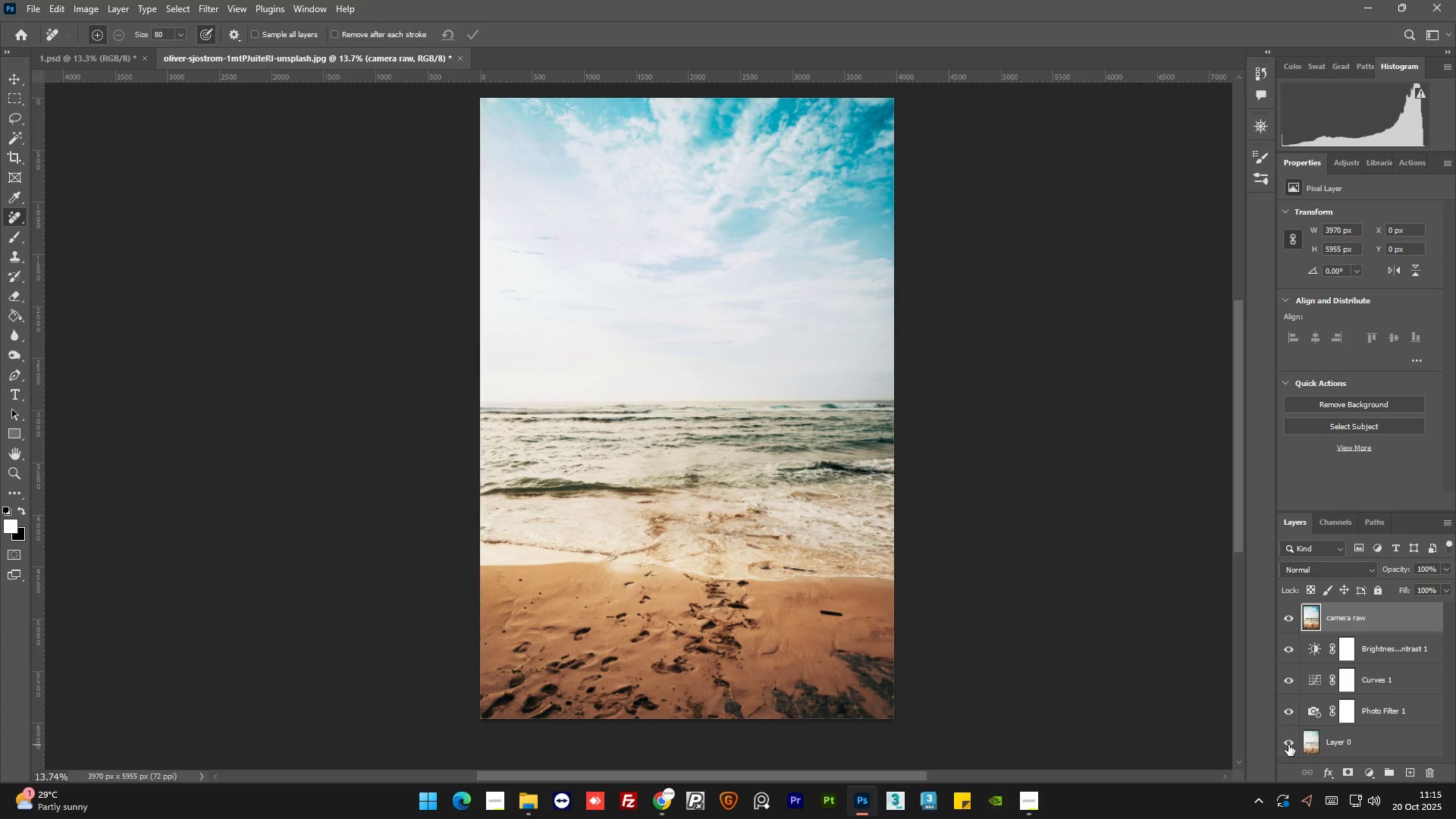 
key(Alt+AltLeft)
 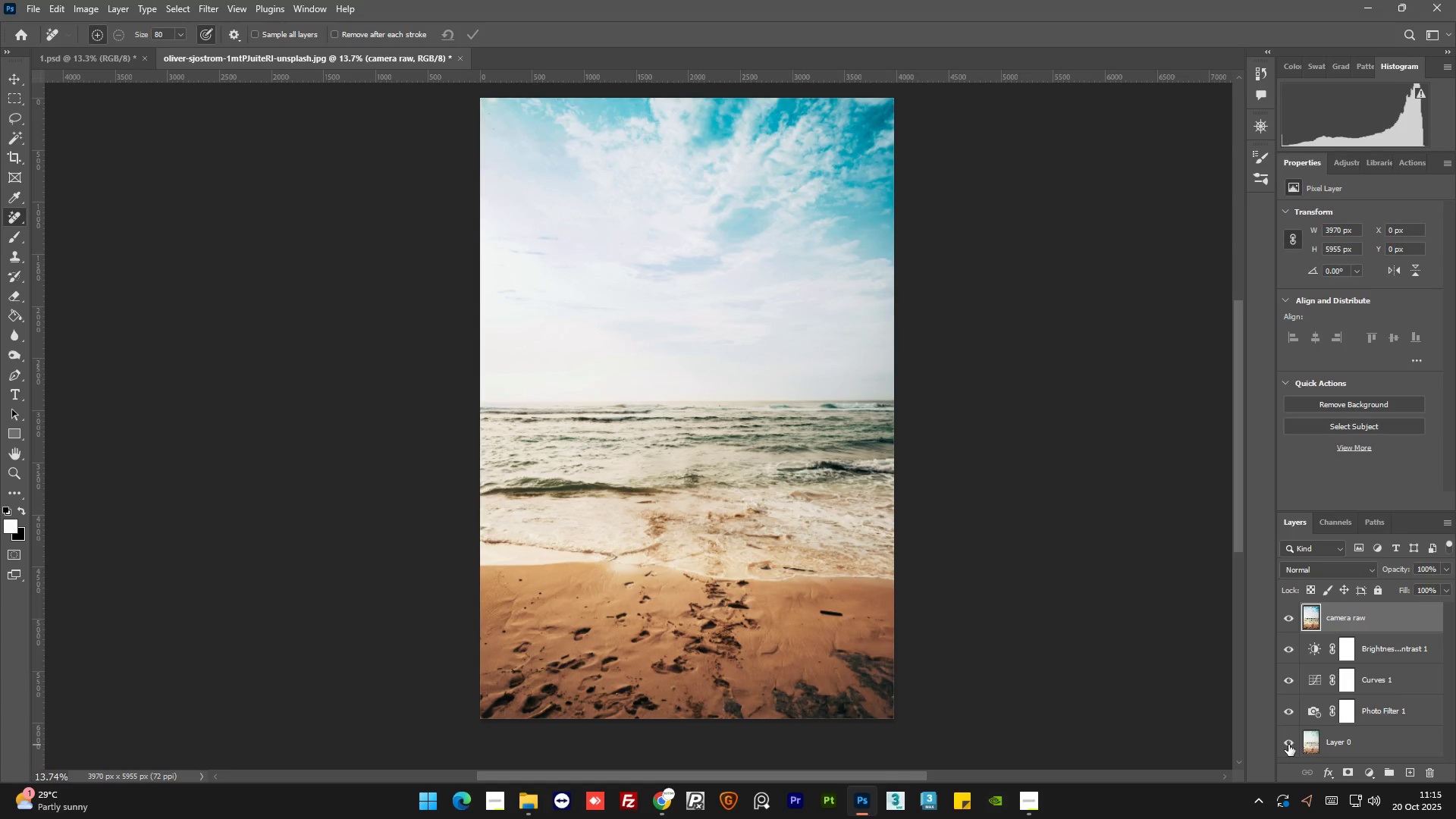 
key(Alt+AltLeft)
 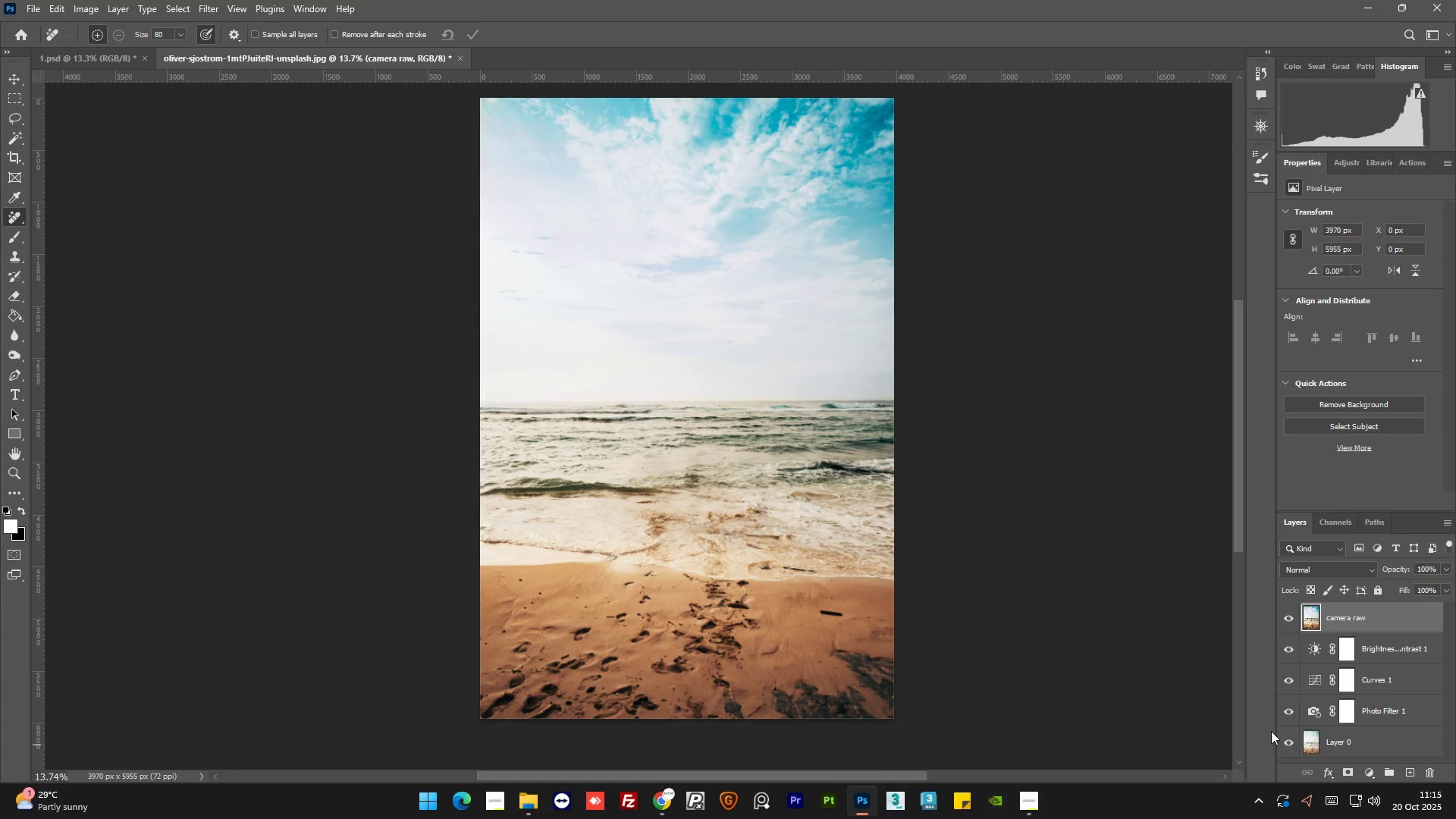 
key(Alt+AltLeft)
 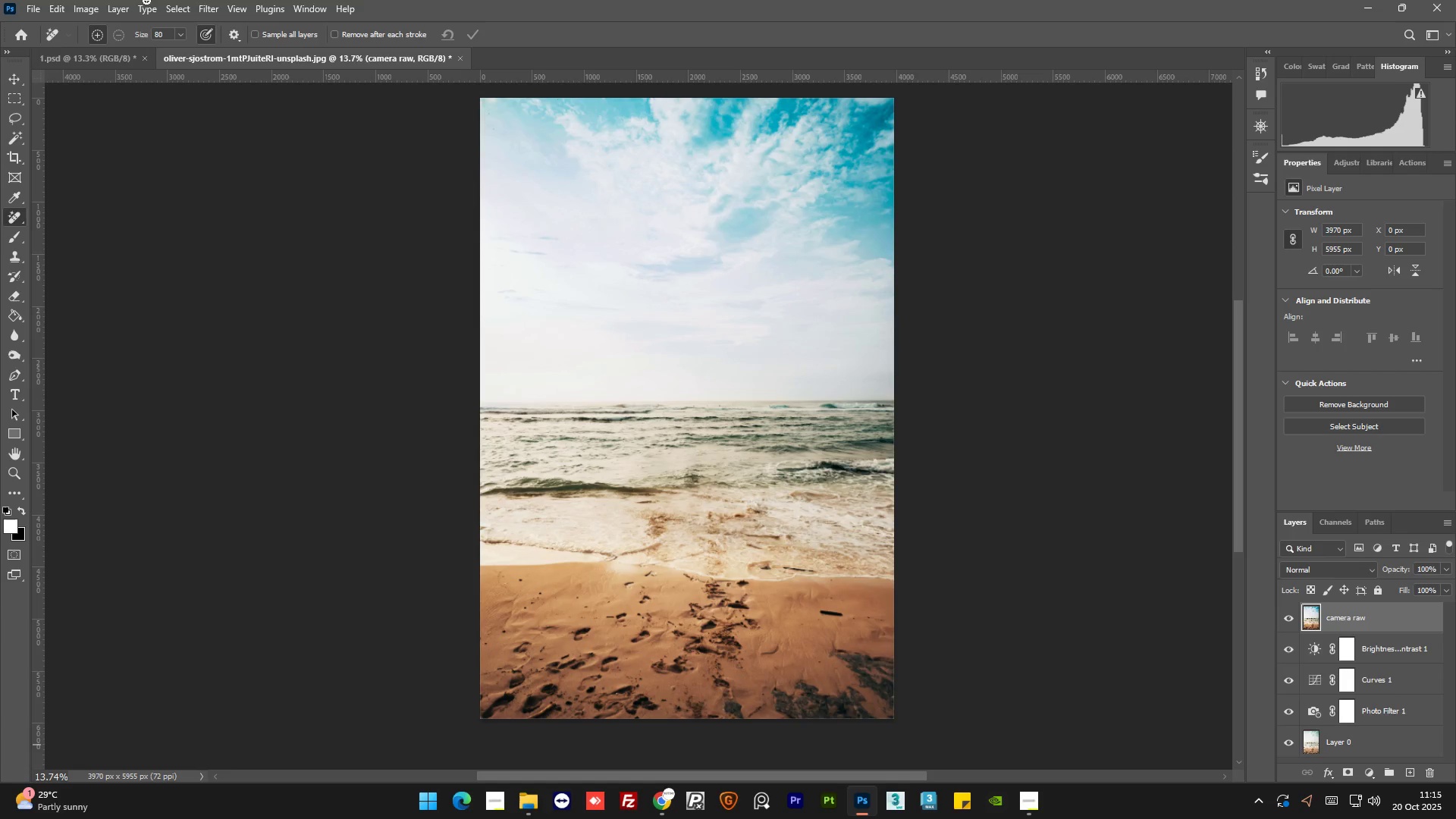 
key(Control+S)
 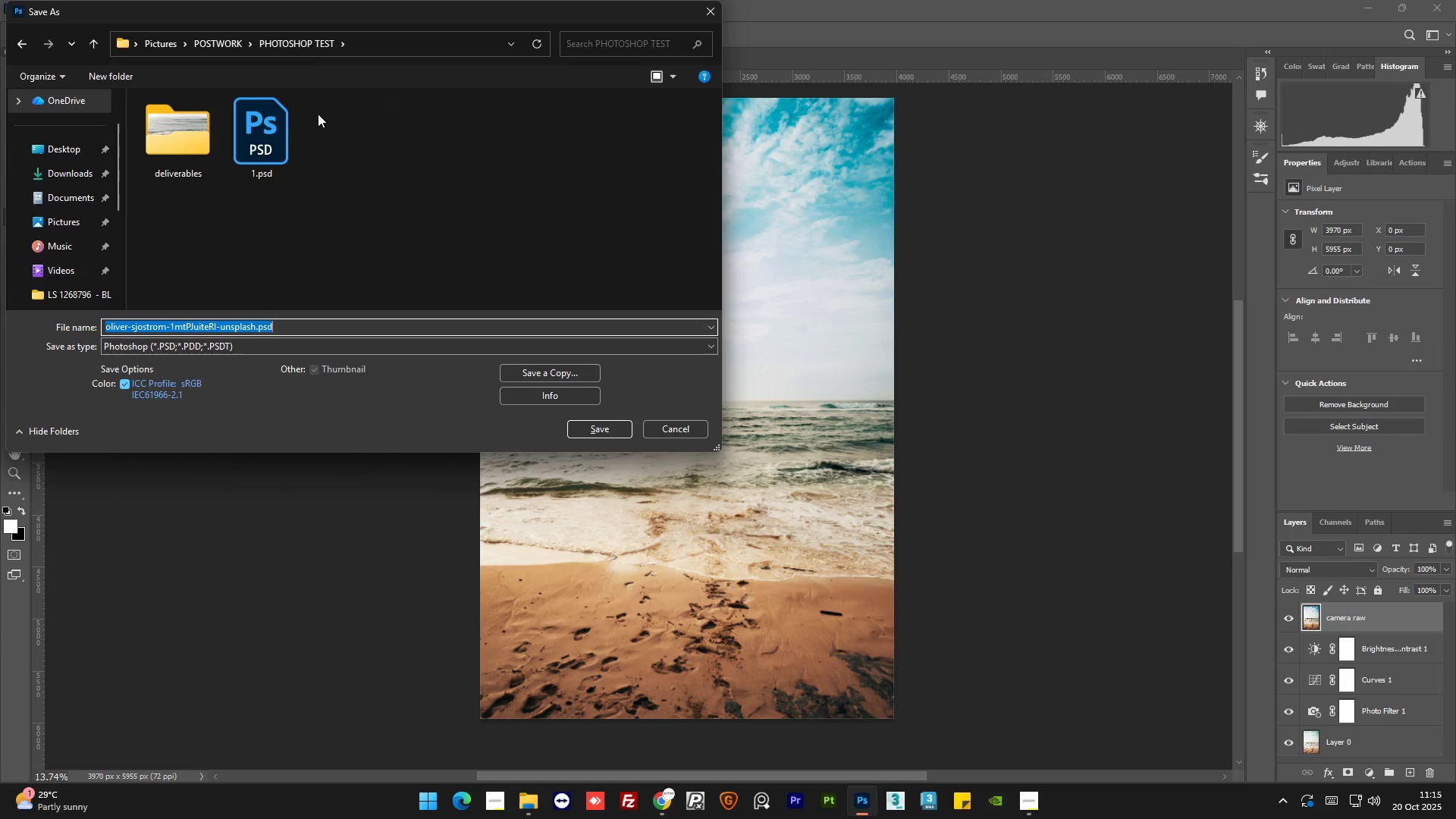 
key(2)
 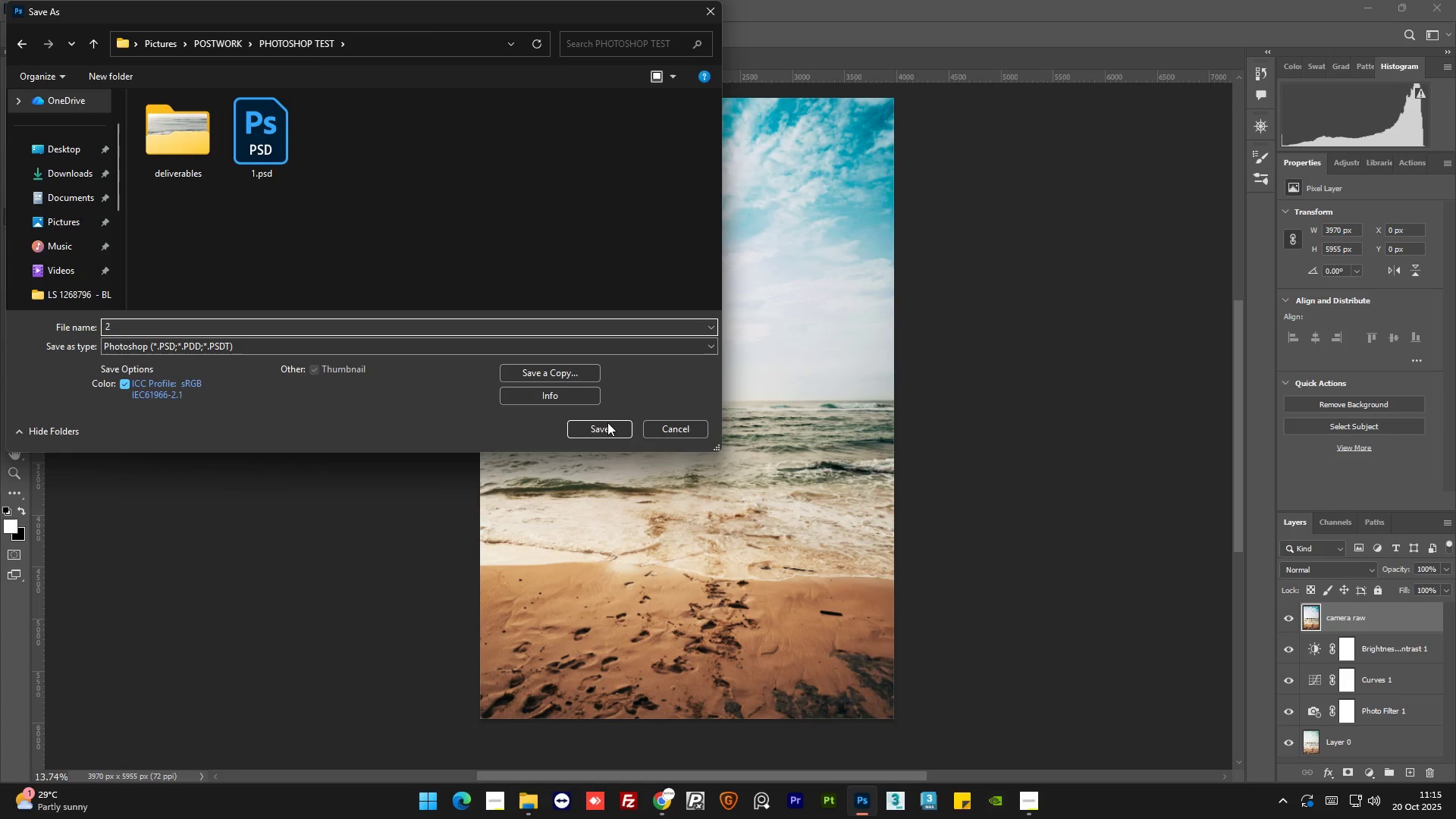 
left_click([604, 423])
 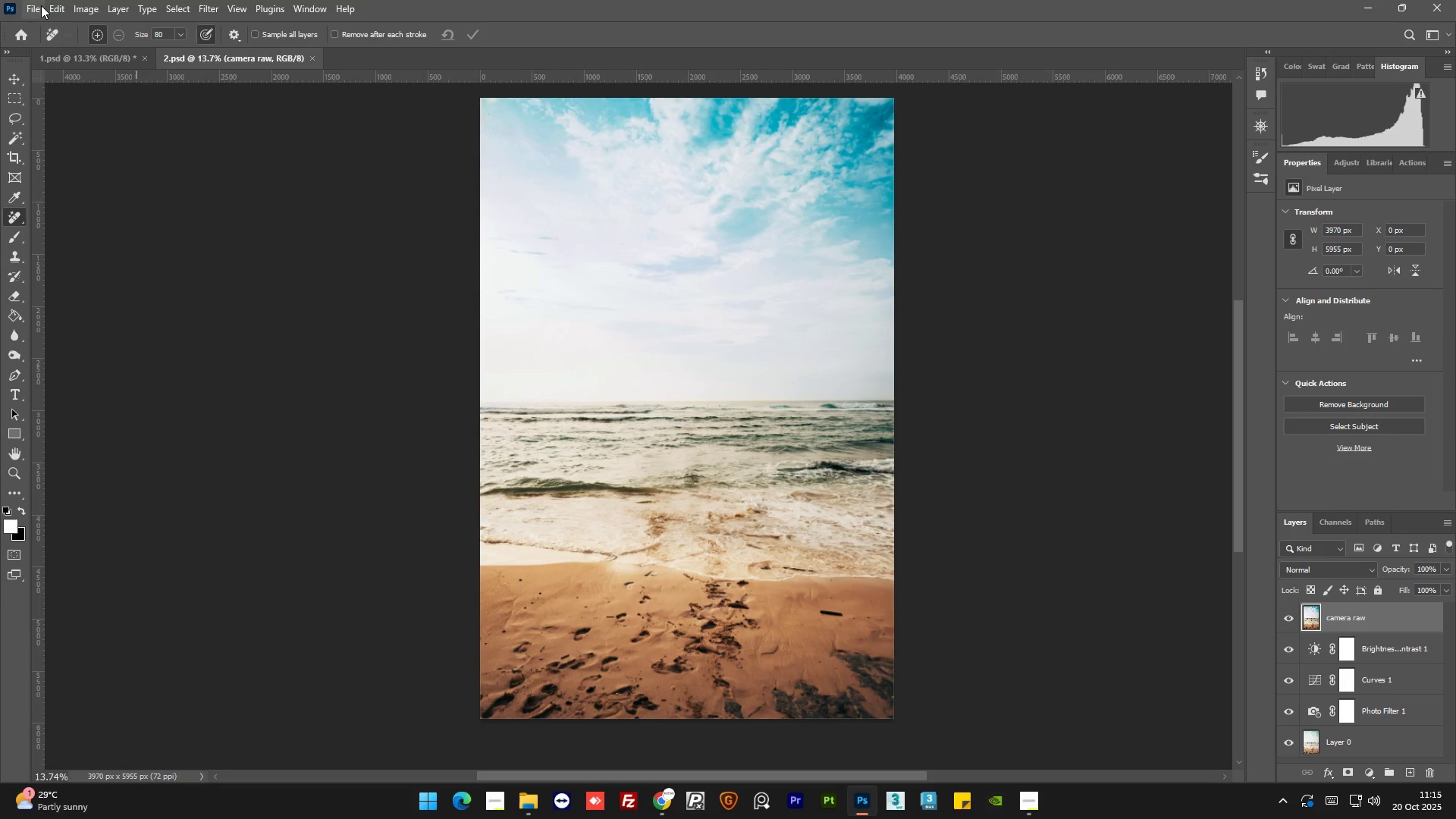 
left_click([30, 6])
 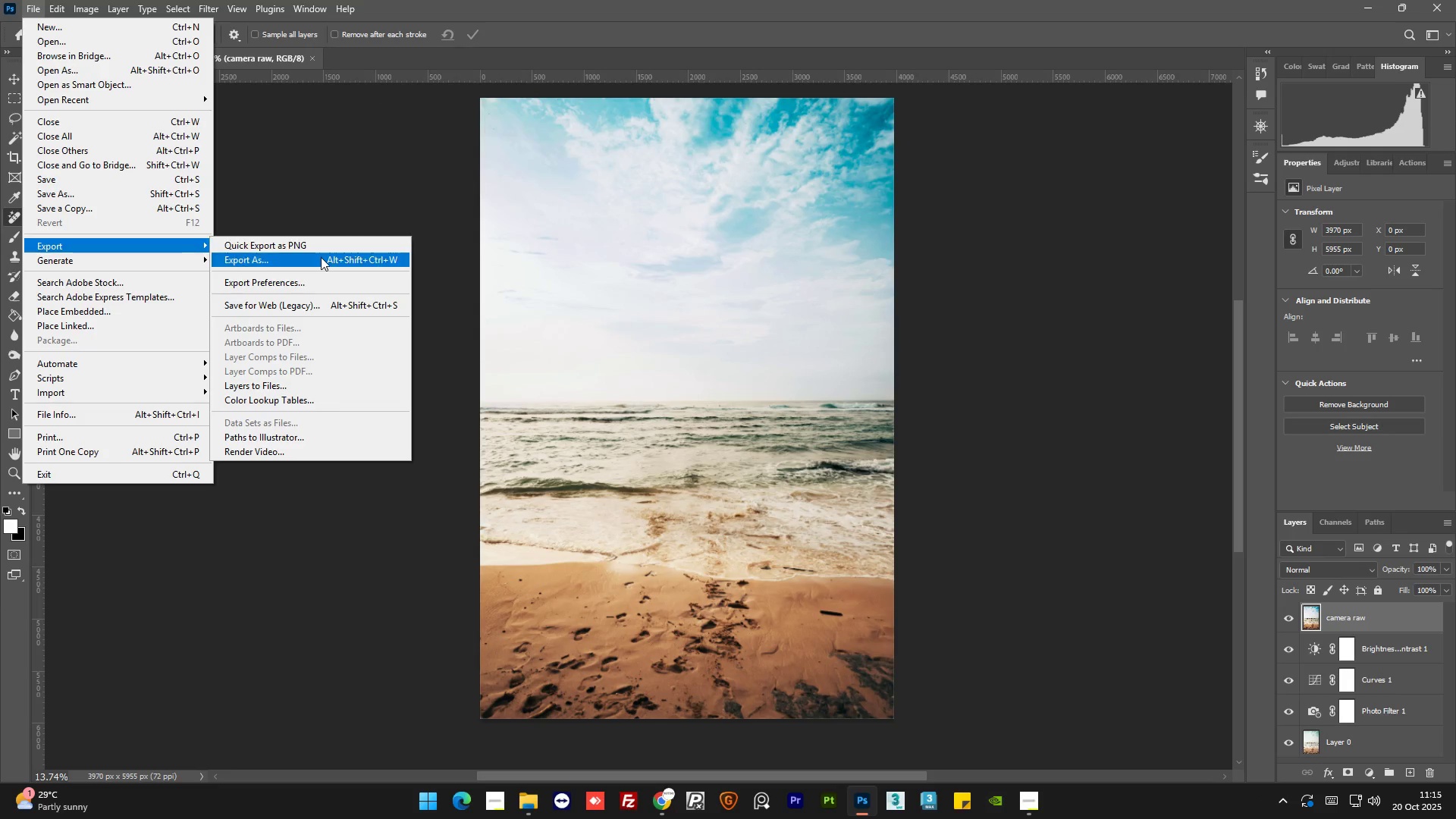 
left_click([322, 257])
 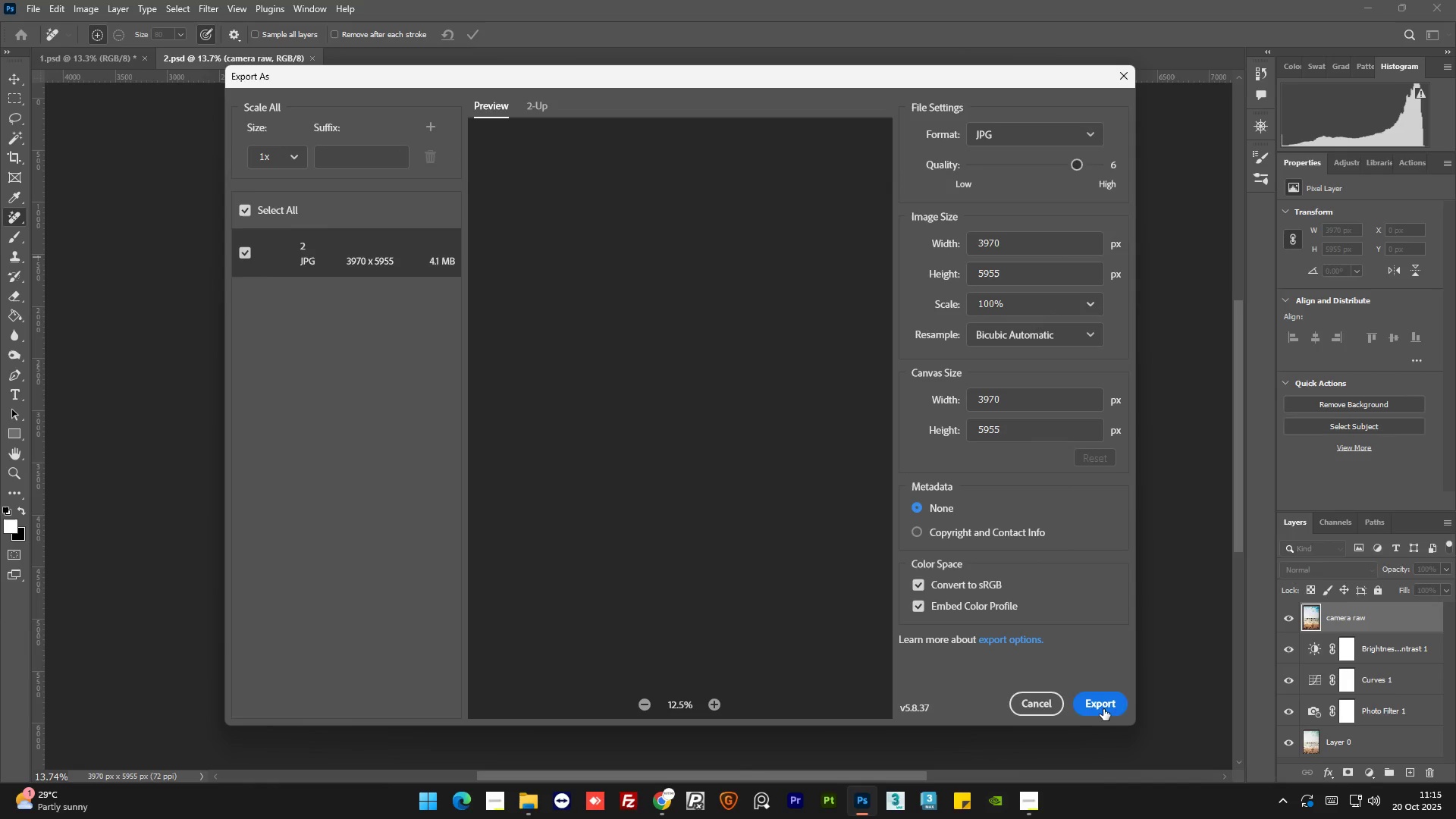 
left_click([1104, 708])
 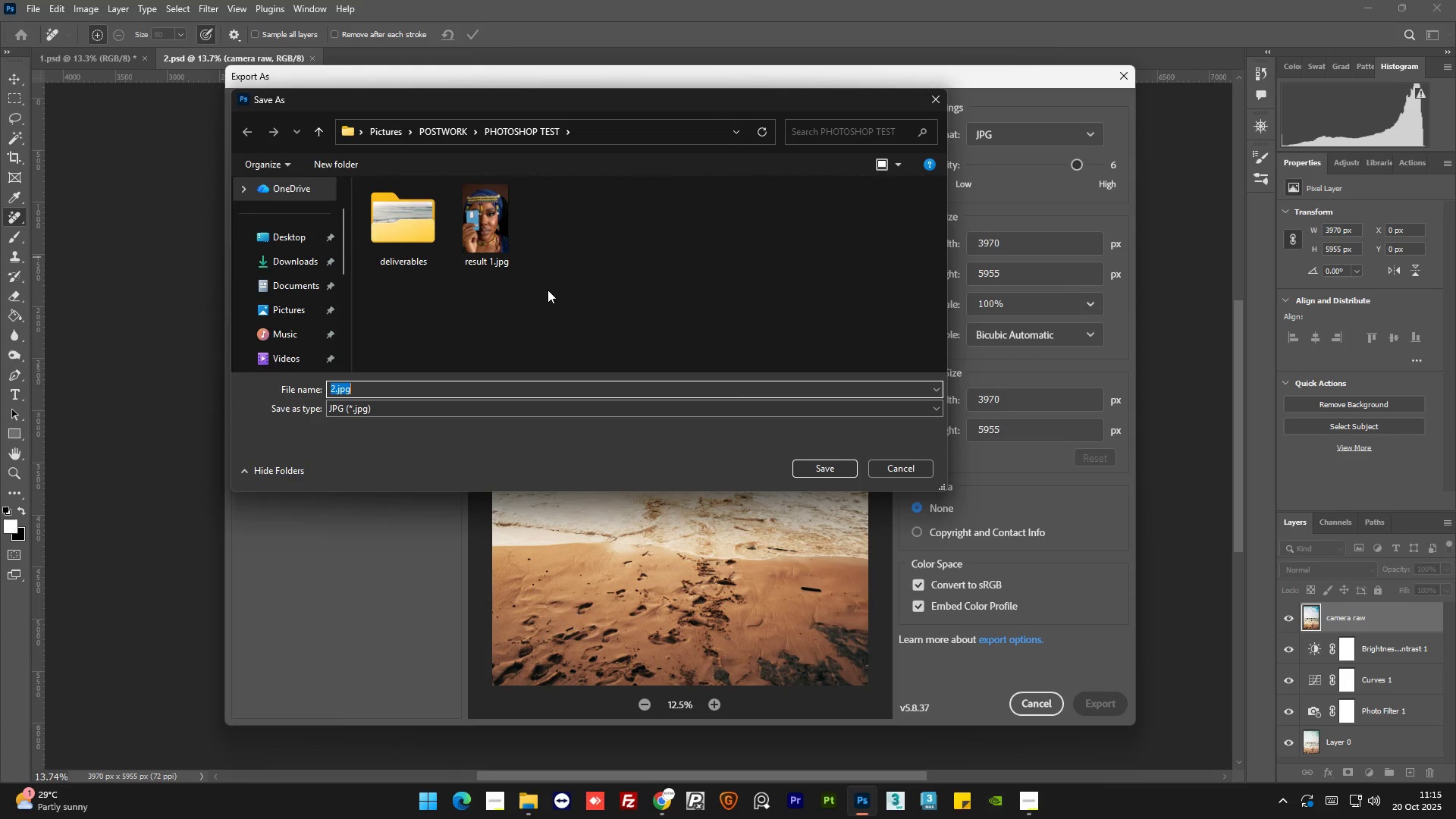 
type(result 2)
 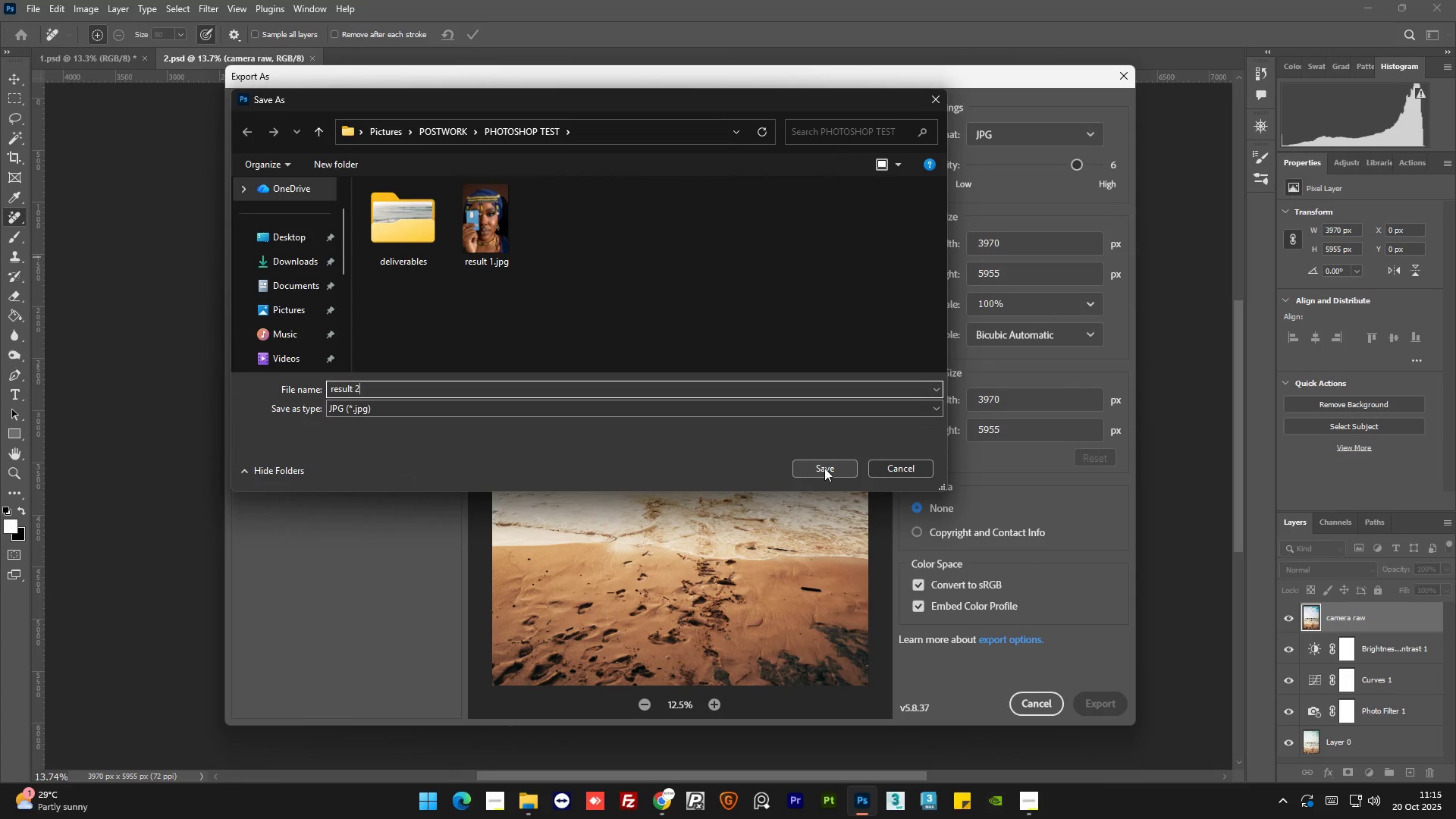 
left_click([824, 468])
 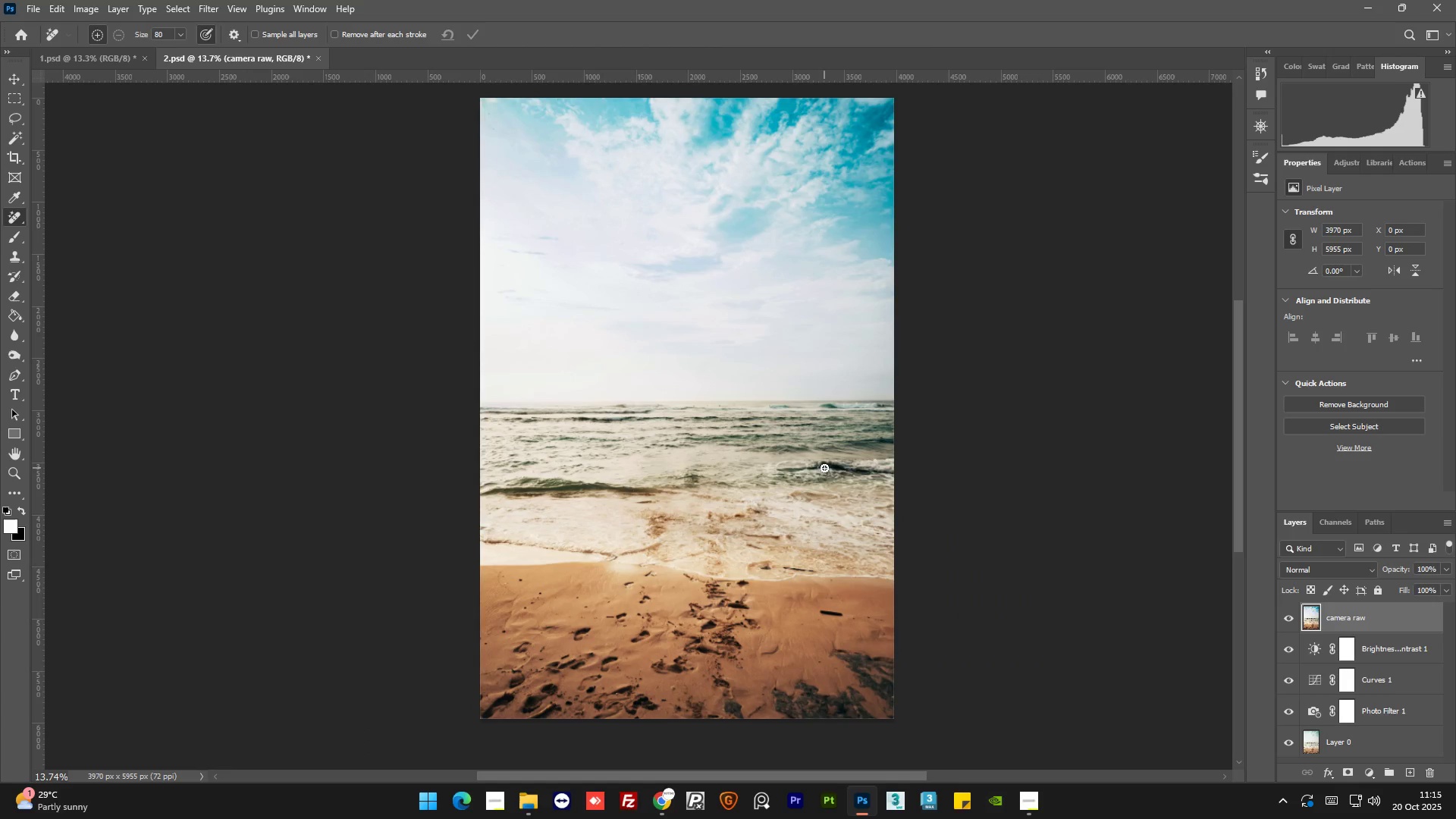 
wait(10.58)
 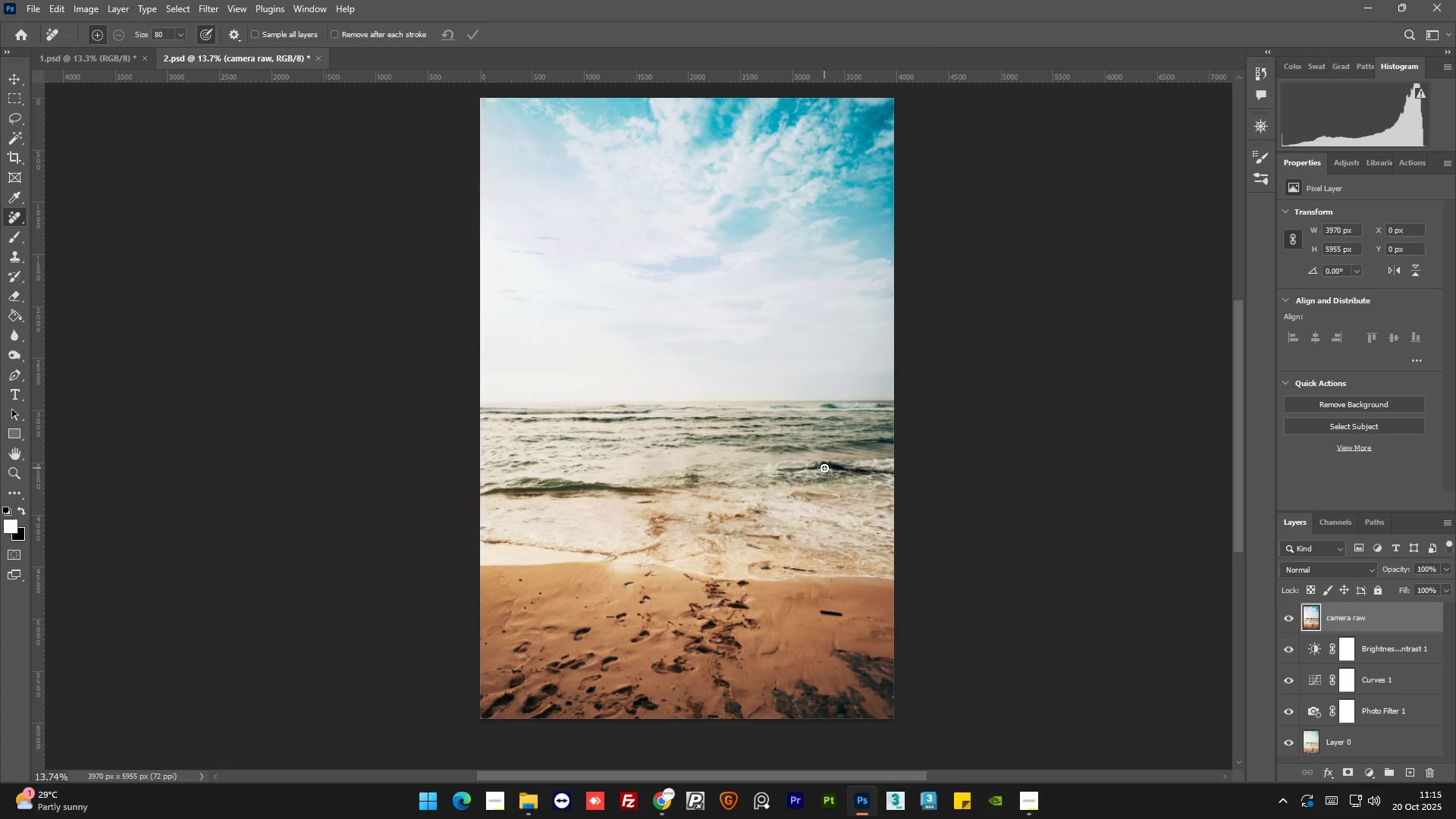 
scroll: coordinate [786, 458], scroll_direction: up, amount: 1.0
 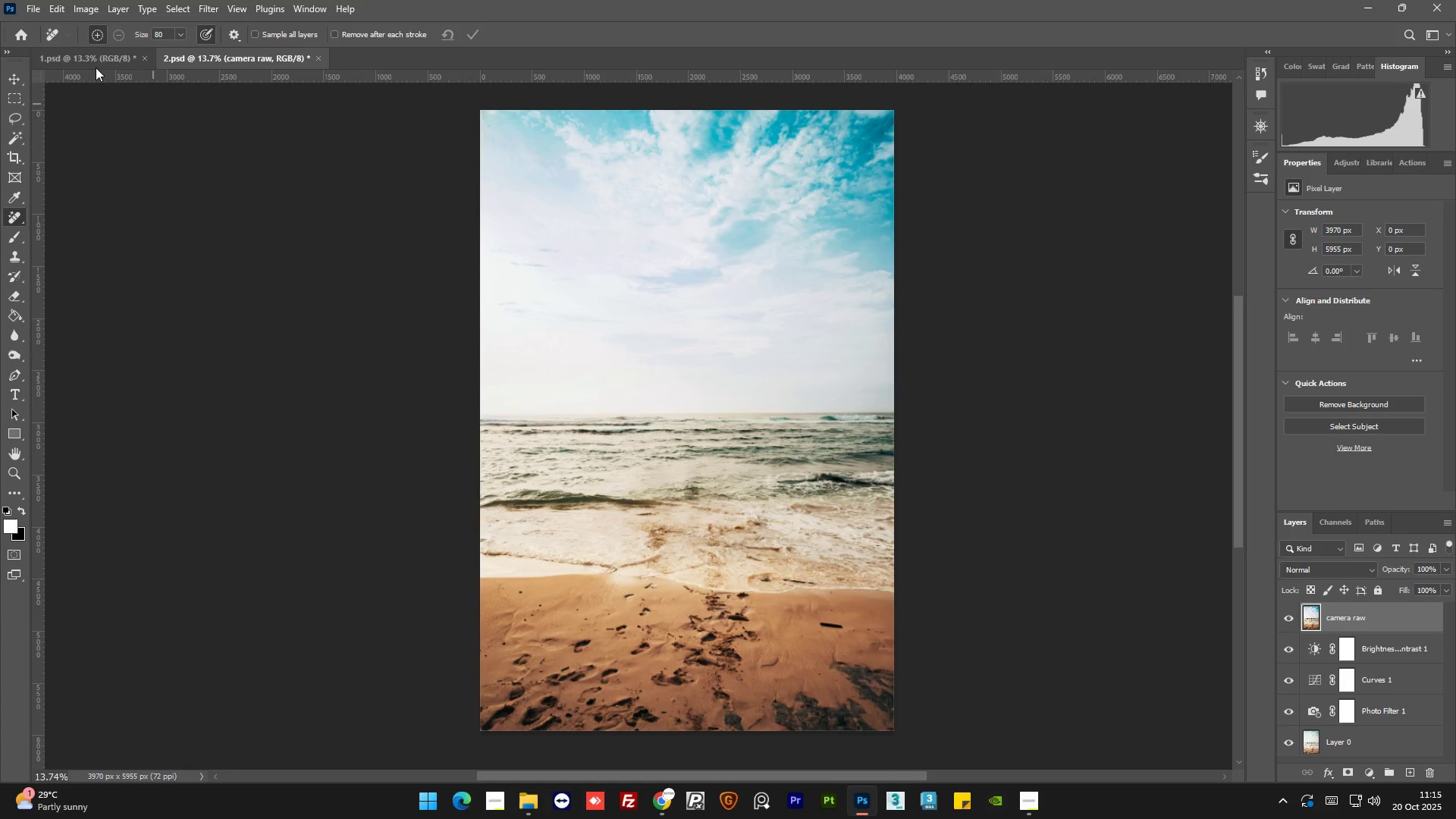 
left_click([105, 56])
 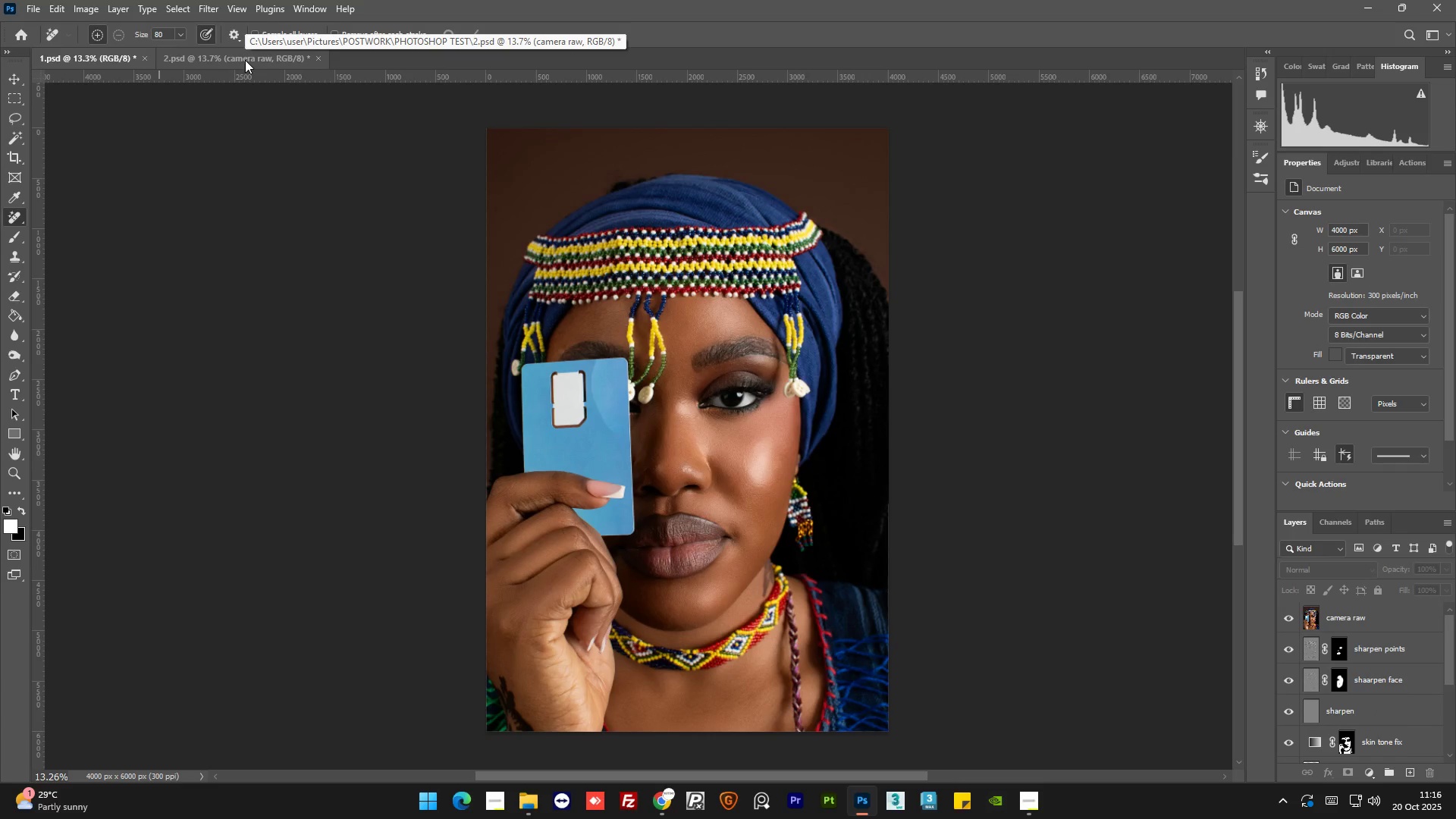 
left_click([245, 60])
 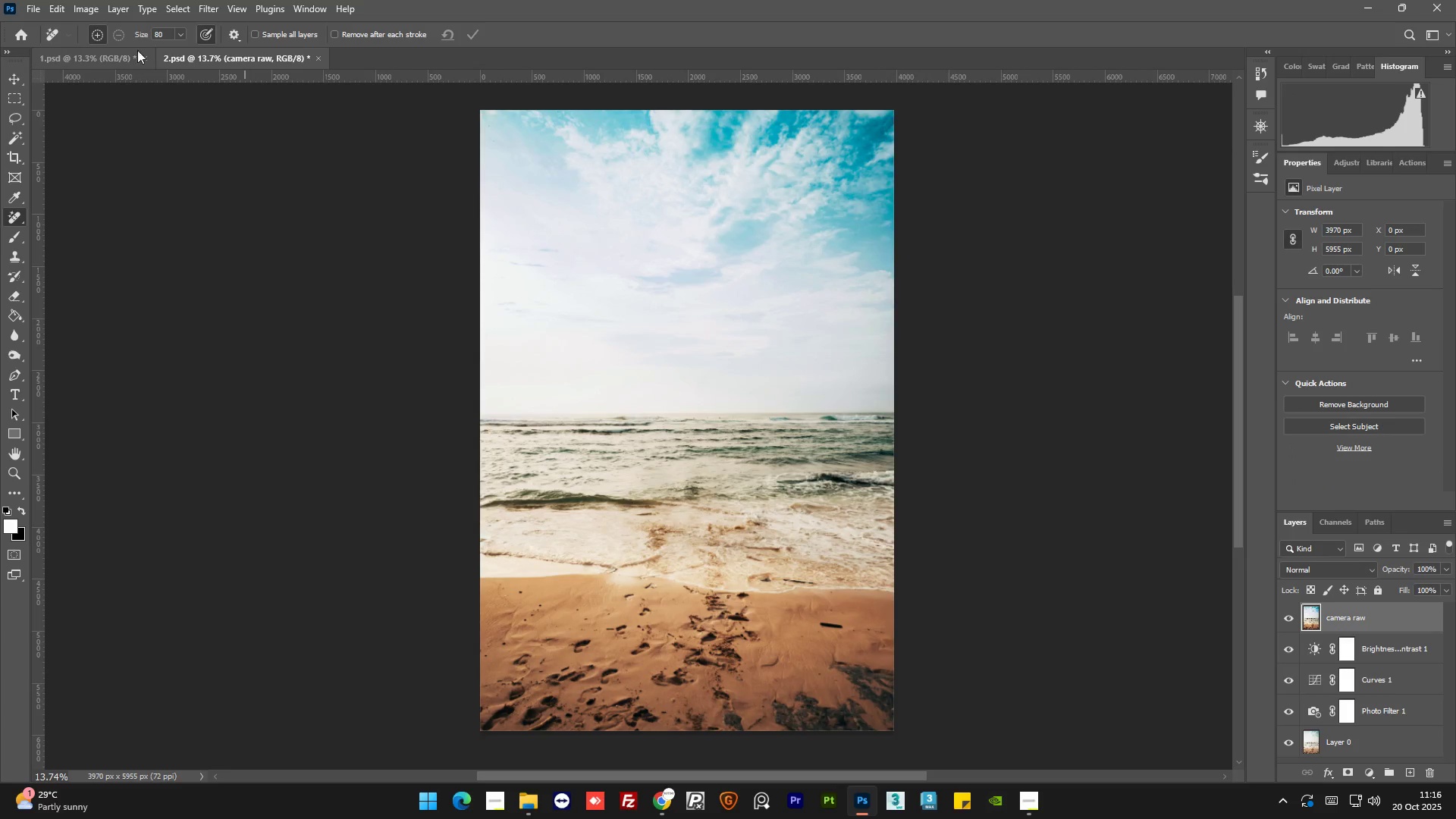 
left_click([134, 50])
 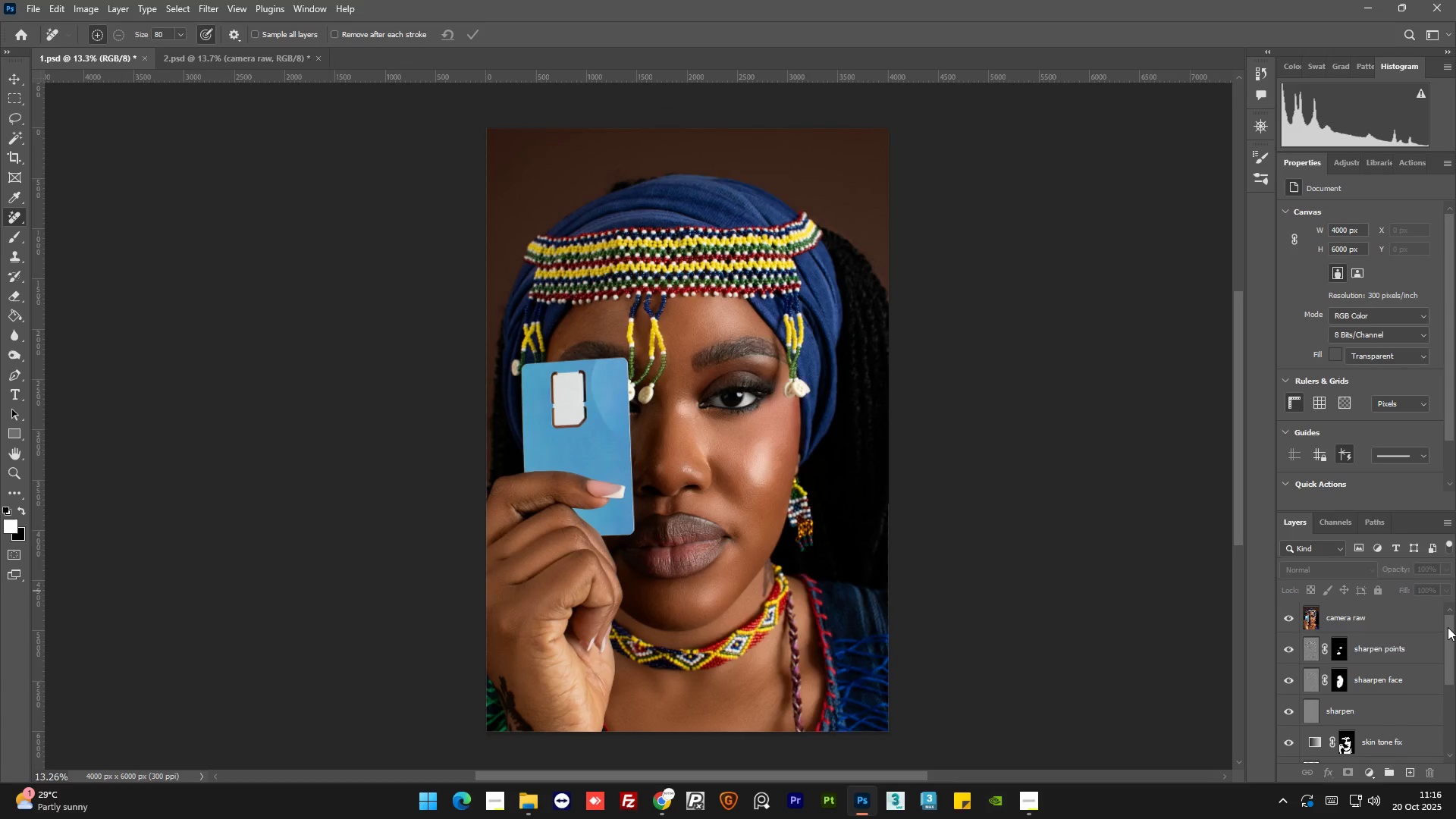 
left_click_drag(start_coordinate=[1448, 627], to_coordinate=[1455, 716])
 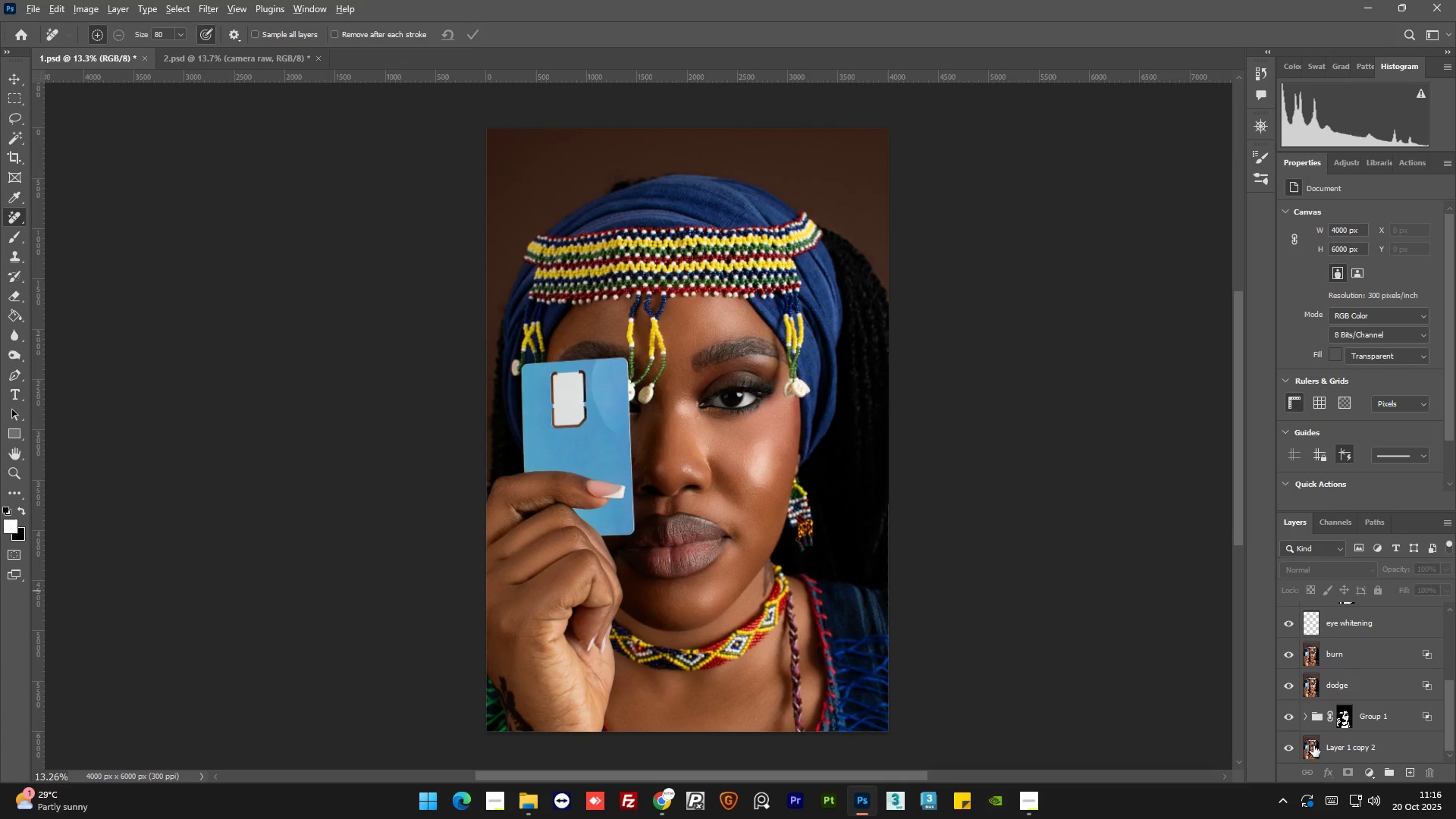 
hold_key(key=AltLeft, duration=1.5)
left_click([1294, 748])
 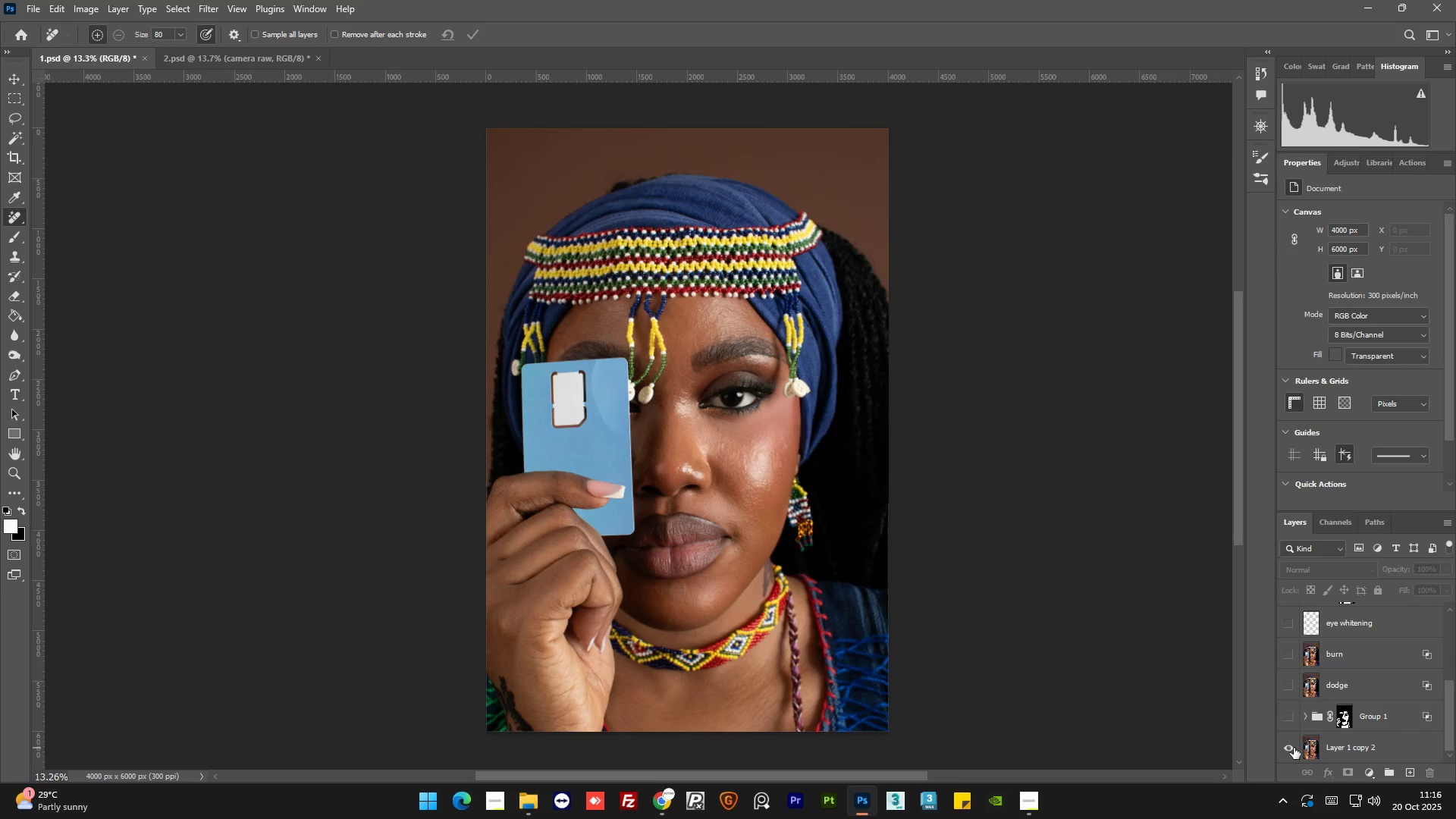 
hold_key(key=AltLeft, duration=0.8)
left_click([1294, 748])
 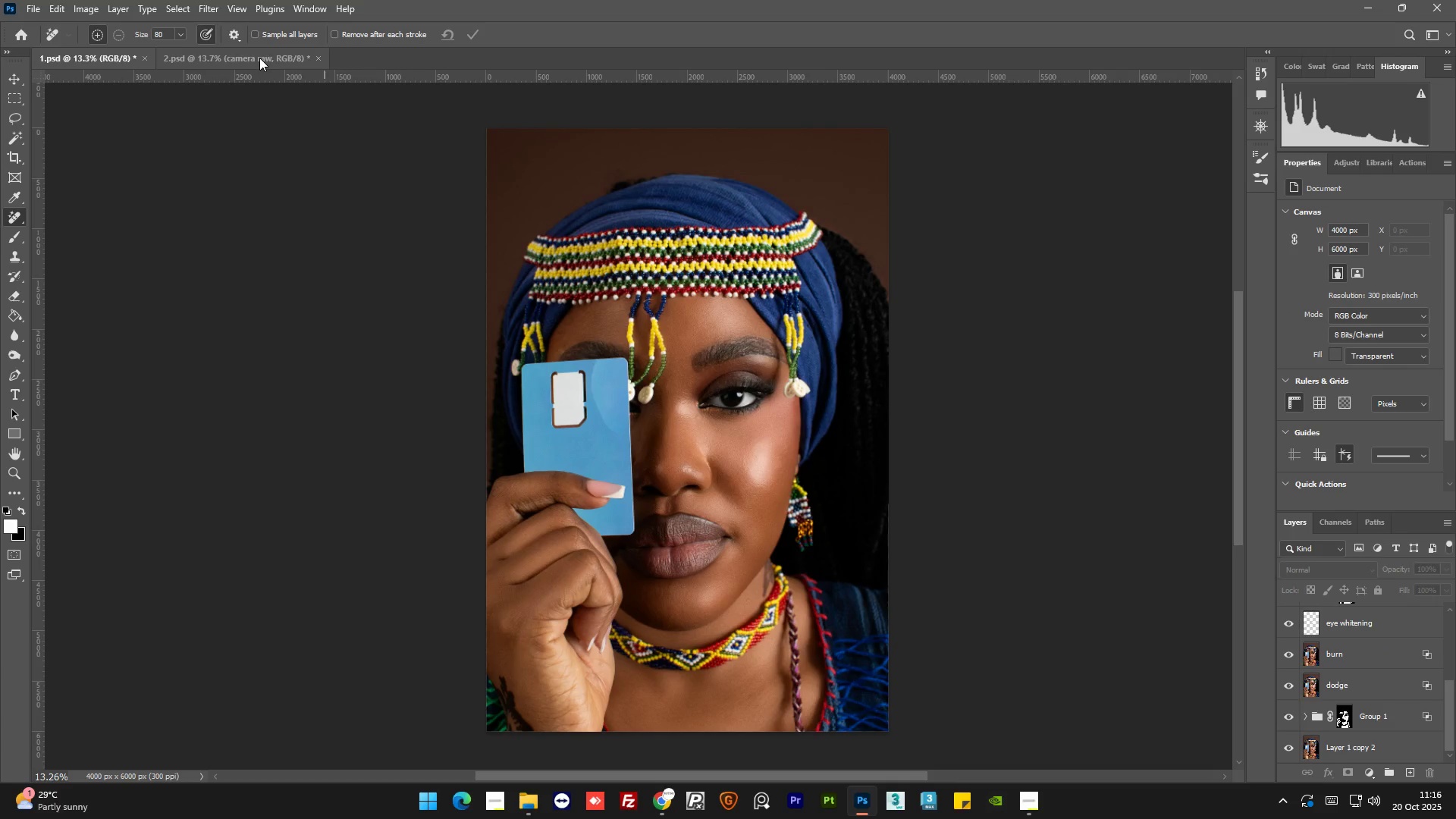 
left_click([253, 55])
 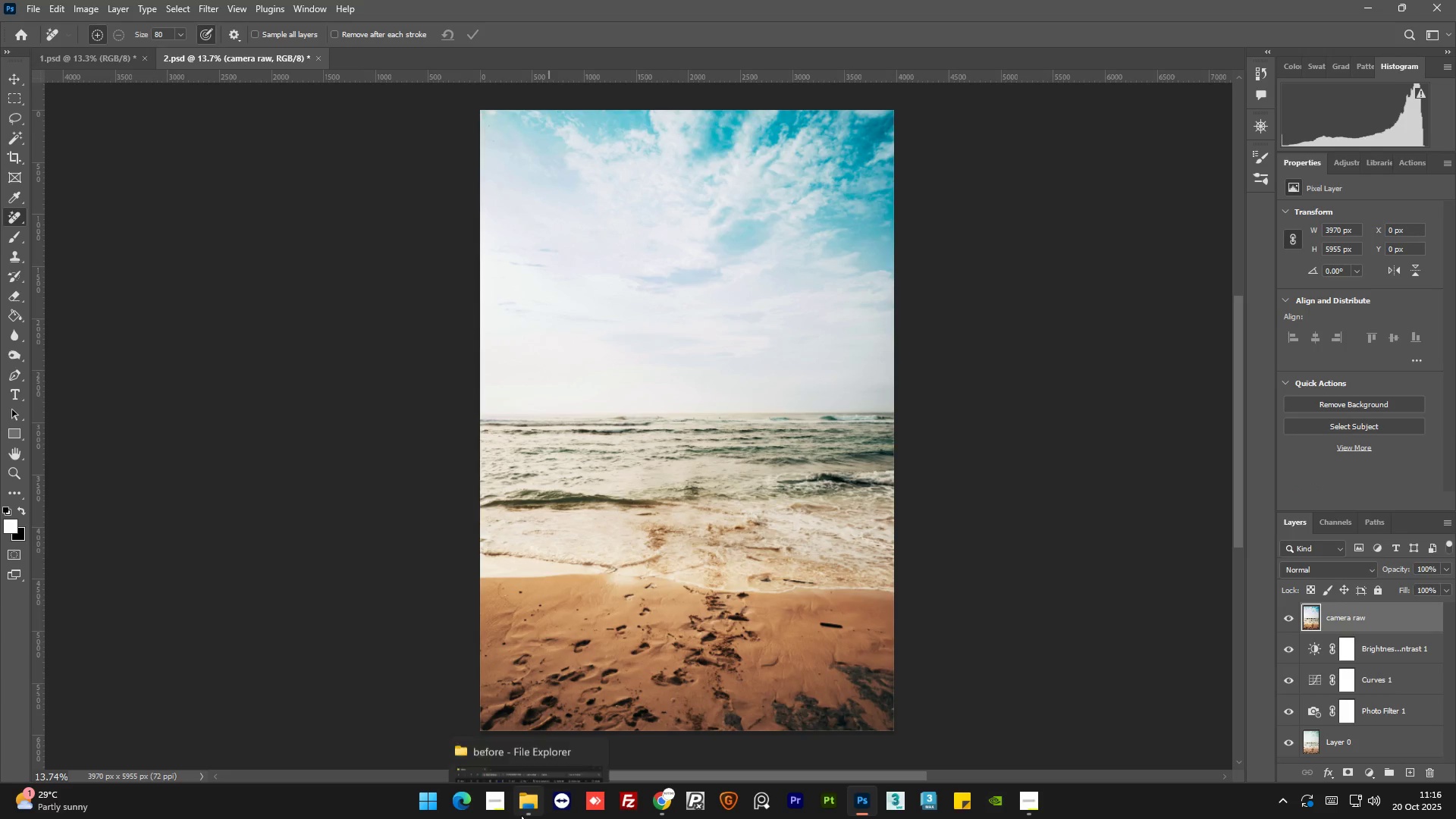 
left_click([529, 721])
 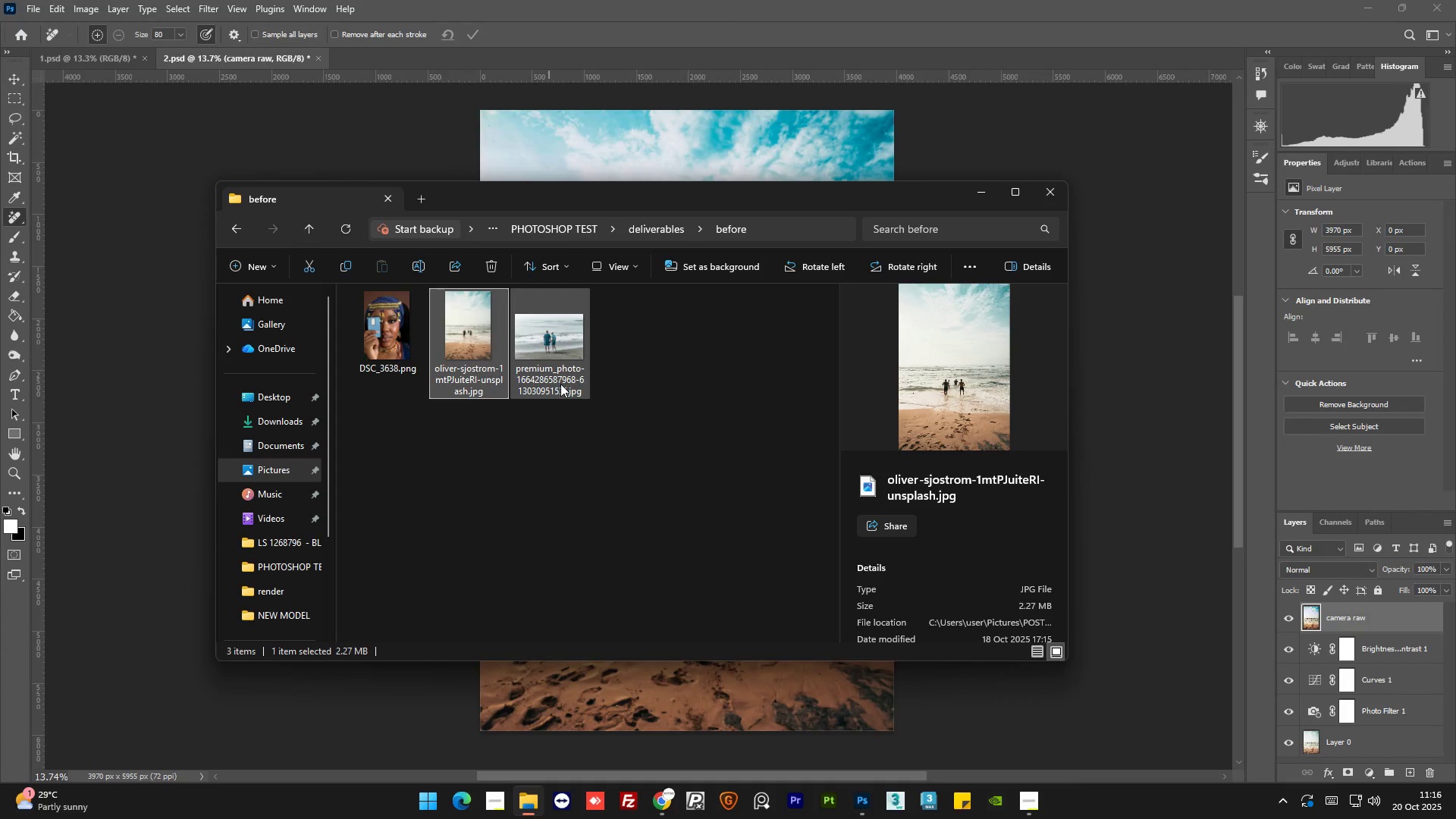 
left_click([559, 360])
 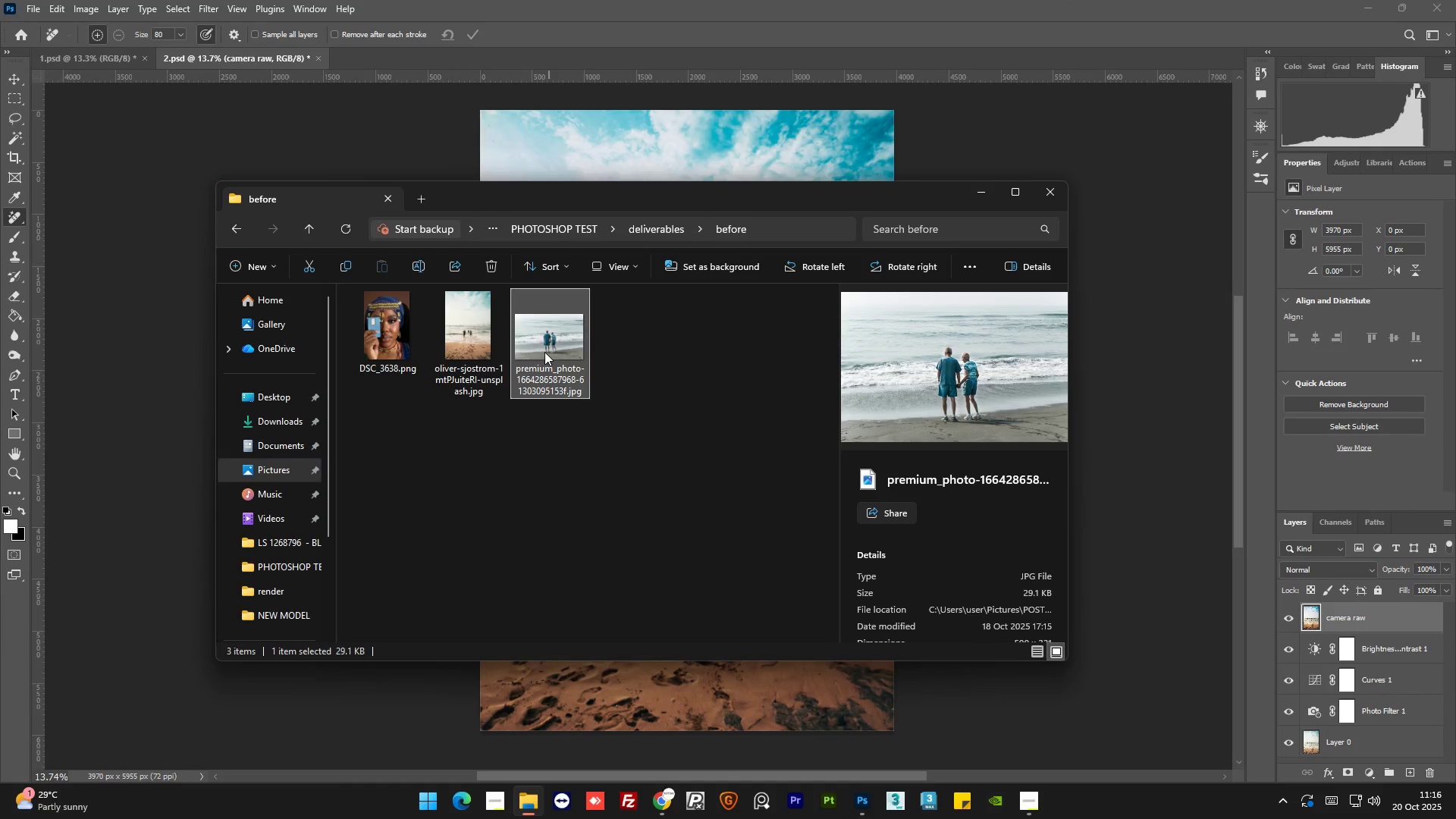 
left_click_drag(start_coordinate=[544, 352], to_coordinate=[517, 55])
 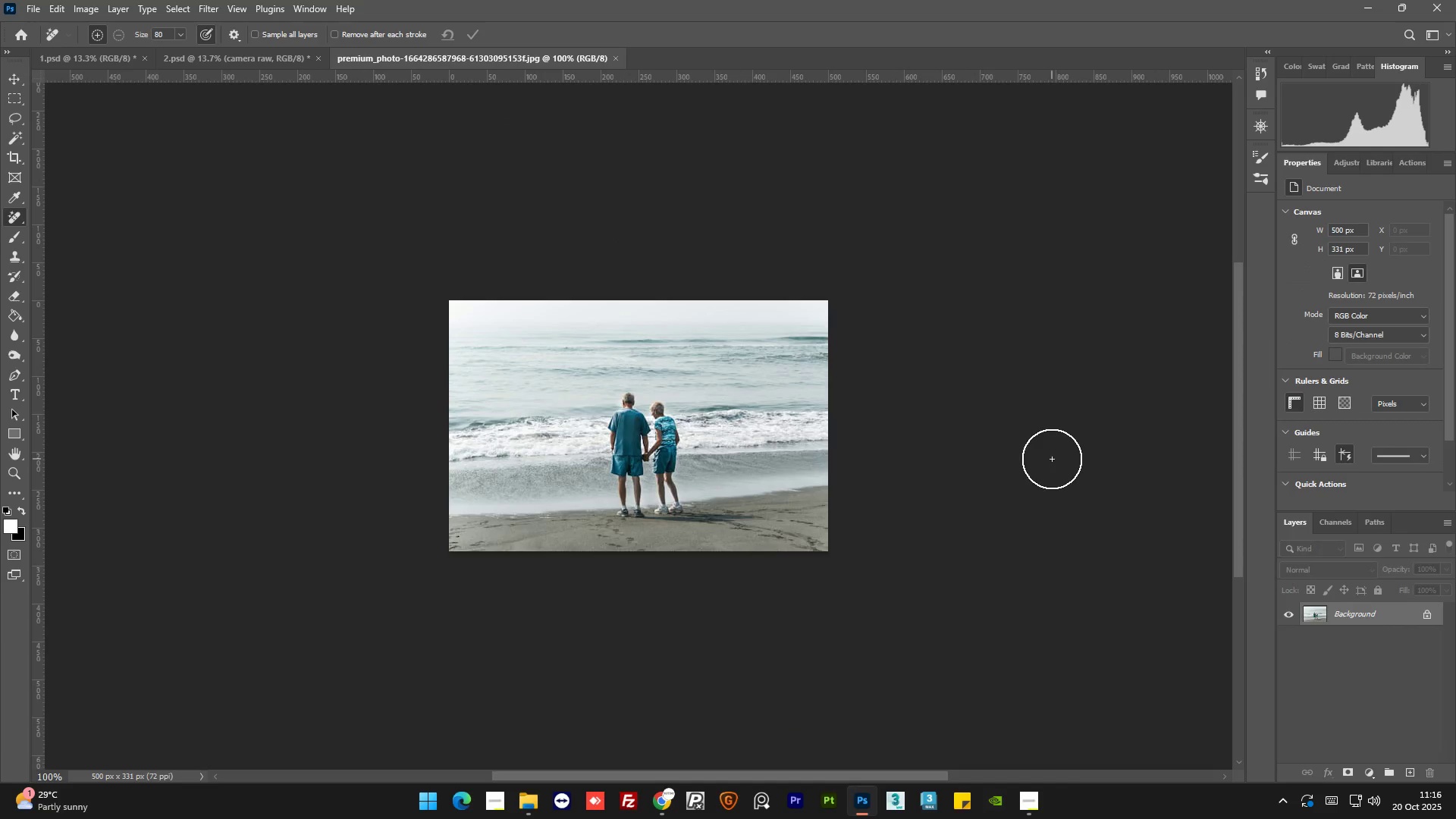 
left_click([1429, 613])
 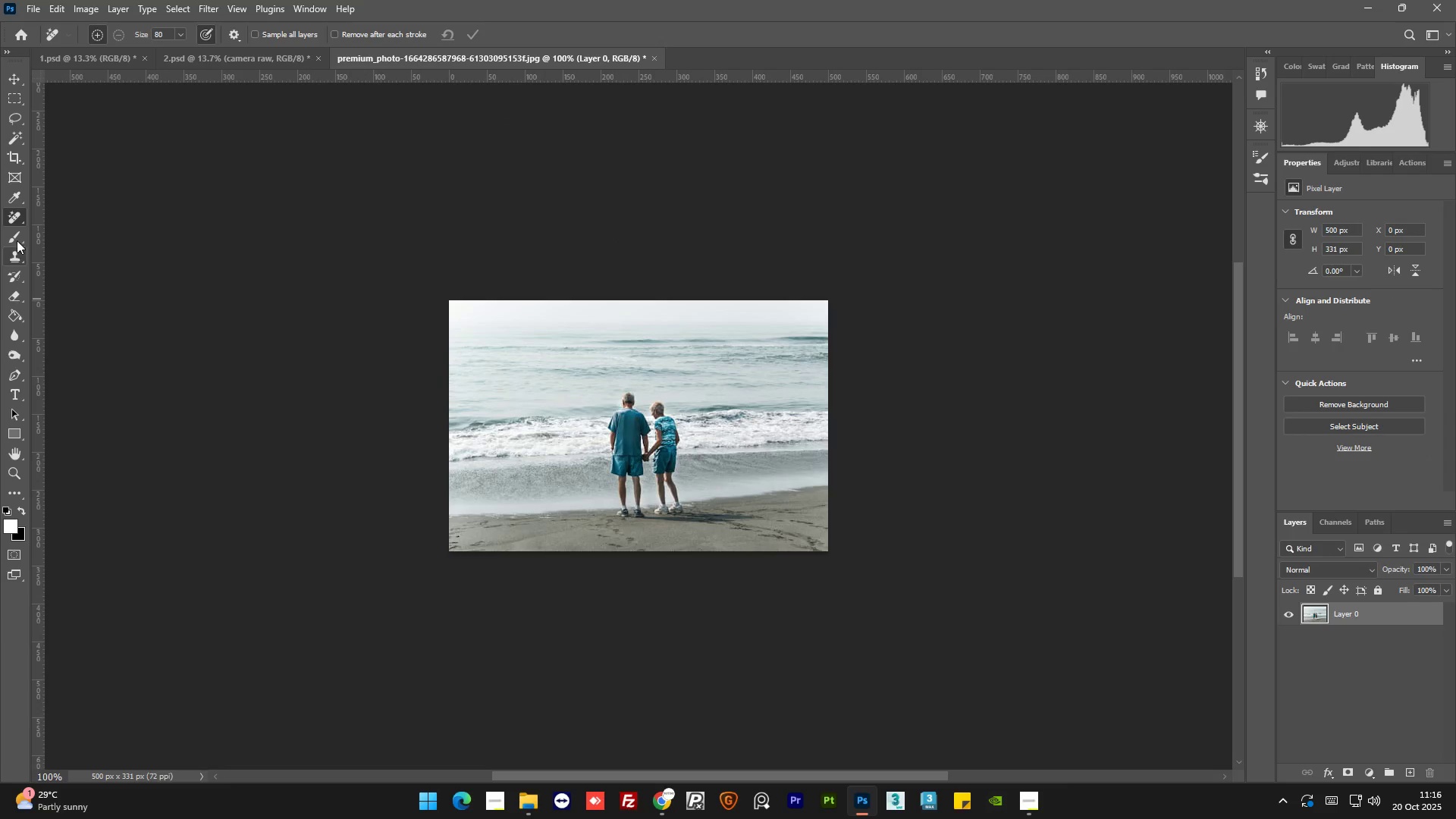 
hold_key(key=AltLeft, duration=0.84)
scroll: coordinate [601, 456], scroll_direction: up, amount: 9.0
 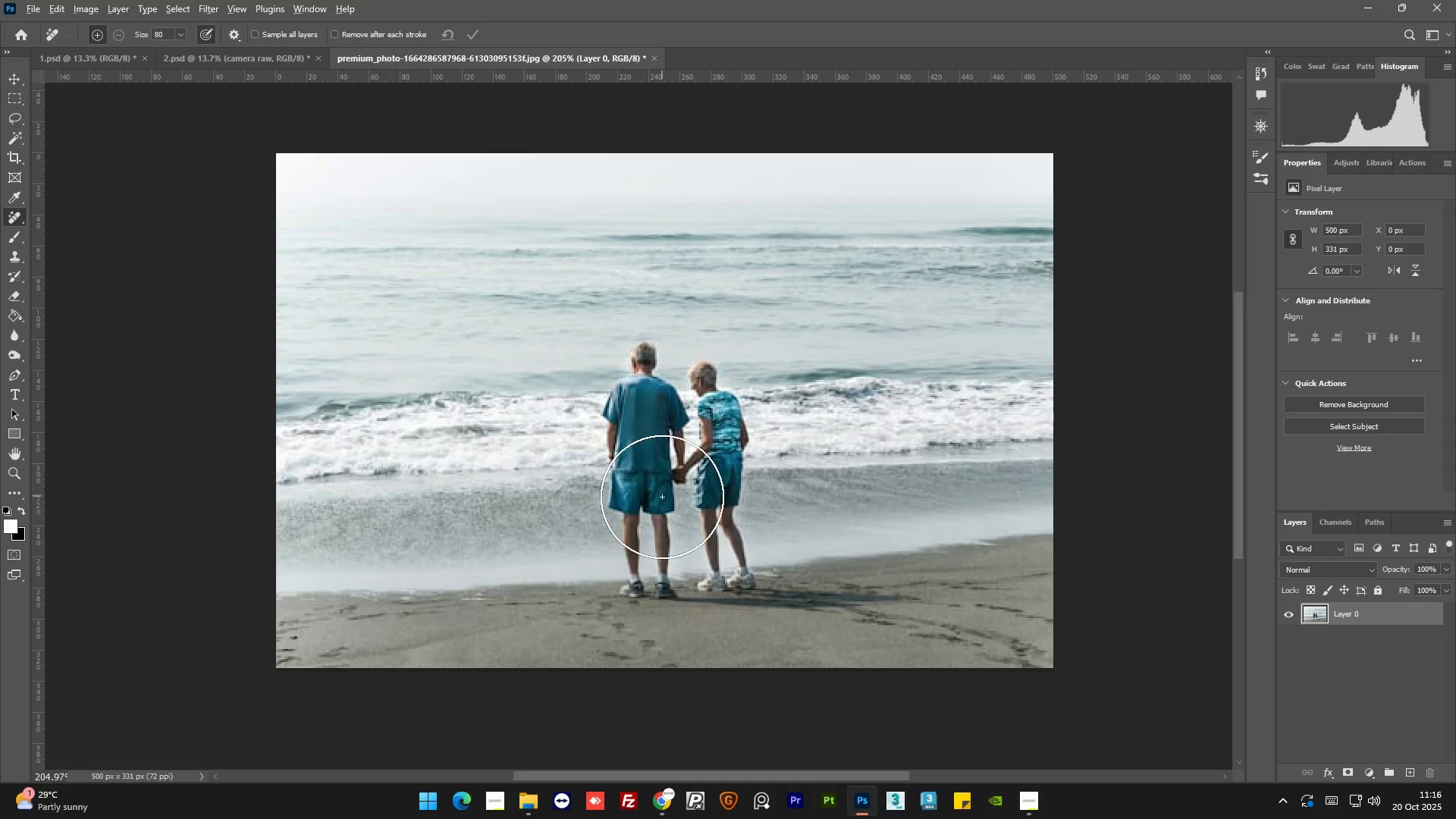 
hold_key(key=AltLeft, duration=0.84)
 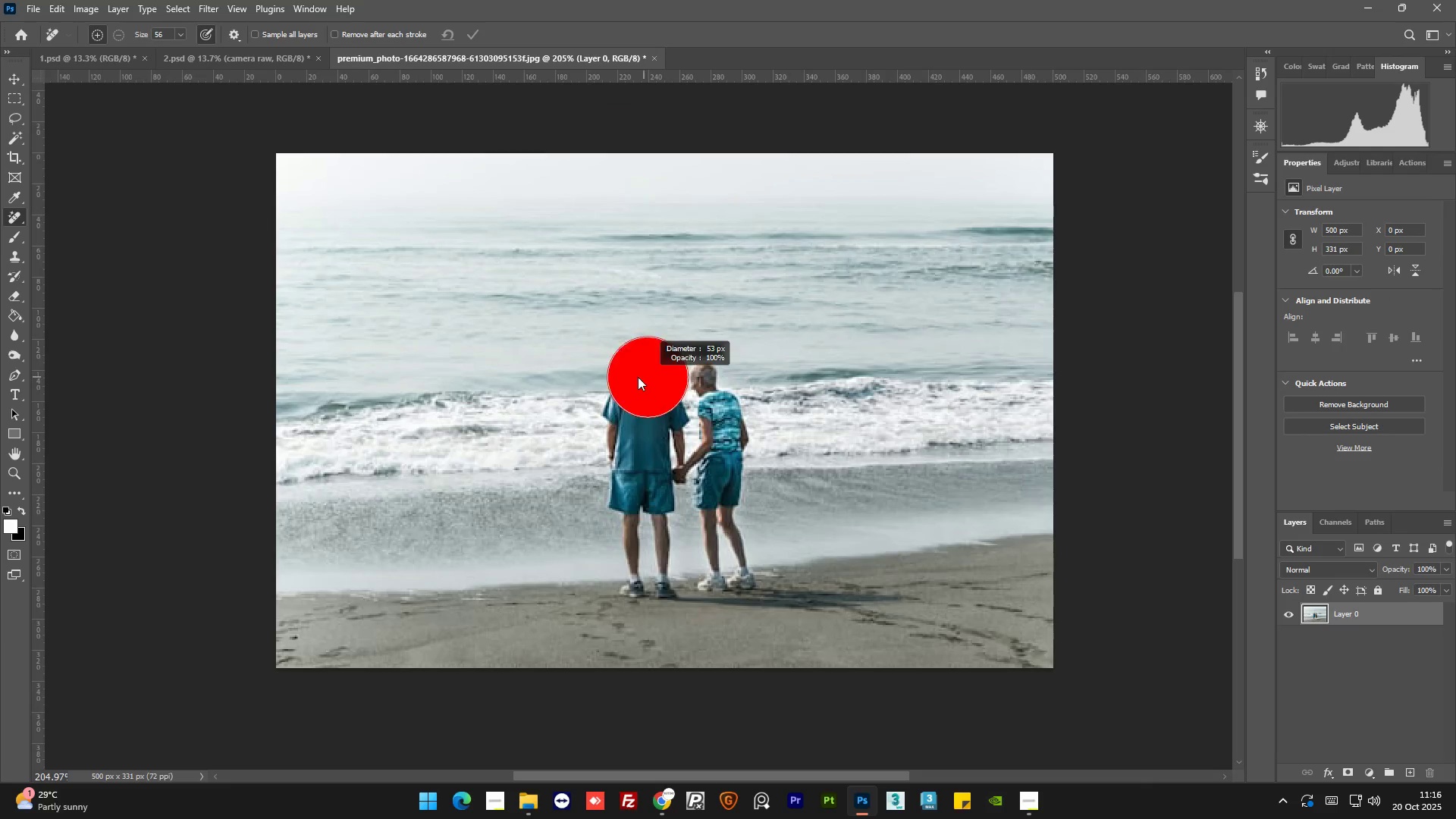 
hold_key(key=AltLeft, duration=1.05)
 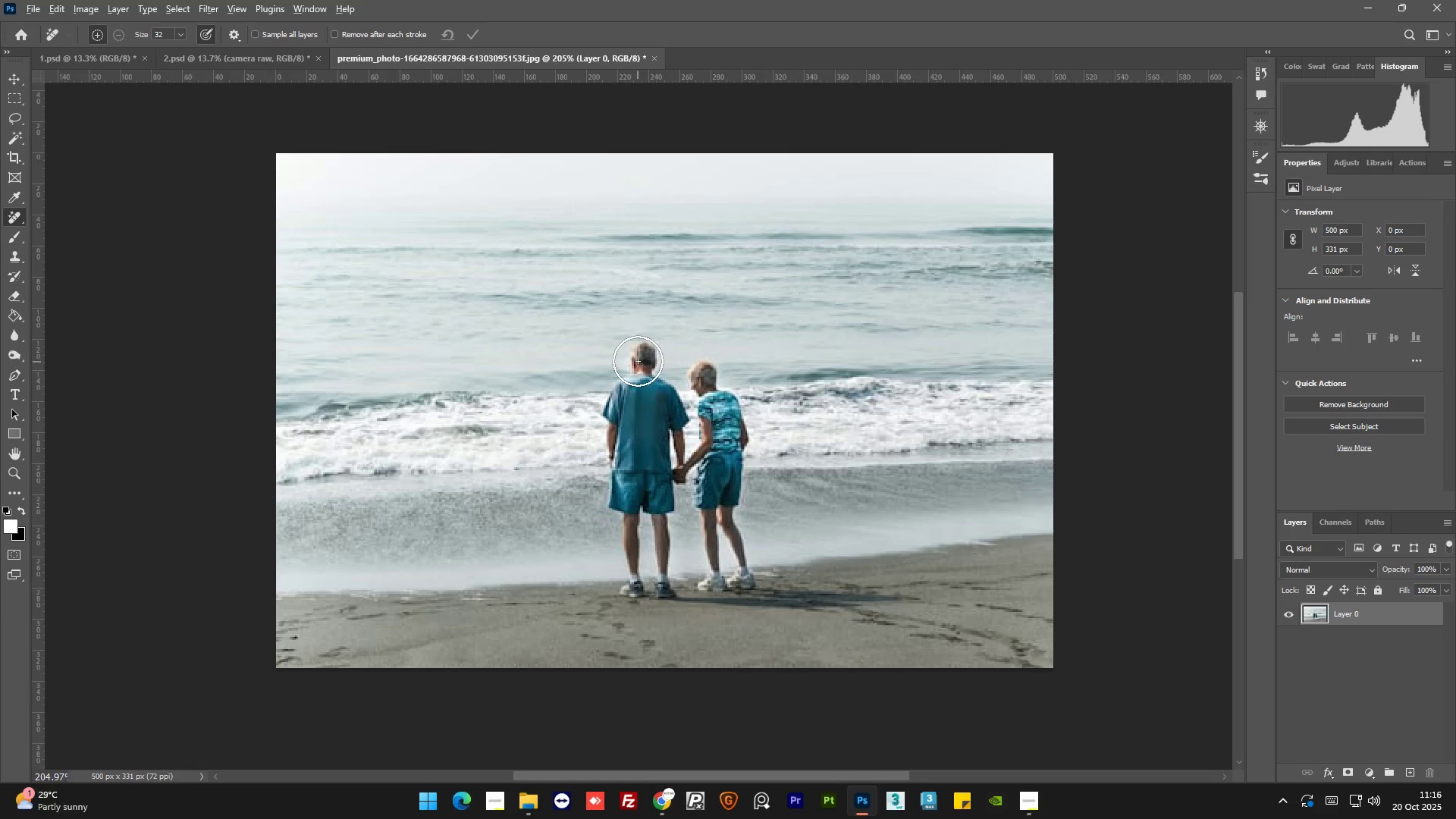 
hold_key(key=AltLeft, duration=0.45)
 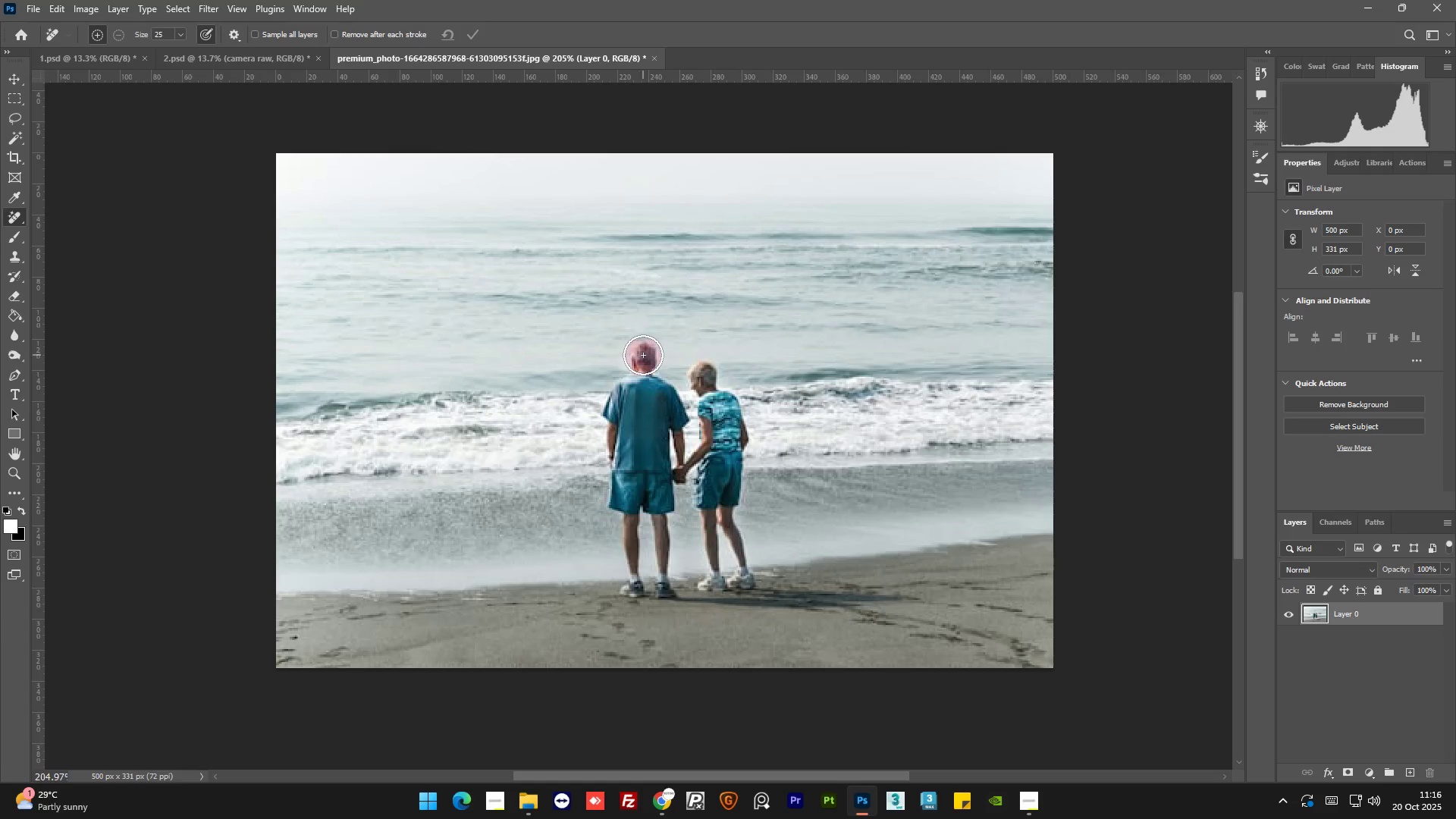 
left_click_drag(start_coordinate=[643, 355], to_coordinate=[883, 600])
 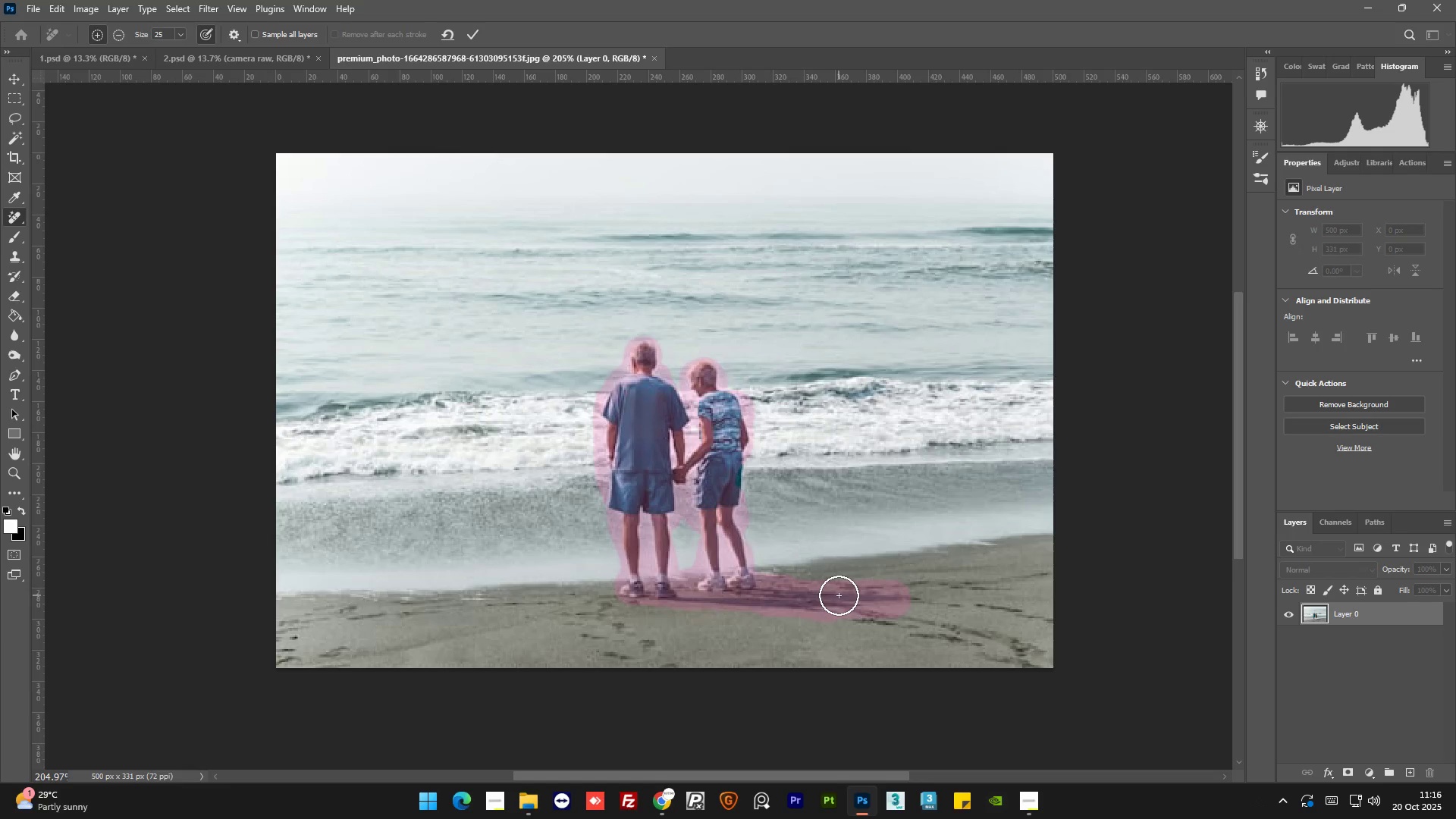 
wait(8.44)
 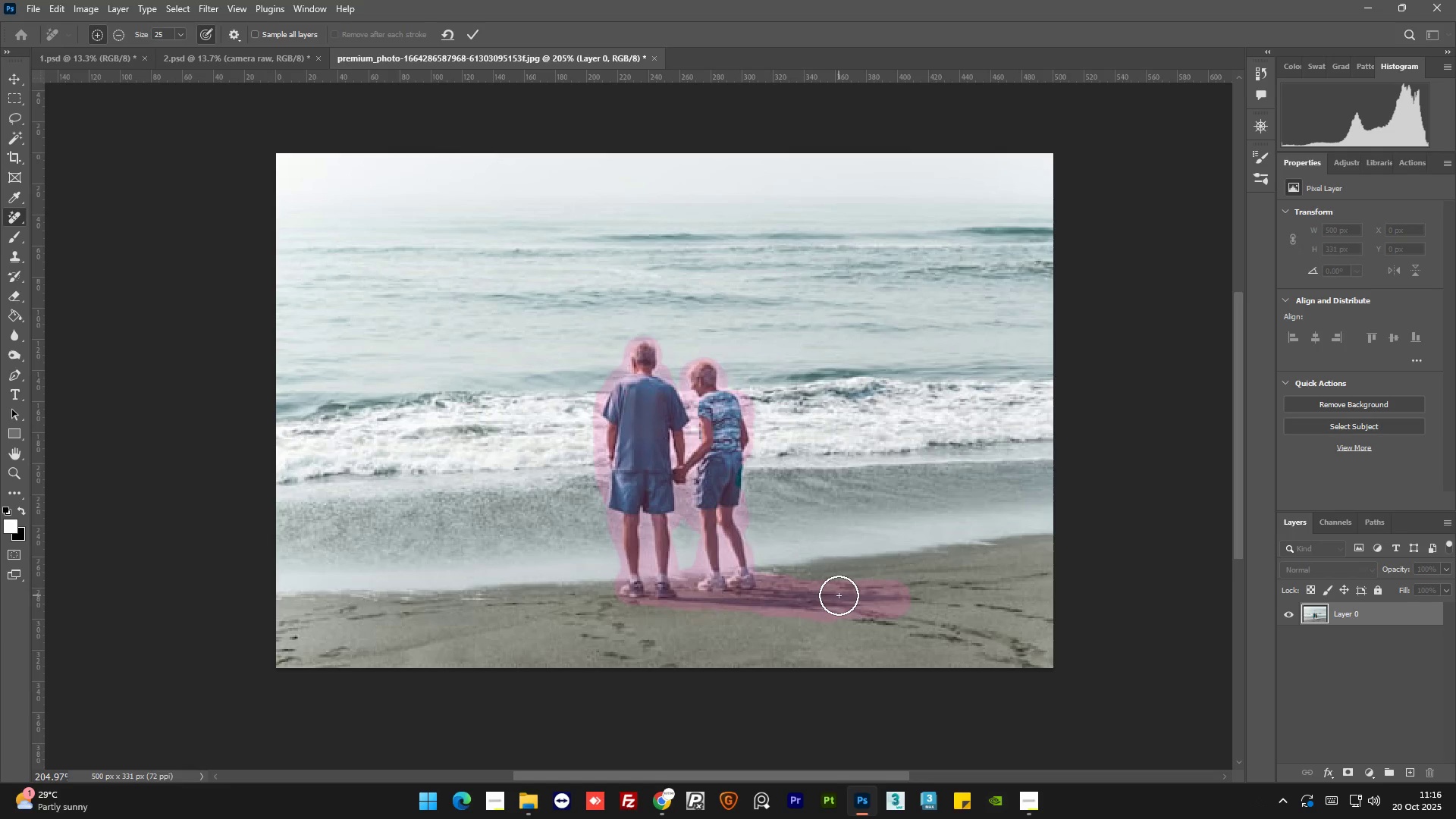 
left_click_drag(start_coordinate=[730, 460], to_coordinate=[717, 531])
 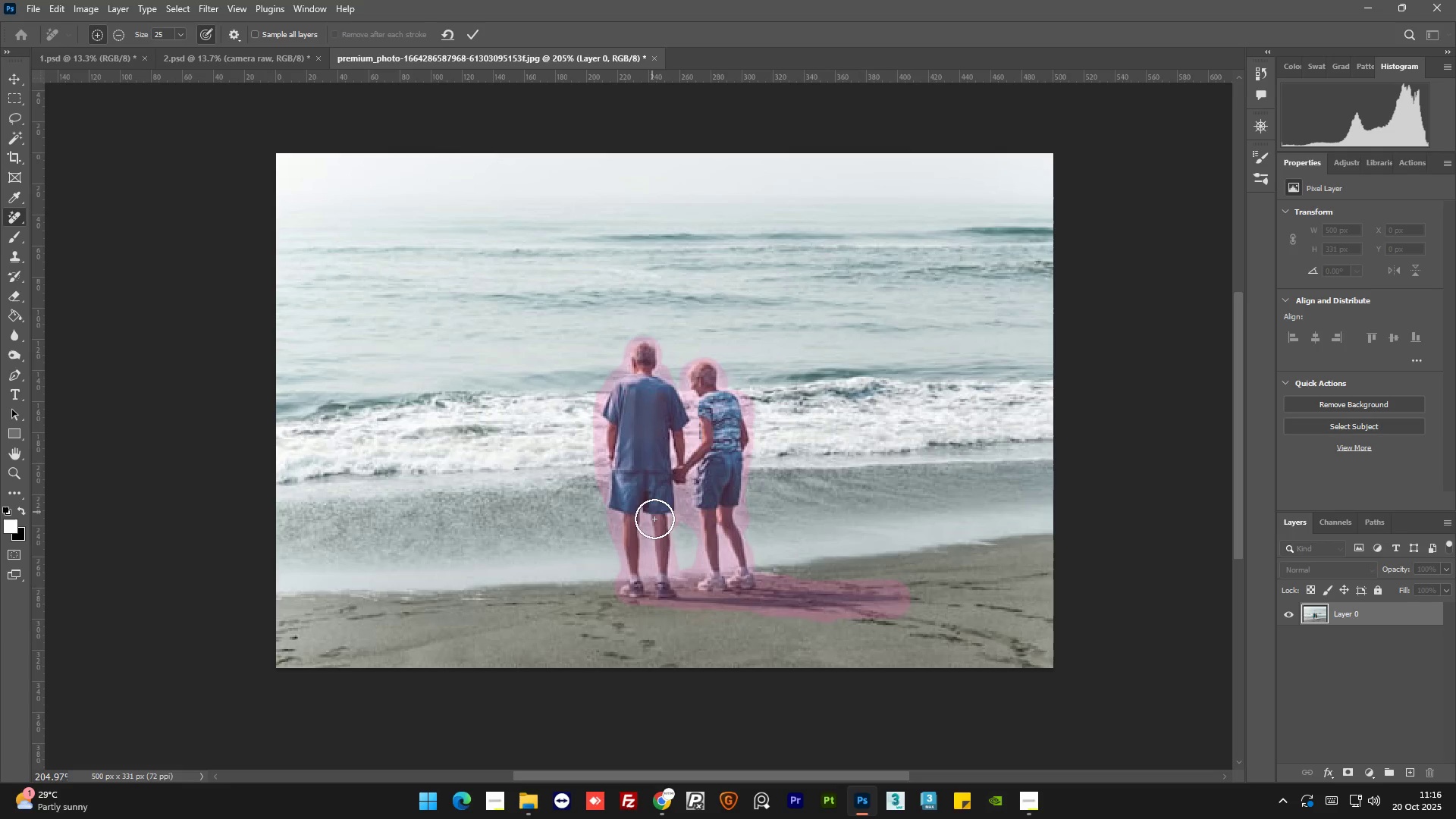 
left_click_drag(start_coordinate=[654, 519], to_coordinate=[654, 526])
 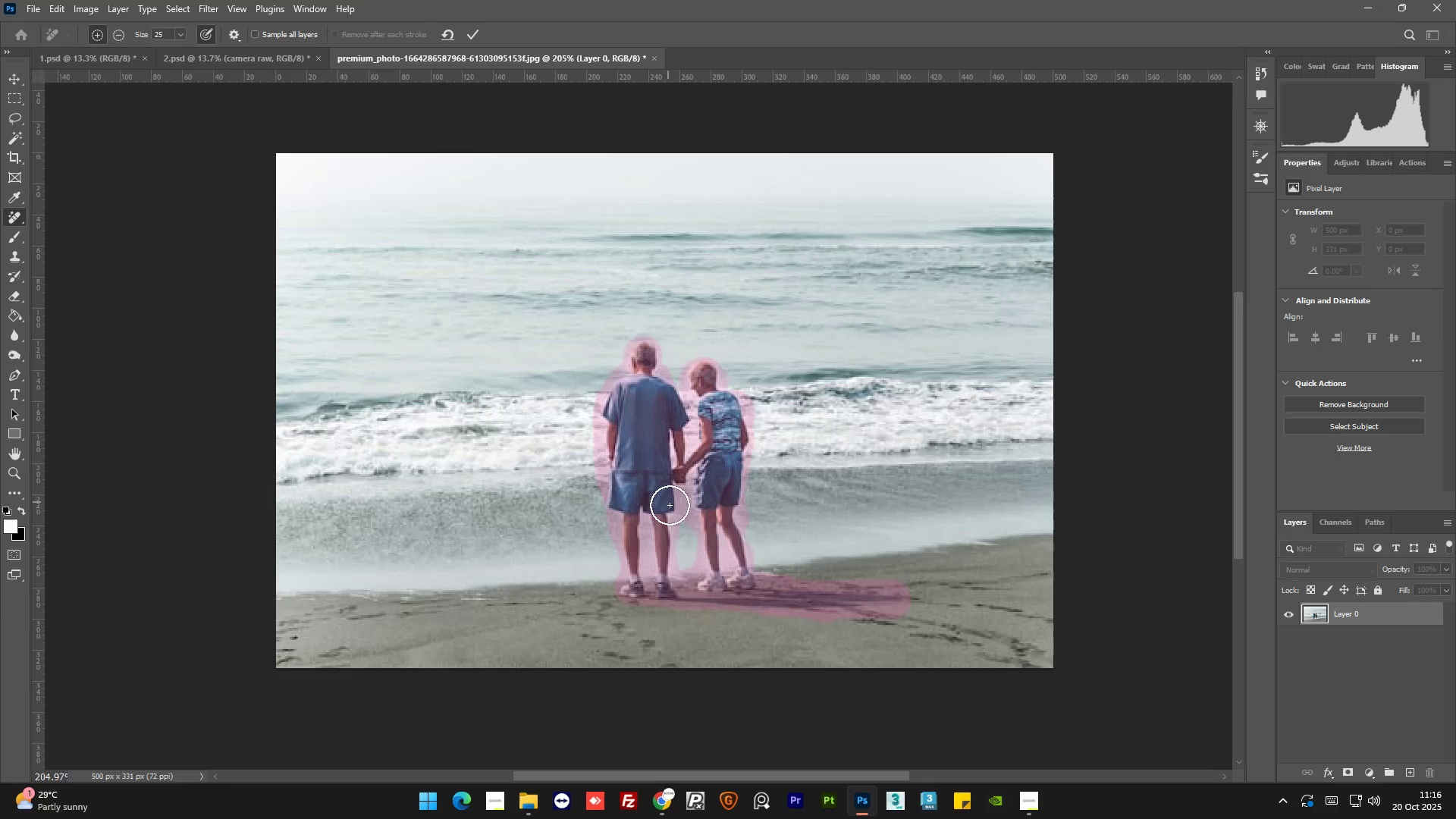 
left_click([673, 508])
 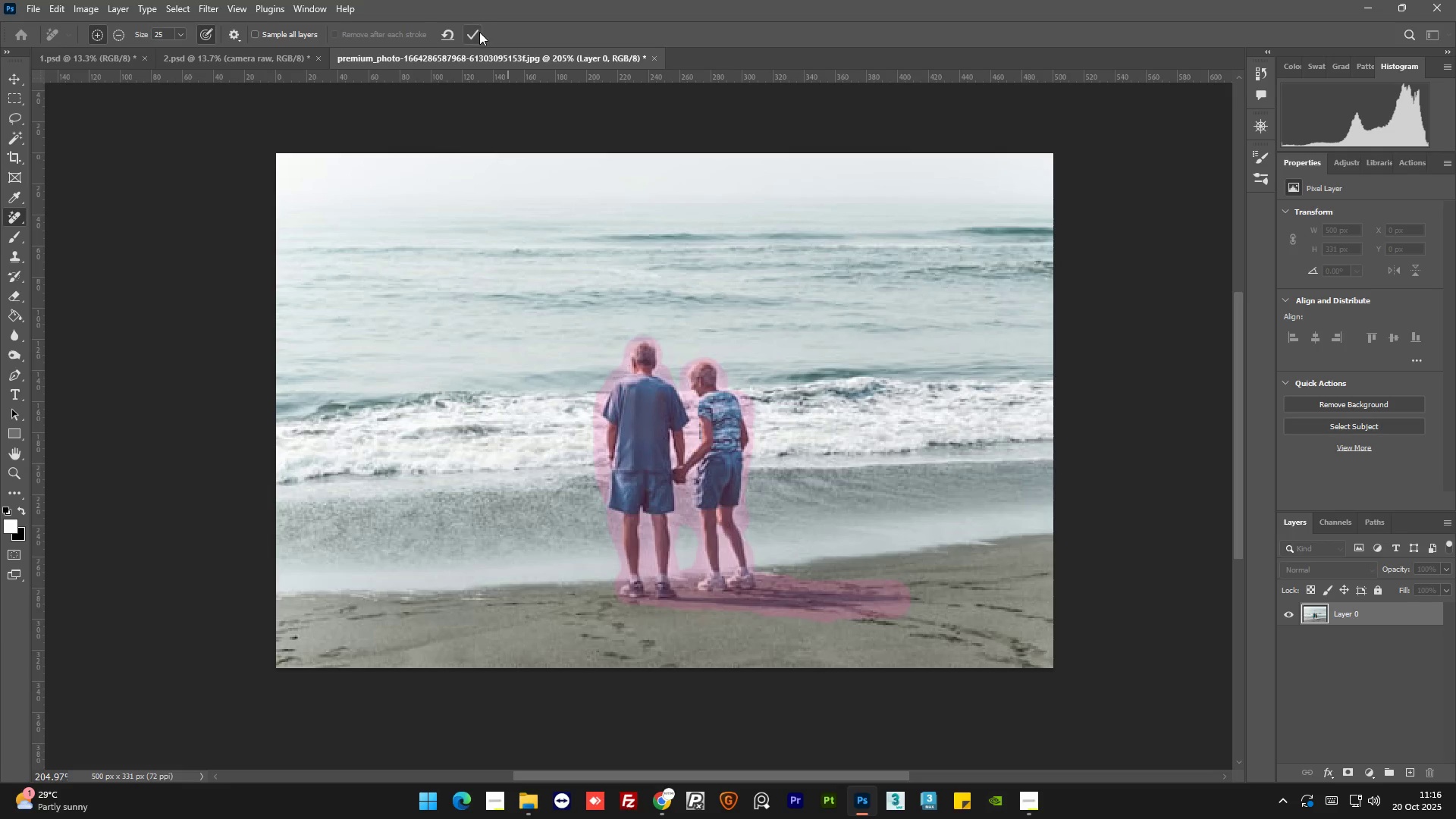 
left_click([479, 32])
 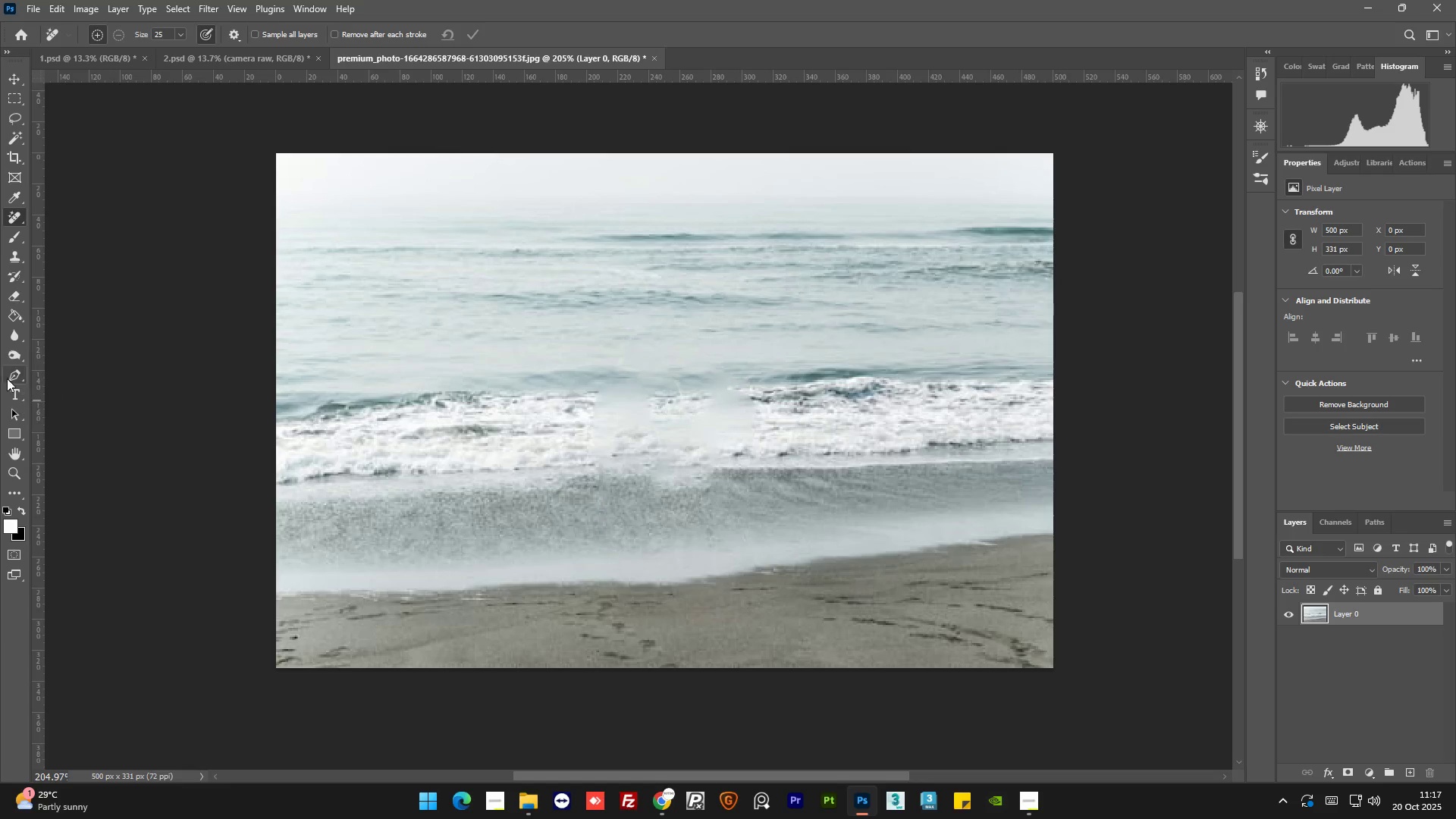 
left_click([17, 256])
 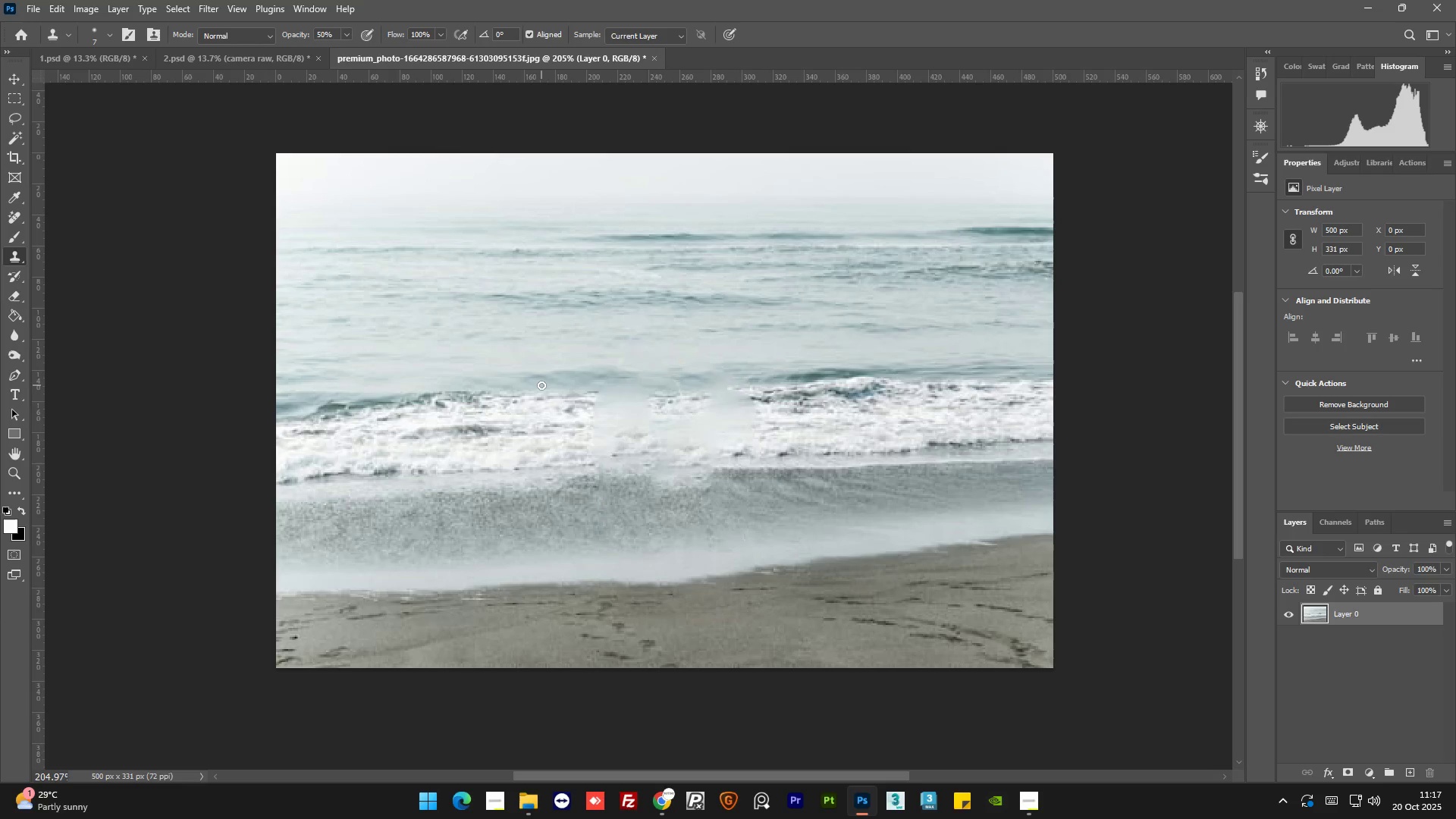 
hold_key(key=AltLeft, duration=0.64)
scroll: coordinate [580, 420], scroll_direction: up, amount: 5.0
 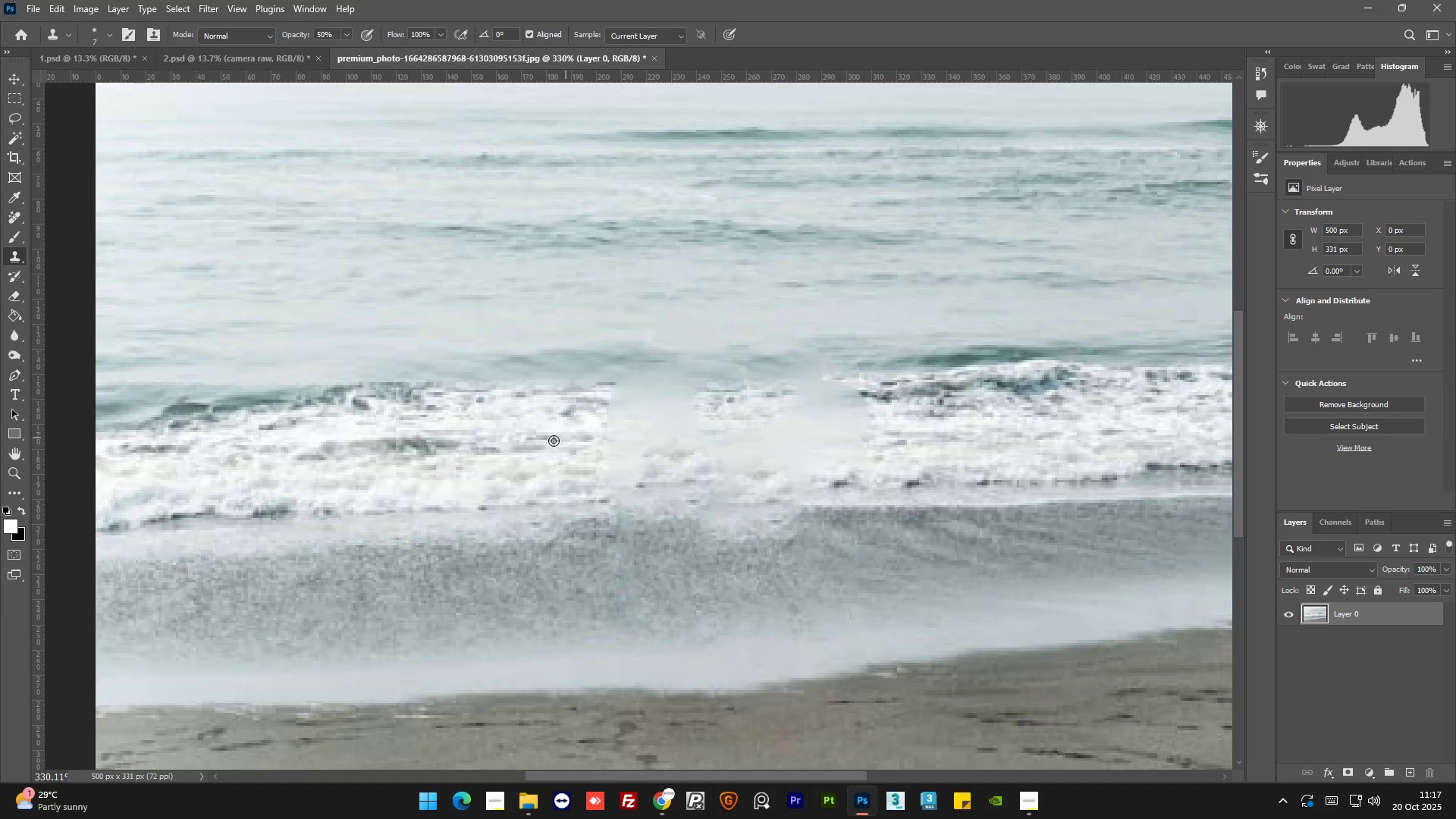 
hold_key(key=AltLeft, duration=0.95)
 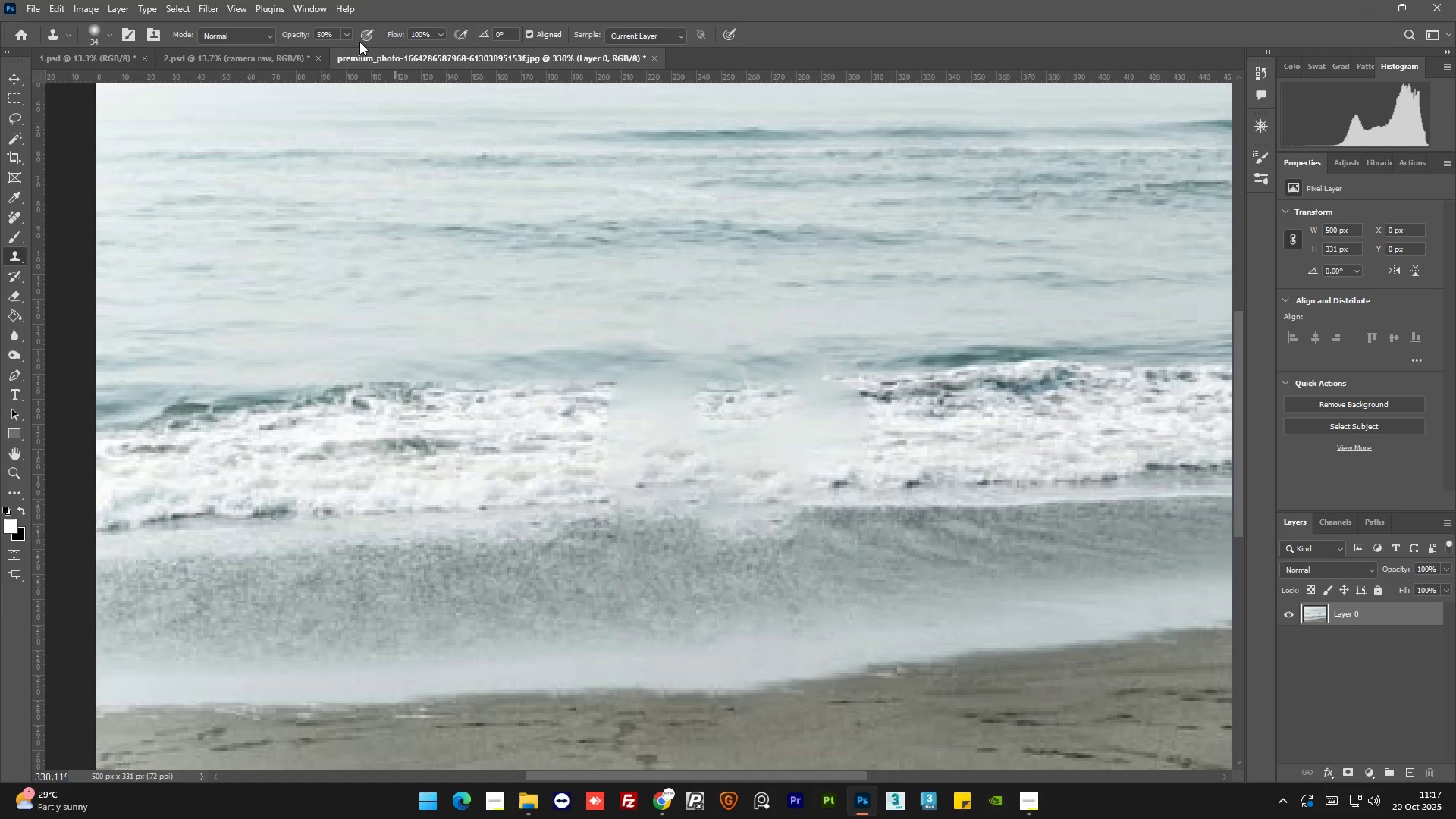 
hold_key(key=AltLeft, duration=3.75)
double_click([334, 34])
 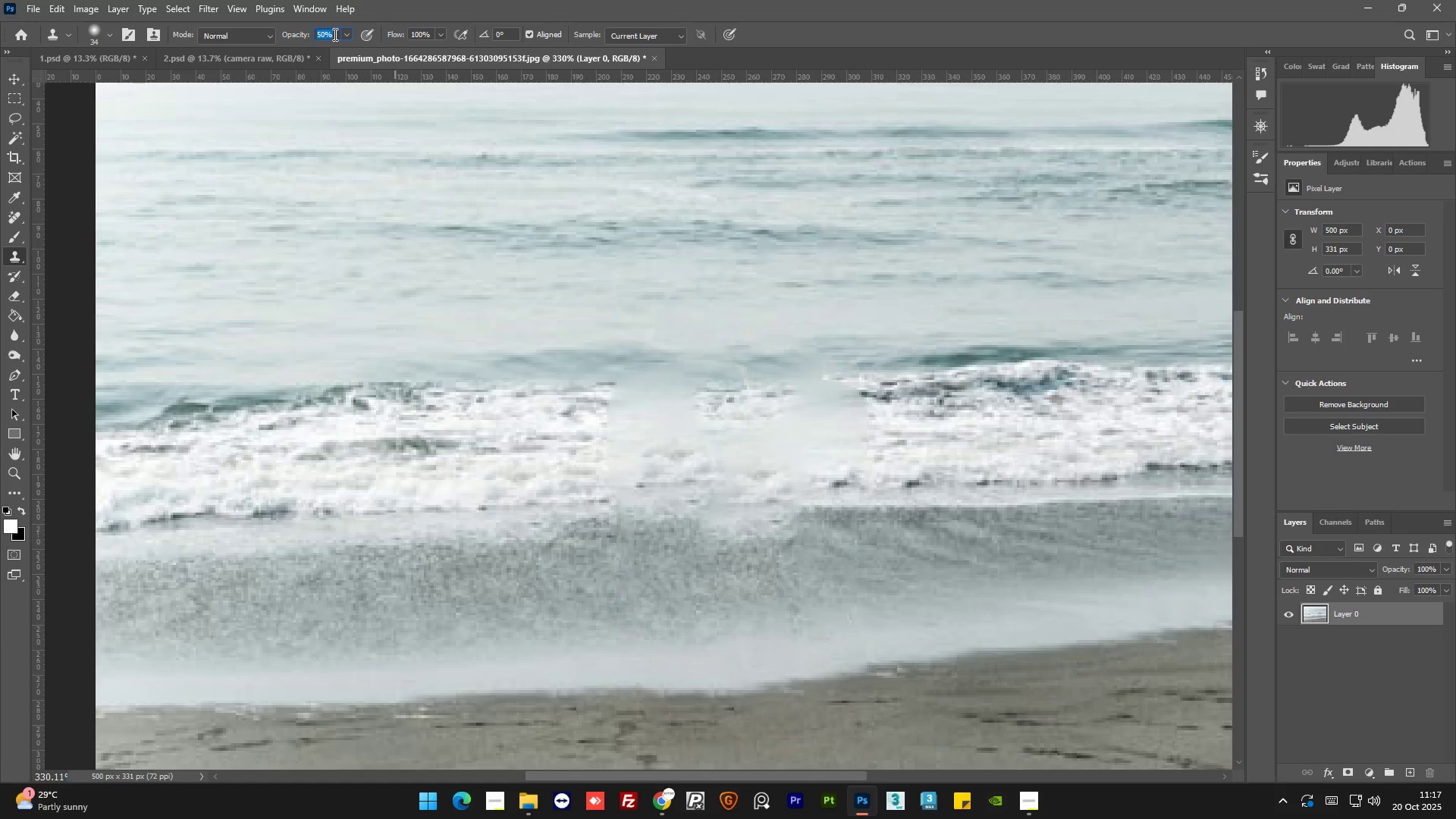 
key(Numpad1)
 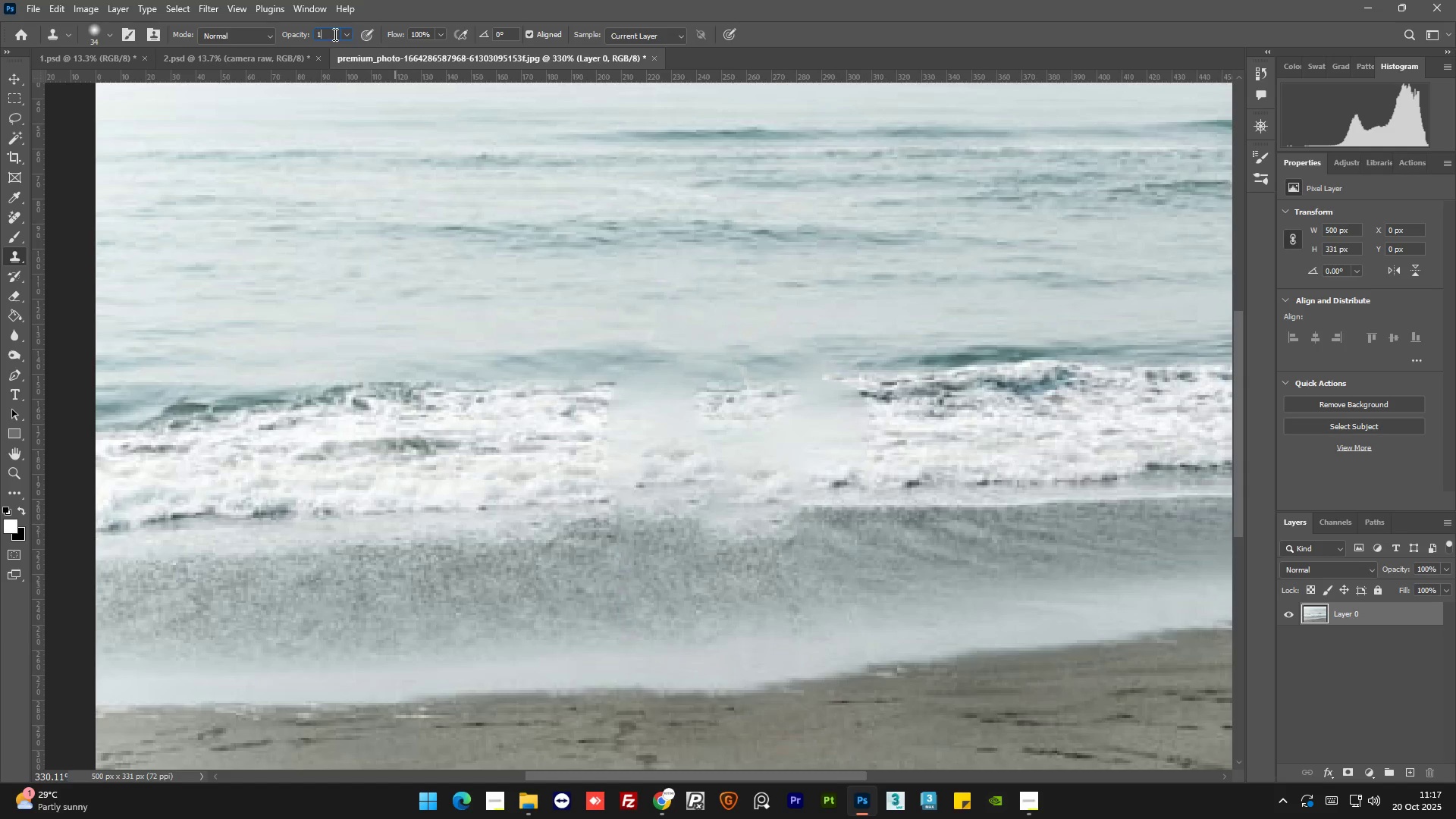 
key(Numpad0)
 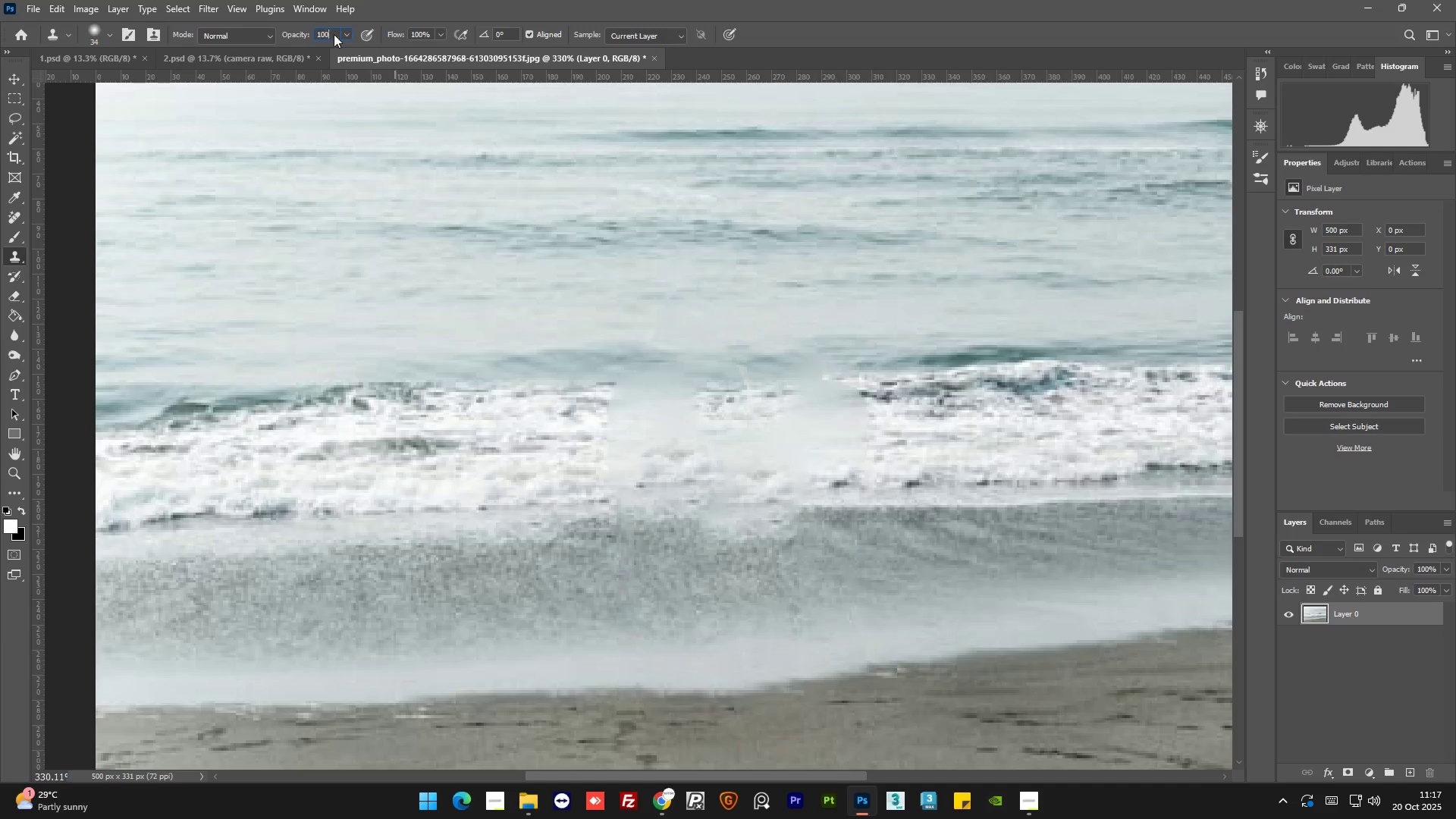 
key(Numpad0)
 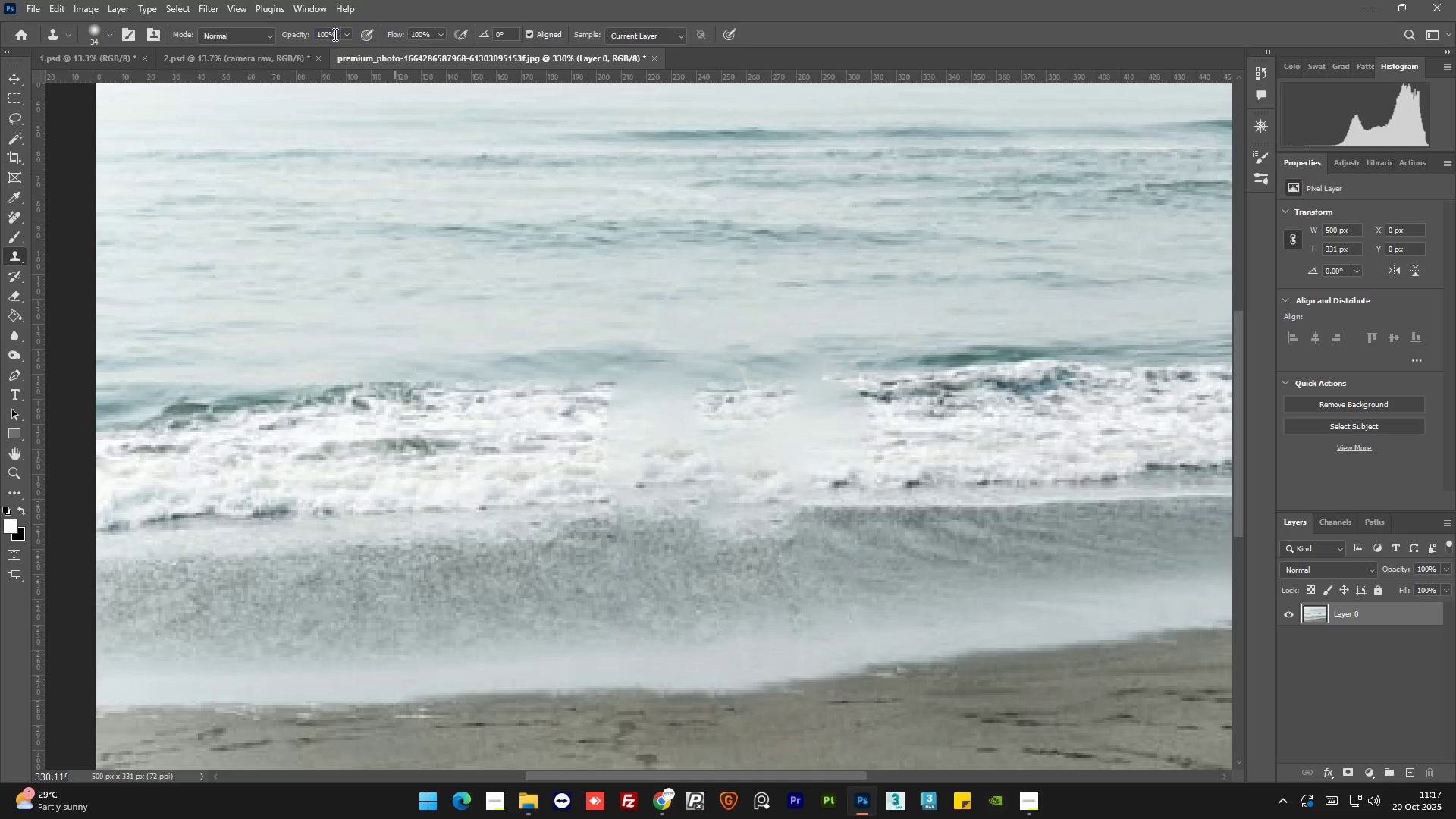 
key(NumpadEnter)
 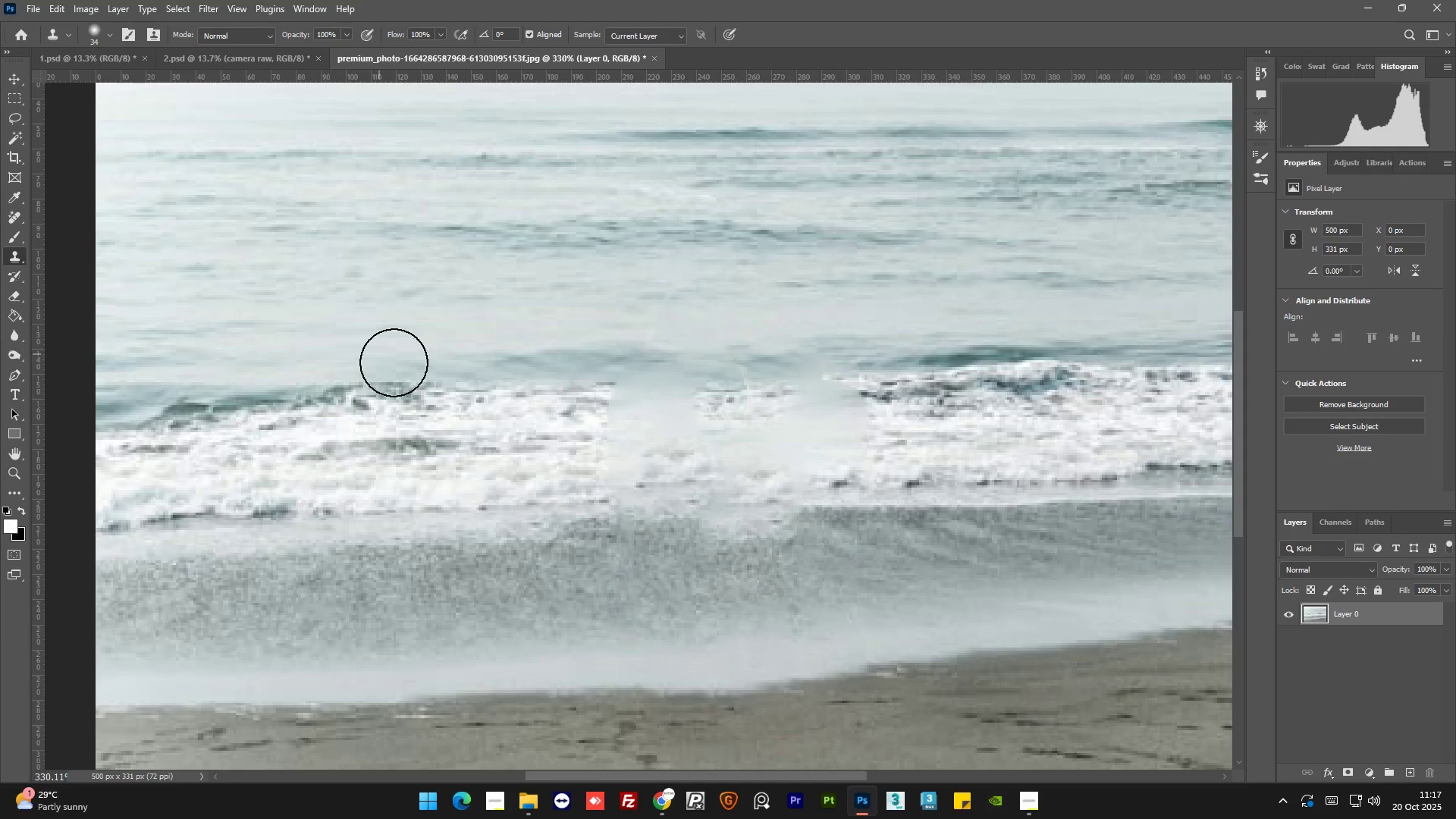 
hold_key(key=AltLeft, duration=0.52)
 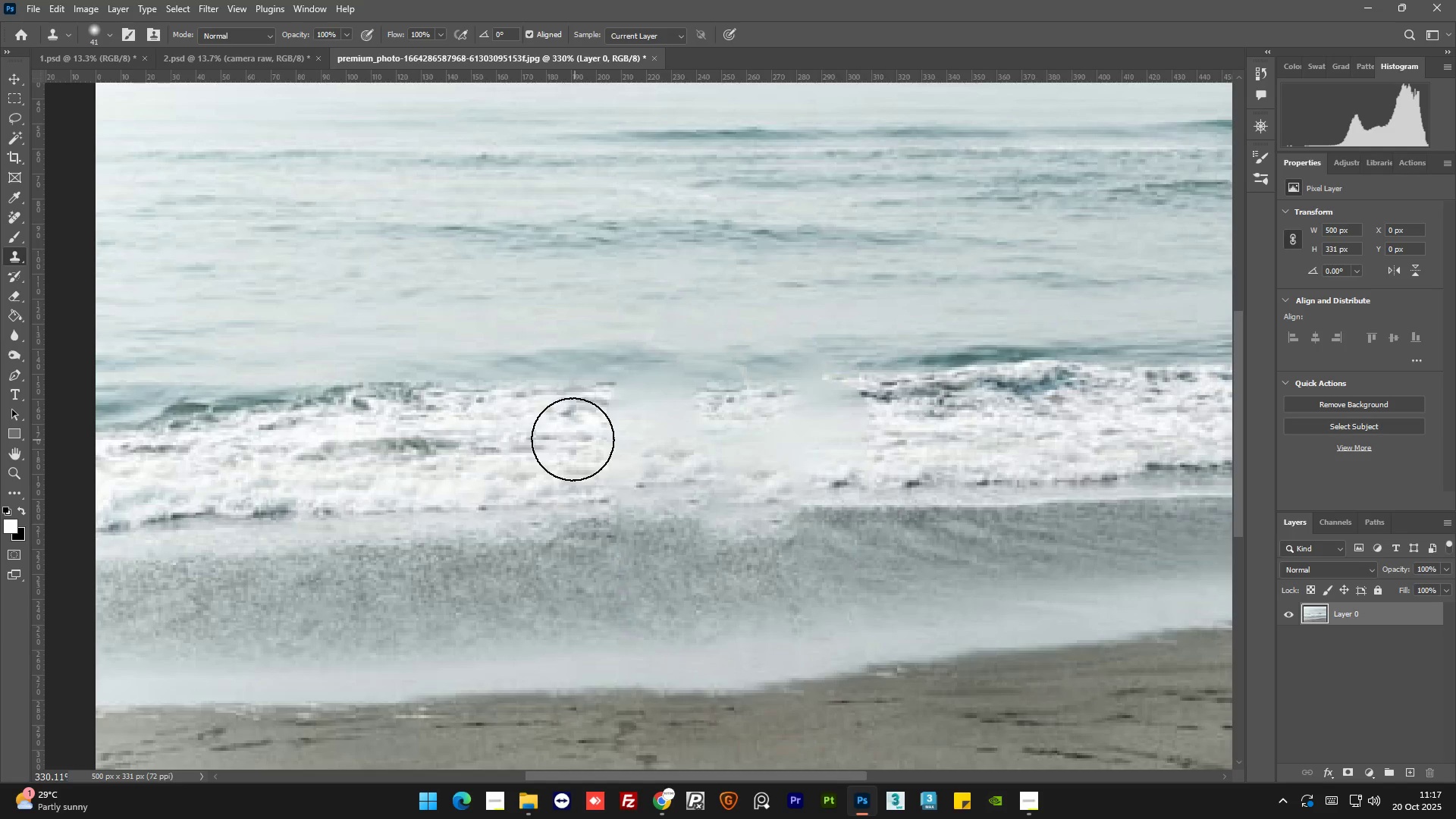 
hold_key(key=AltLeft, duration=0.45)
left_click([559, 442])
 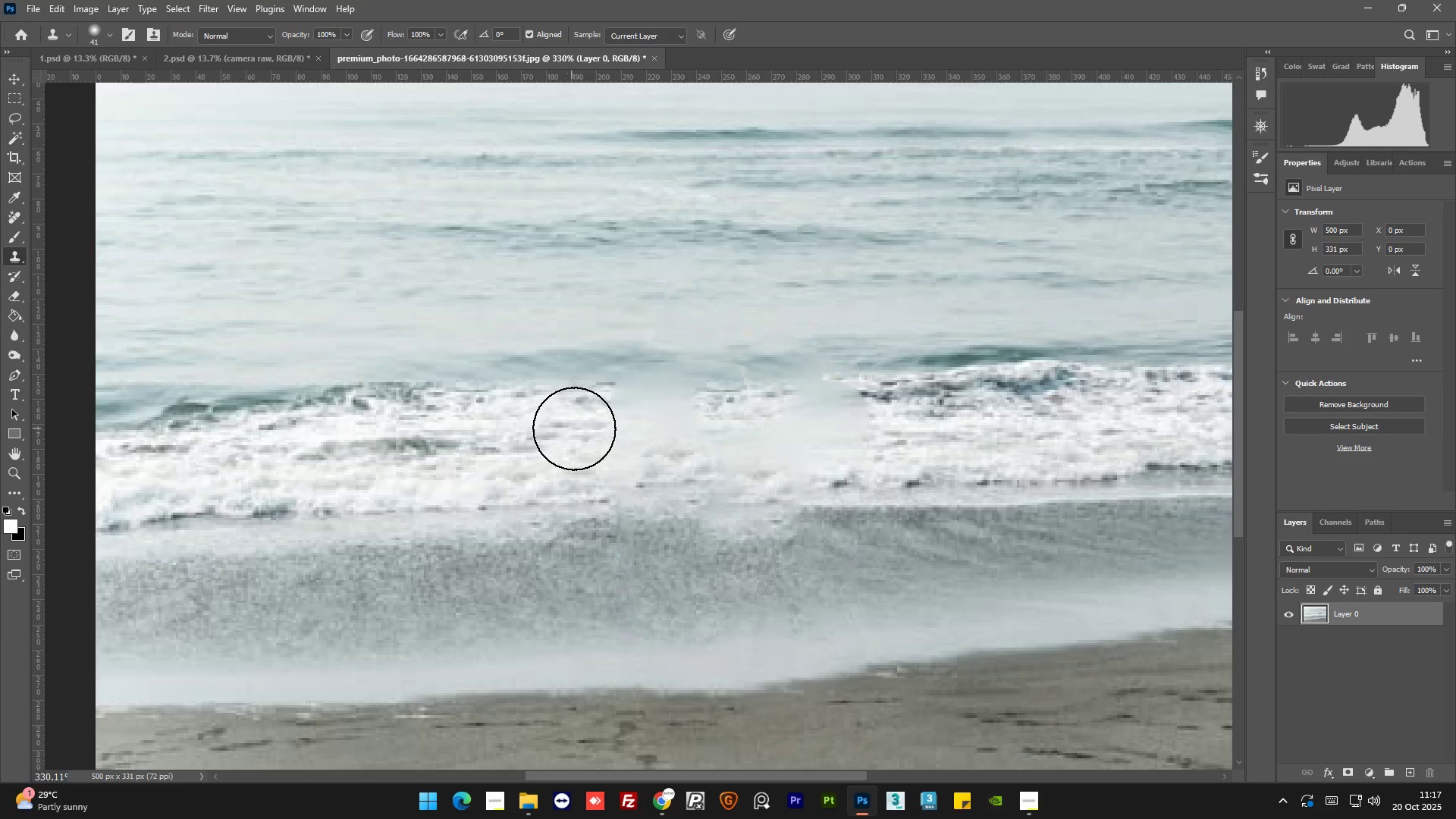 
left_click_drag(start_coordinate=[576, 428], to_coordinate=[796, 421])
 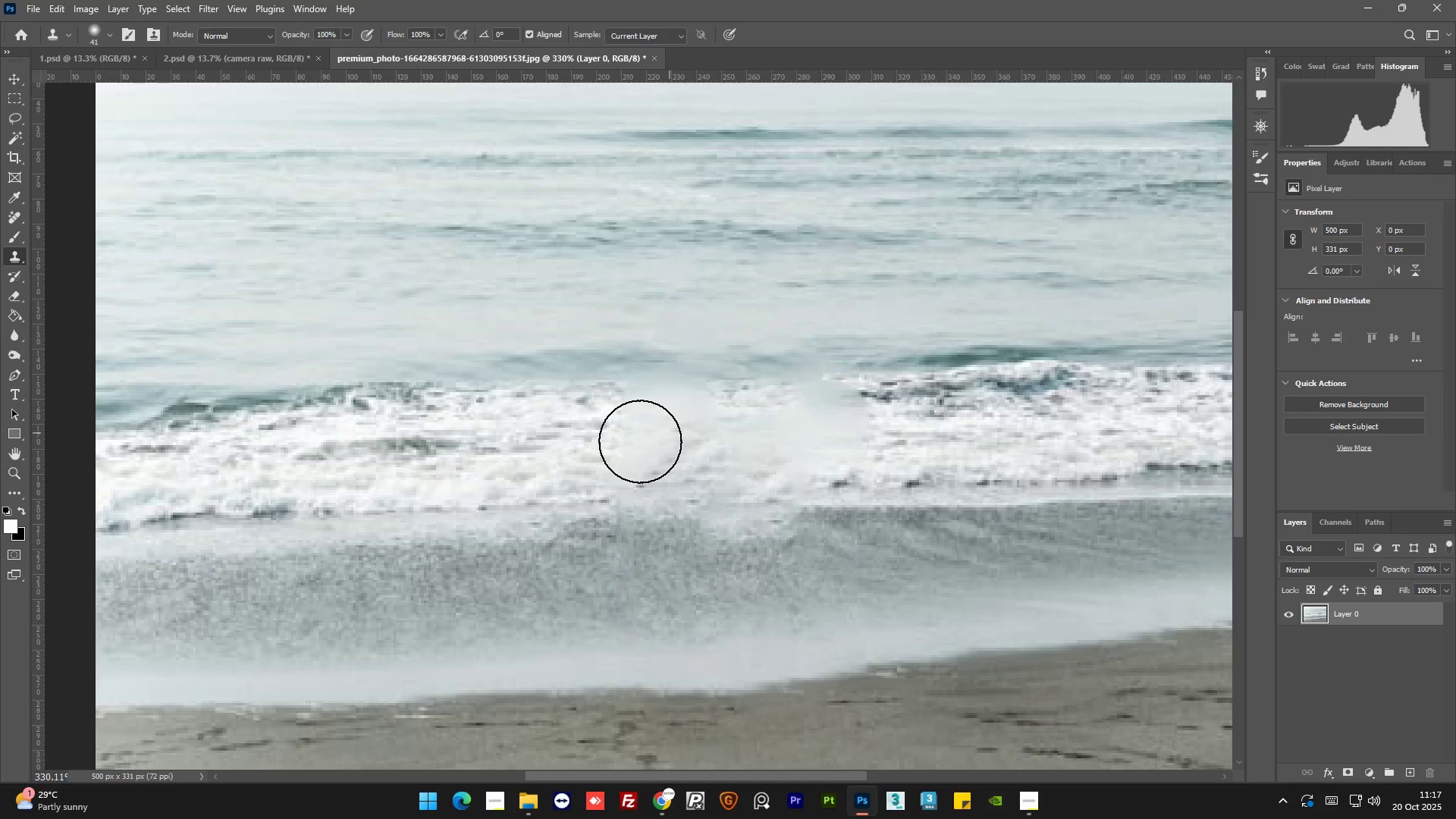 
key(Alt+AltLeft)
 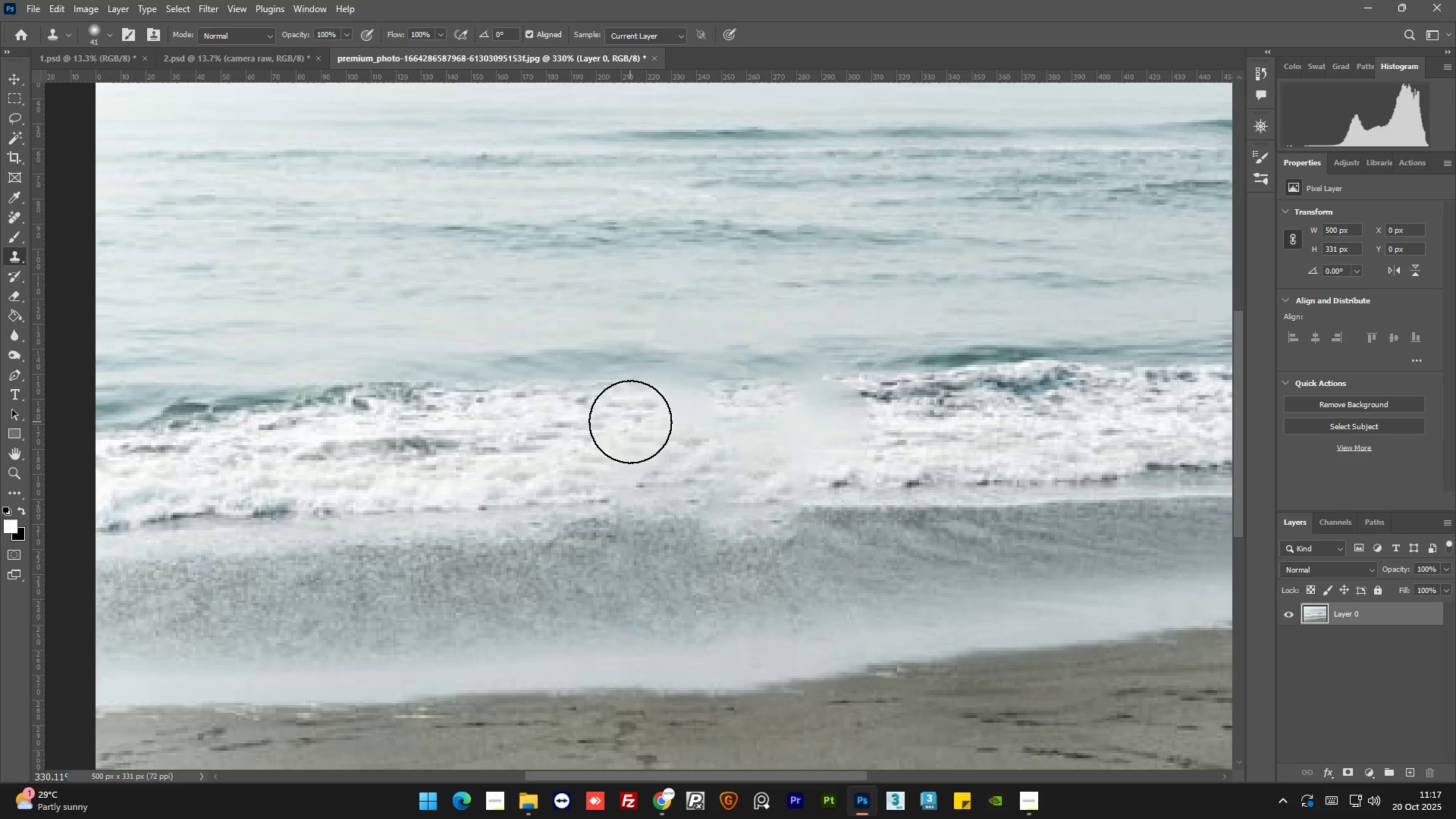 
left_click_drag(start_coordinate=[633, 421], to_coordinate=[745, 422])
 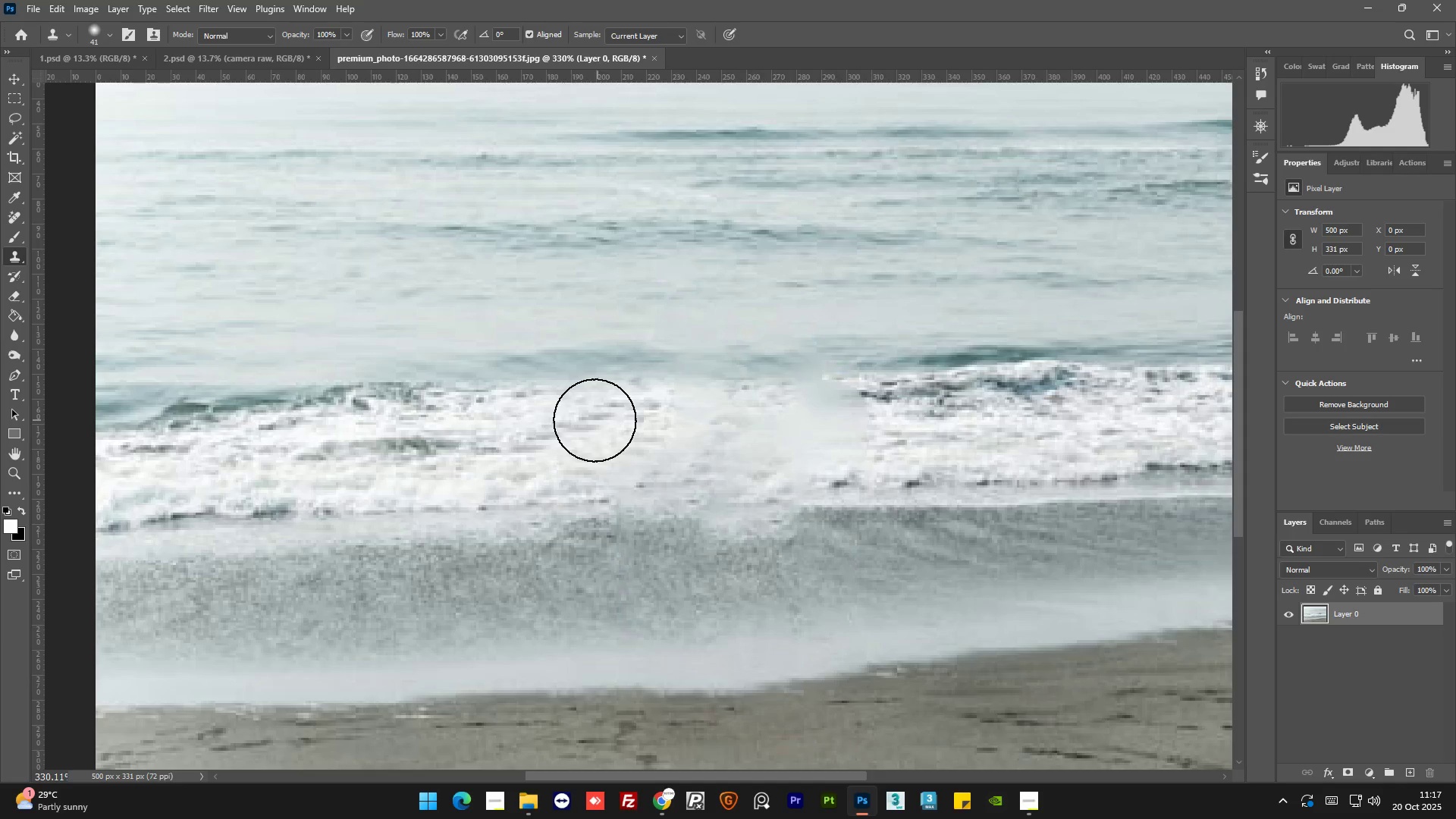 
hold_key(key=AltLeft, duration=0.31)
left_click([560, 440])
 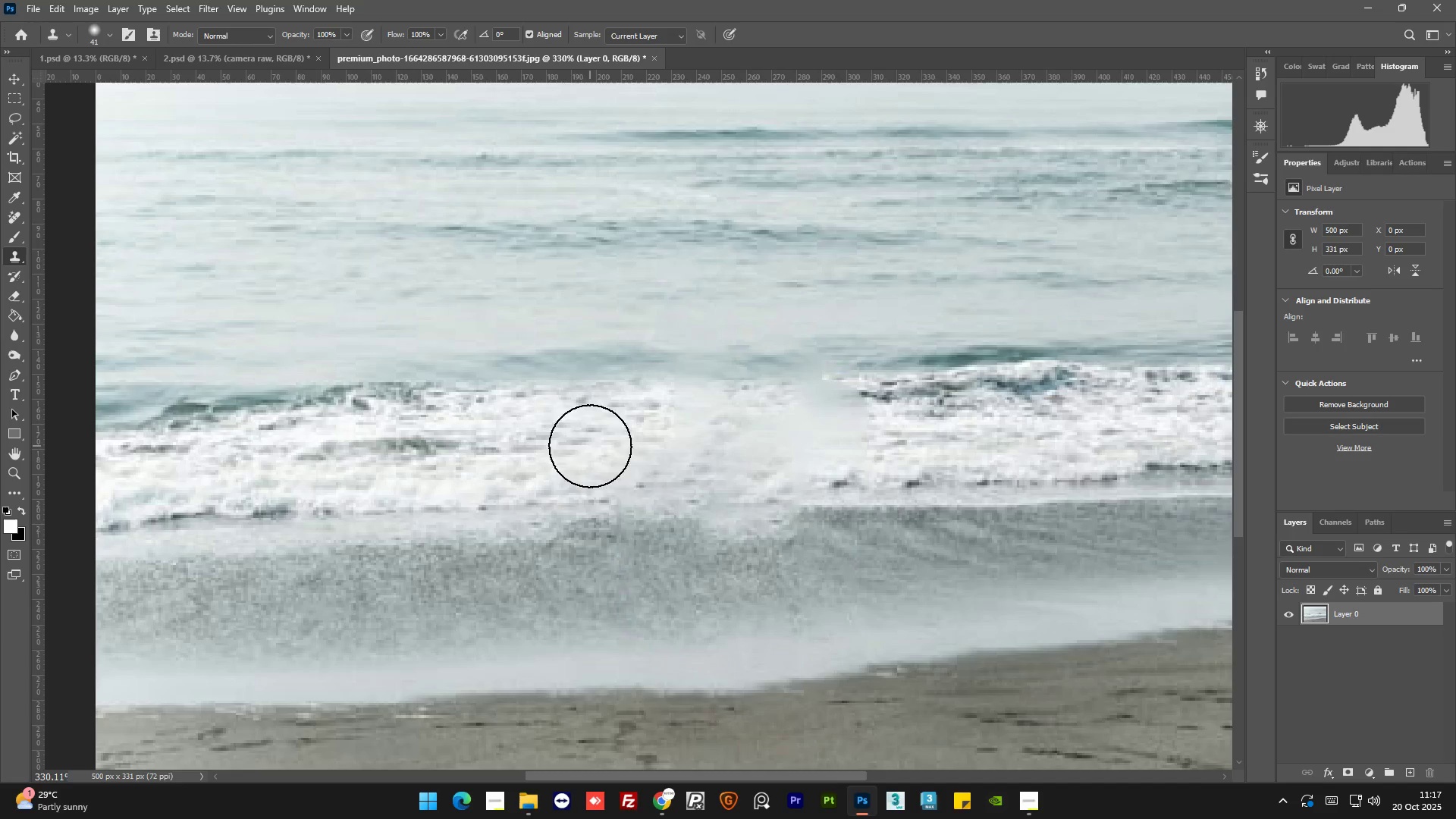 
left_click_drag(start_coordinate=[590, 446], to_coordinate=[689, 457])
 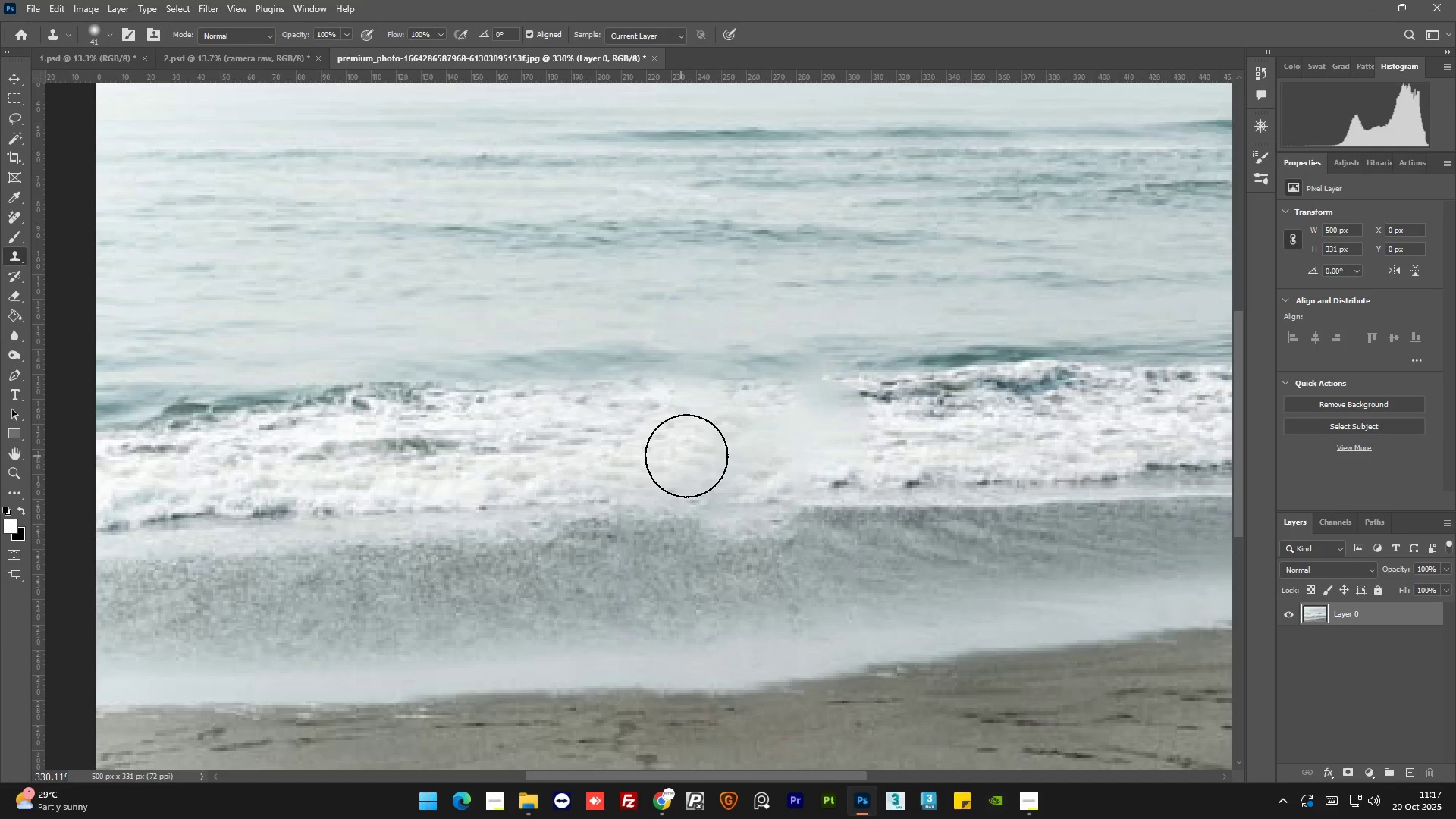 
hold_key(key=AltLeft, duration=0.53)
left_click([915, 422])
 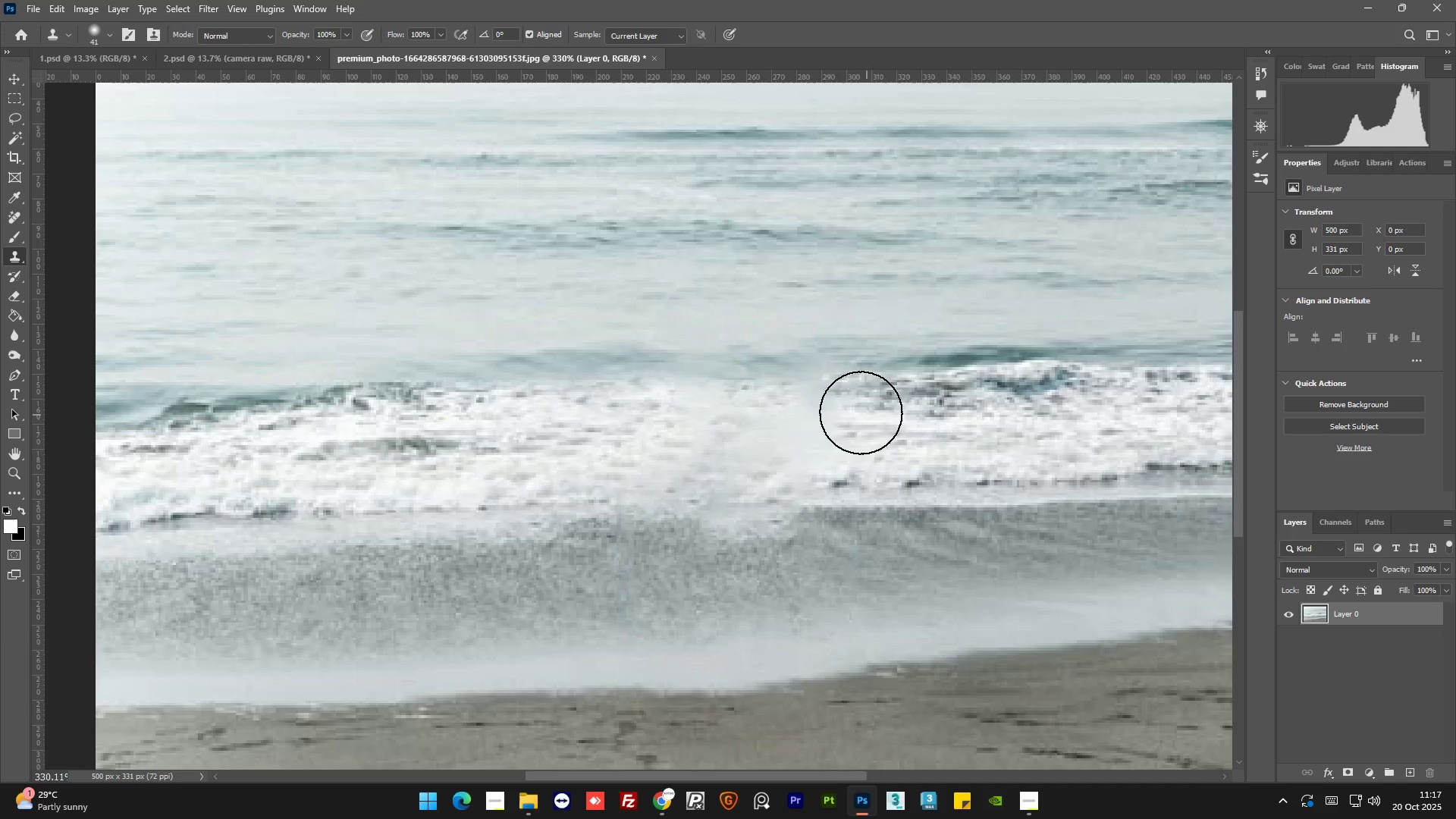 
left_click_drag(start_coordinate=[847, 417], to_coordinate=[797, 429])
 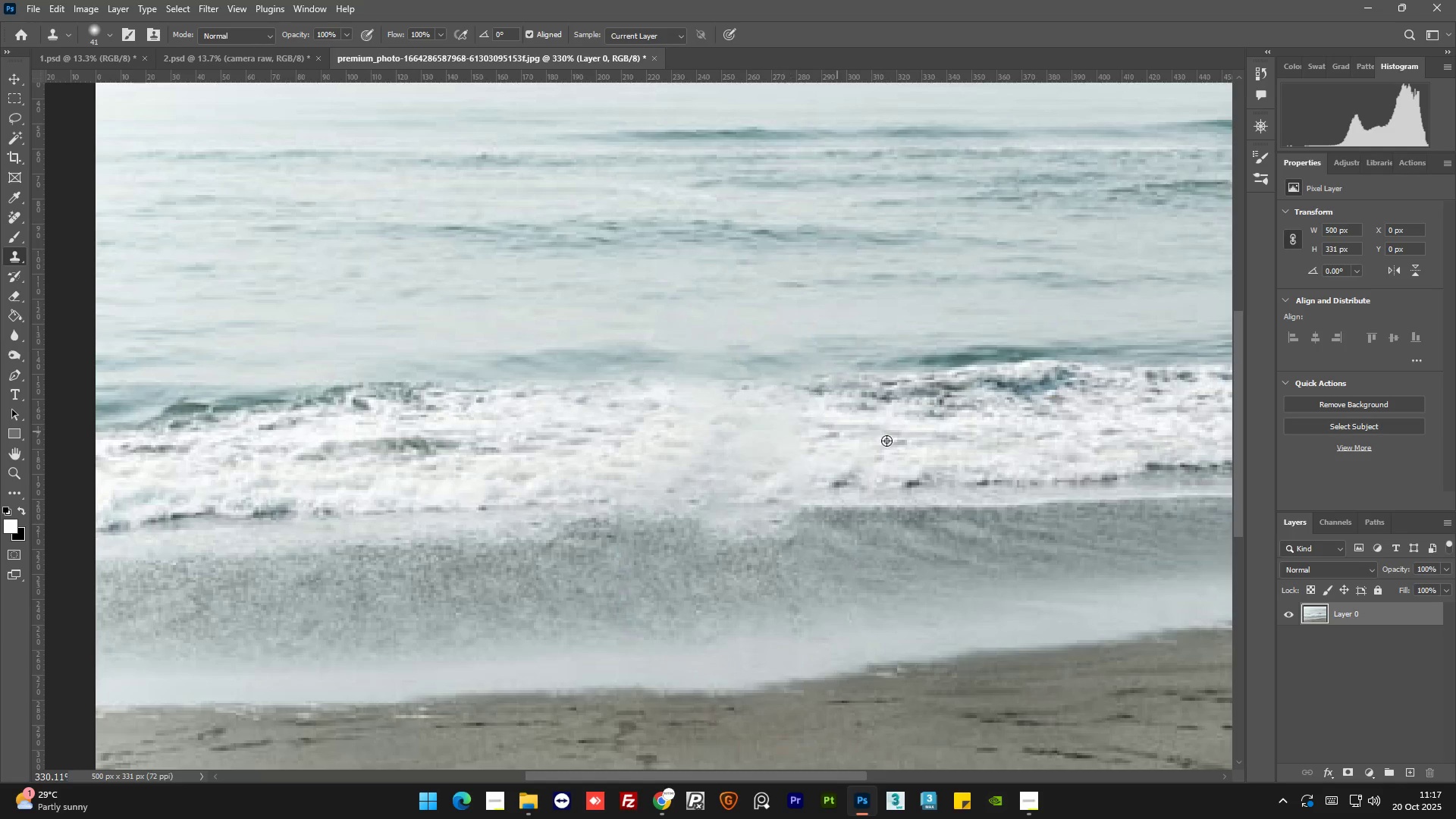 
key(Alt+AltLeft)
 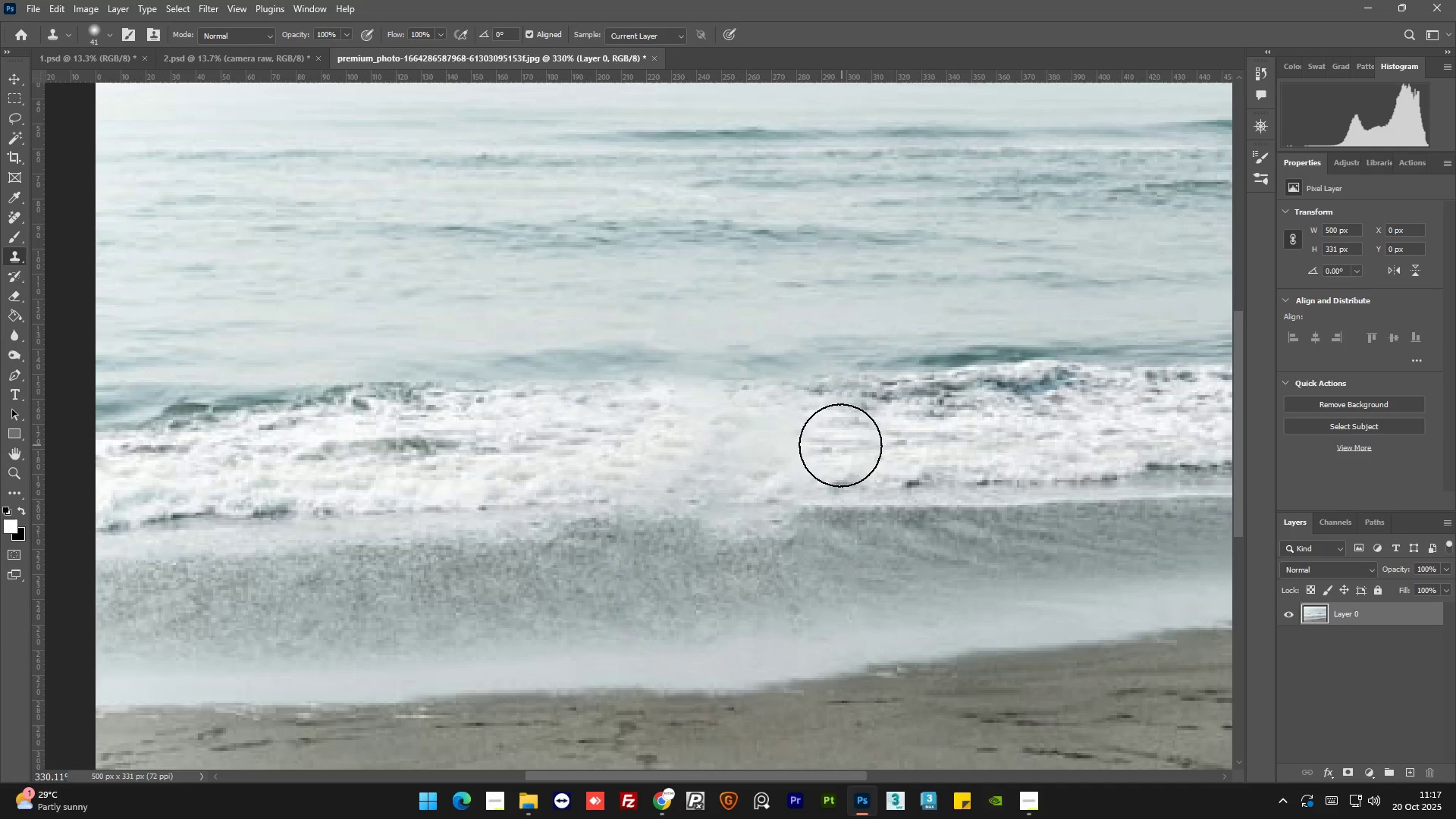 
left_click_drag(start_coordinate=[839, 446], to_coordinate=[778, 446])
 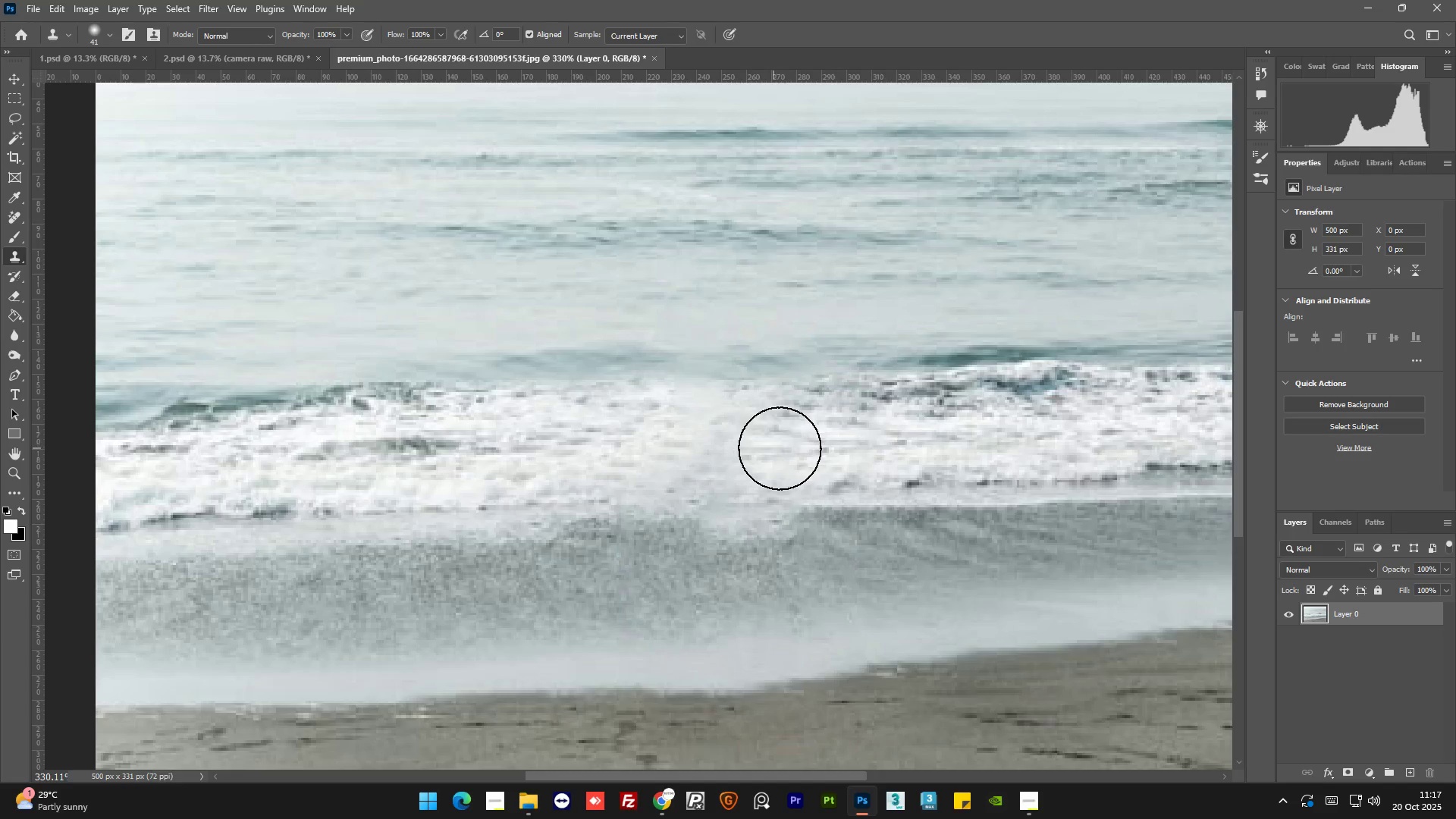 
key(Alt+AltLeft)
 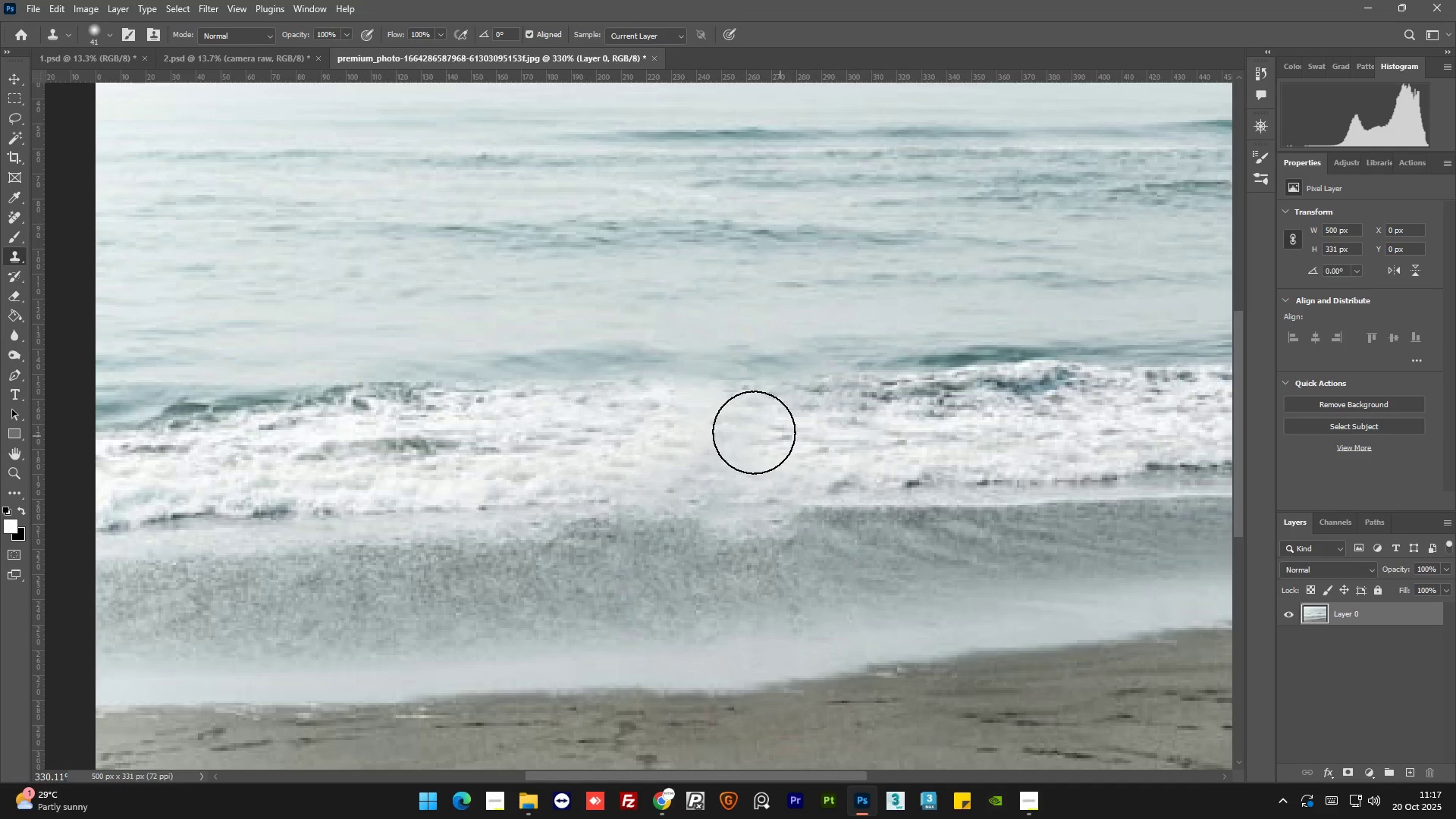 
left_click_drag(start_coordinate=[738, 434], to_coordinate=[668, 435])
 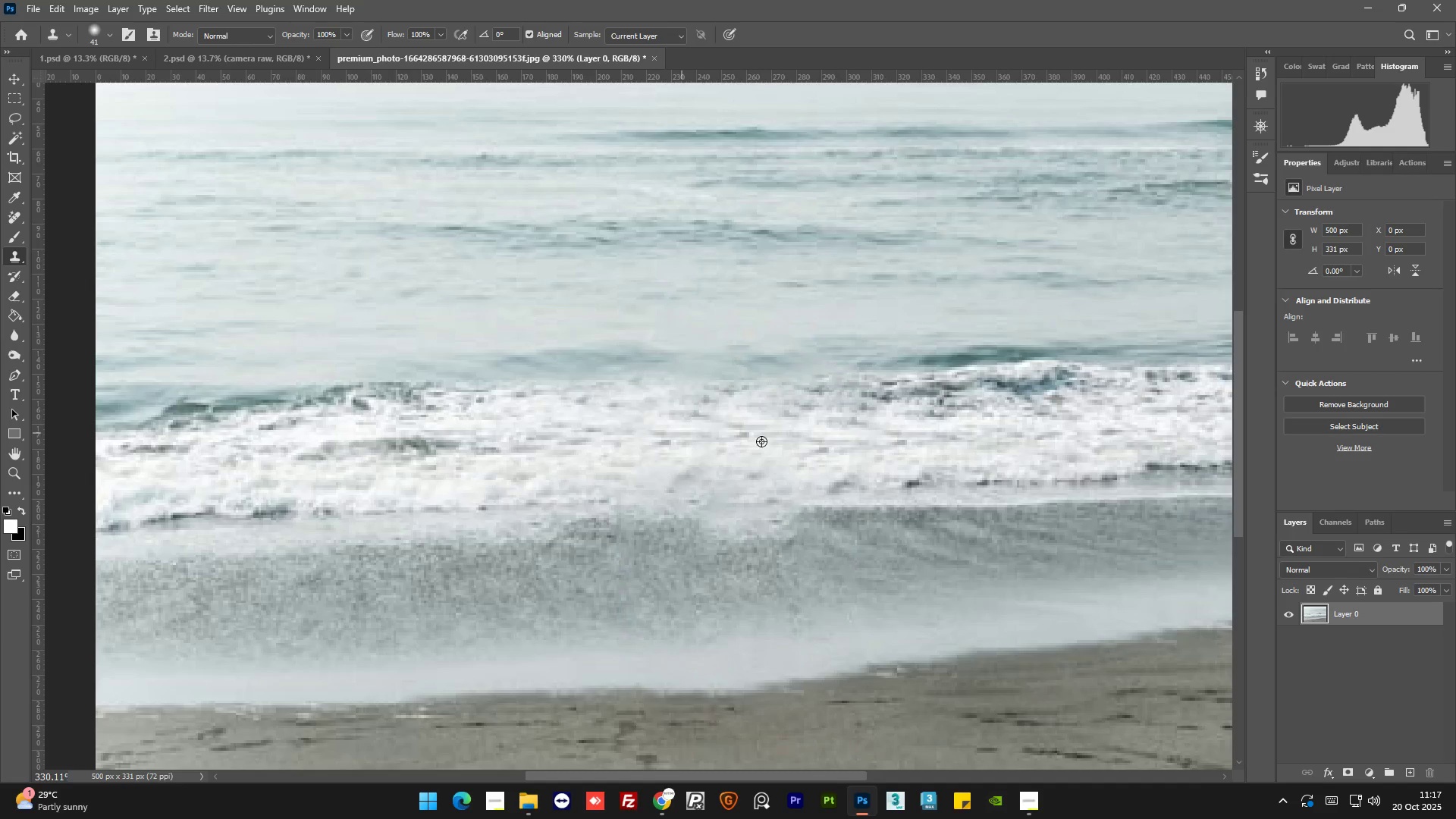 
key(Alt+AltLeft)
 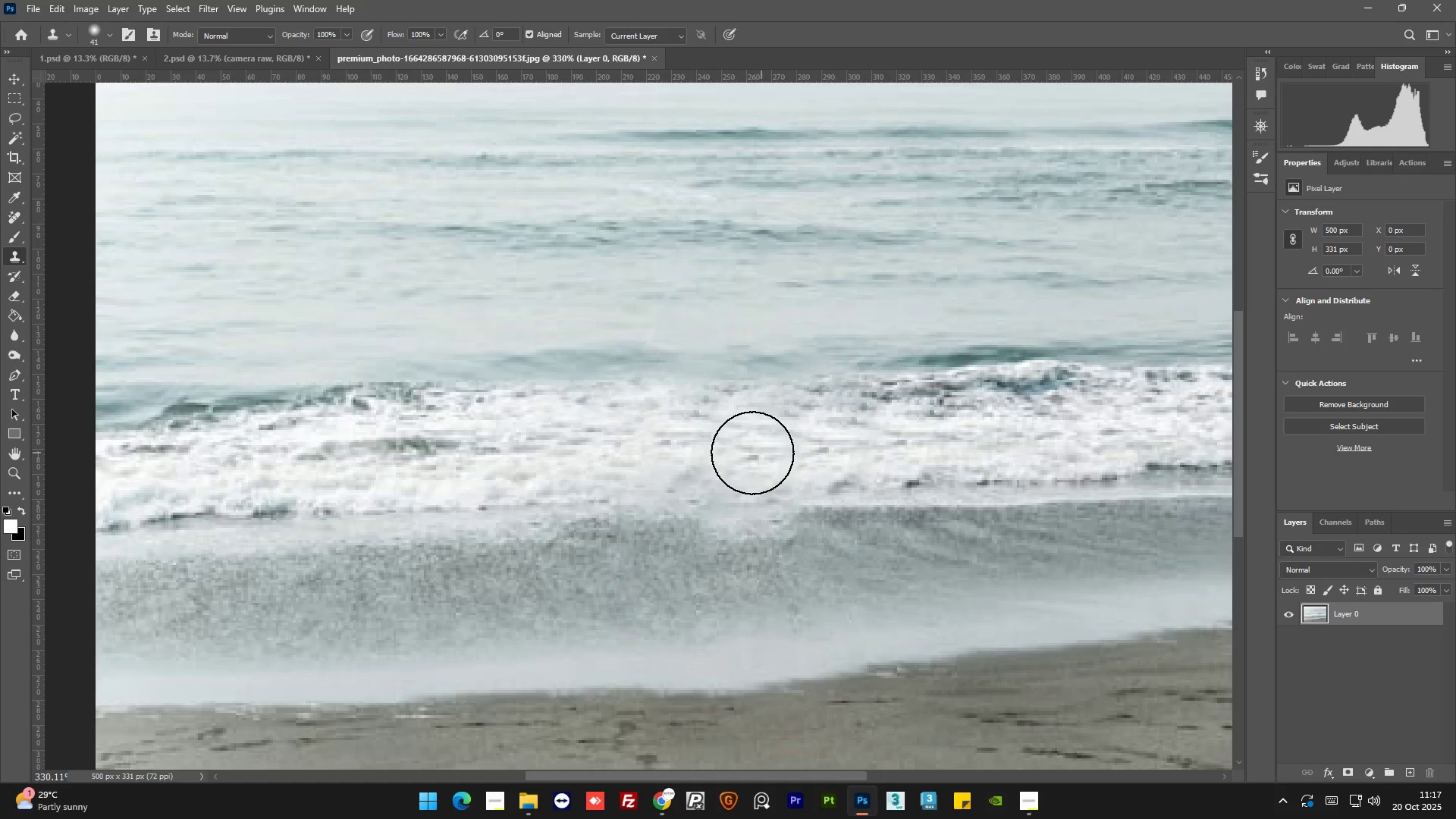 
left_click_drag(start_coordinate=[732, 452], to_coordinate=[623, 466])
 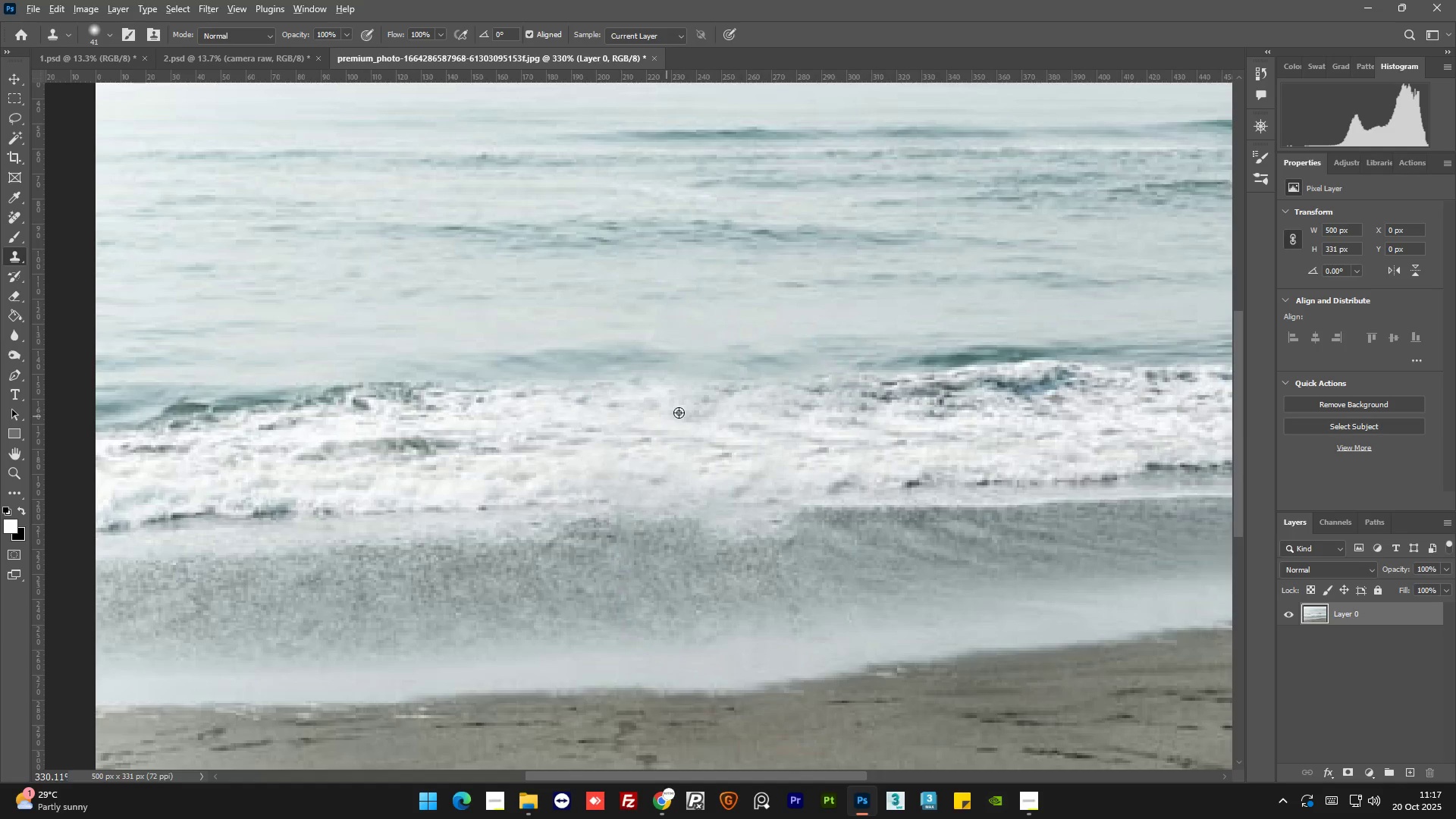 
hold_key(key=AltLeft, duration=0.69)
scroll: coordinate [694, 469], scroll_direction: down, amount: 1.0
 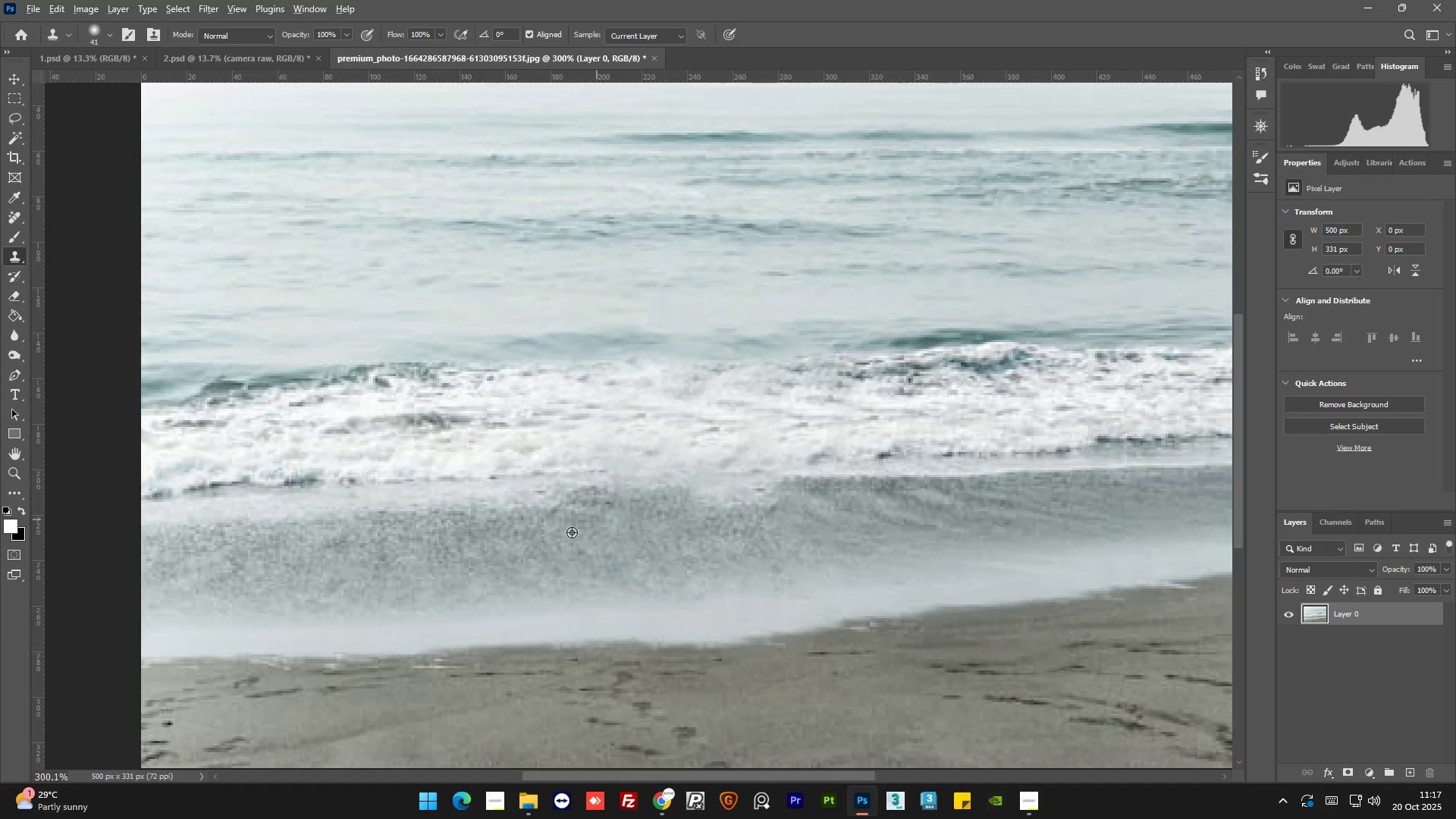 
hold_key(key=AltLeft, duration=0.34)
left_click([570, 534])
 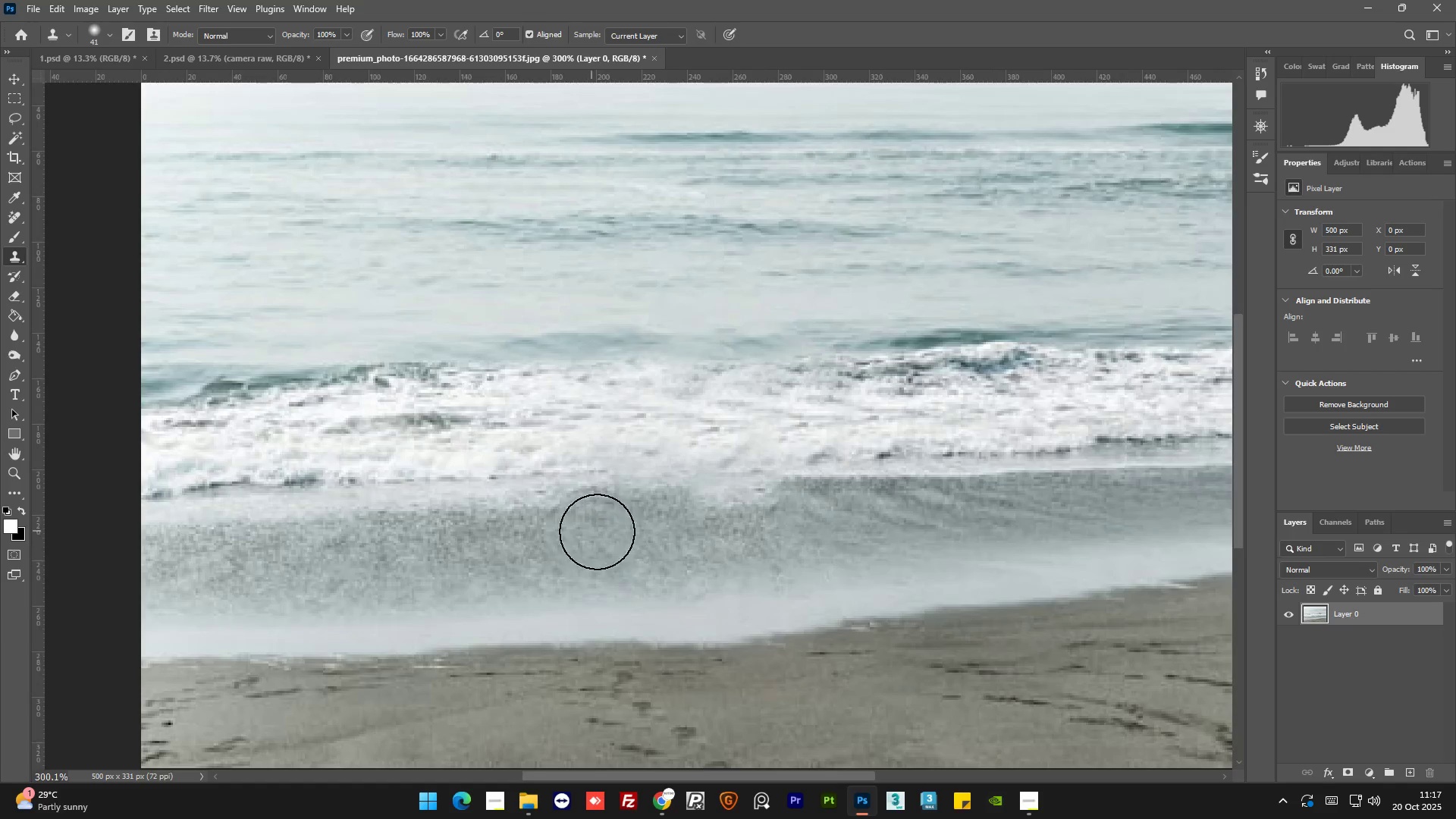 
left_click_drag(start_coordinate=[595, 531], to_coordinate=[664, 531])
 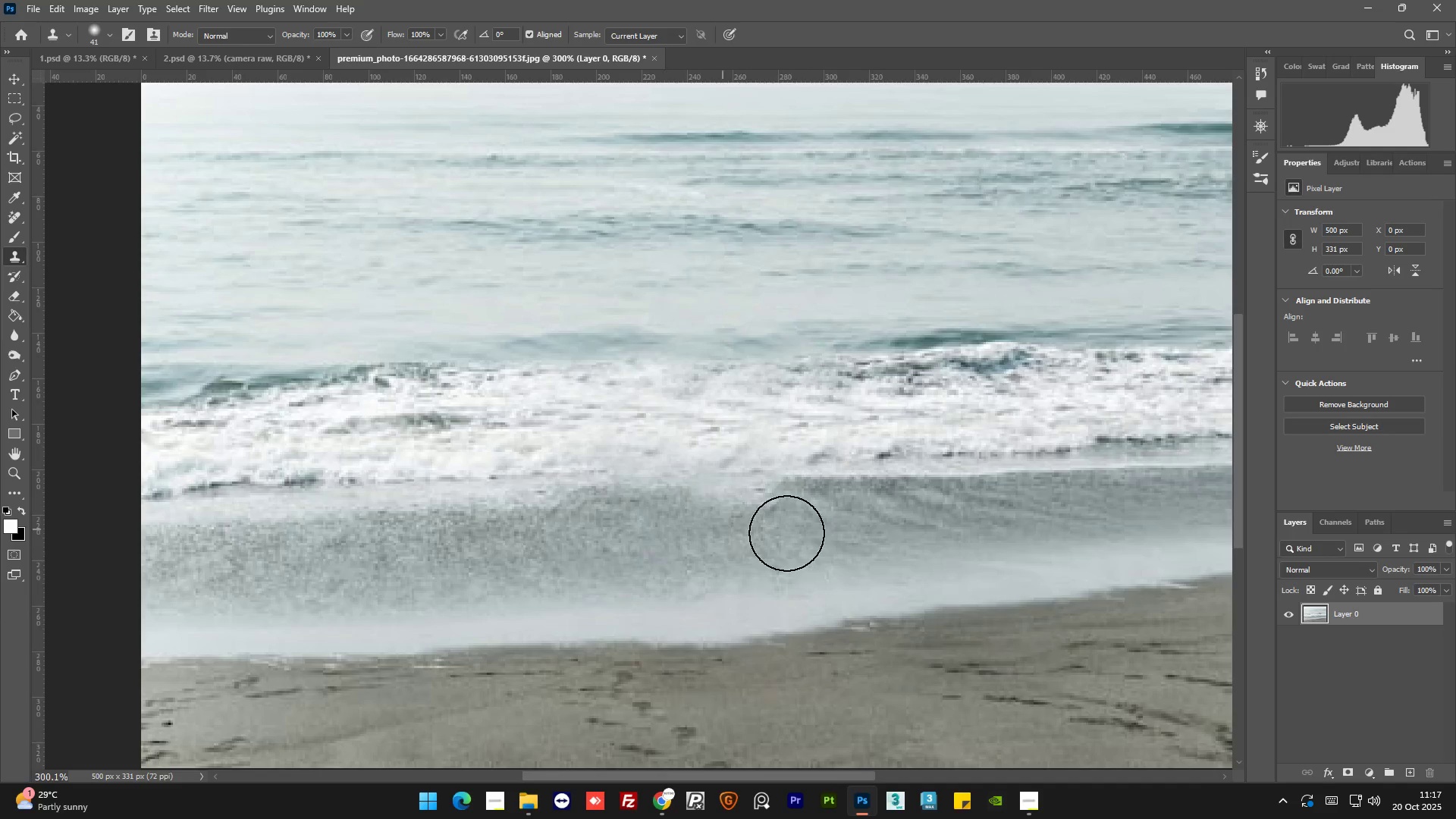 
hold_key(key=AltLeft, duration=0.36)
left_click([870, 529])
 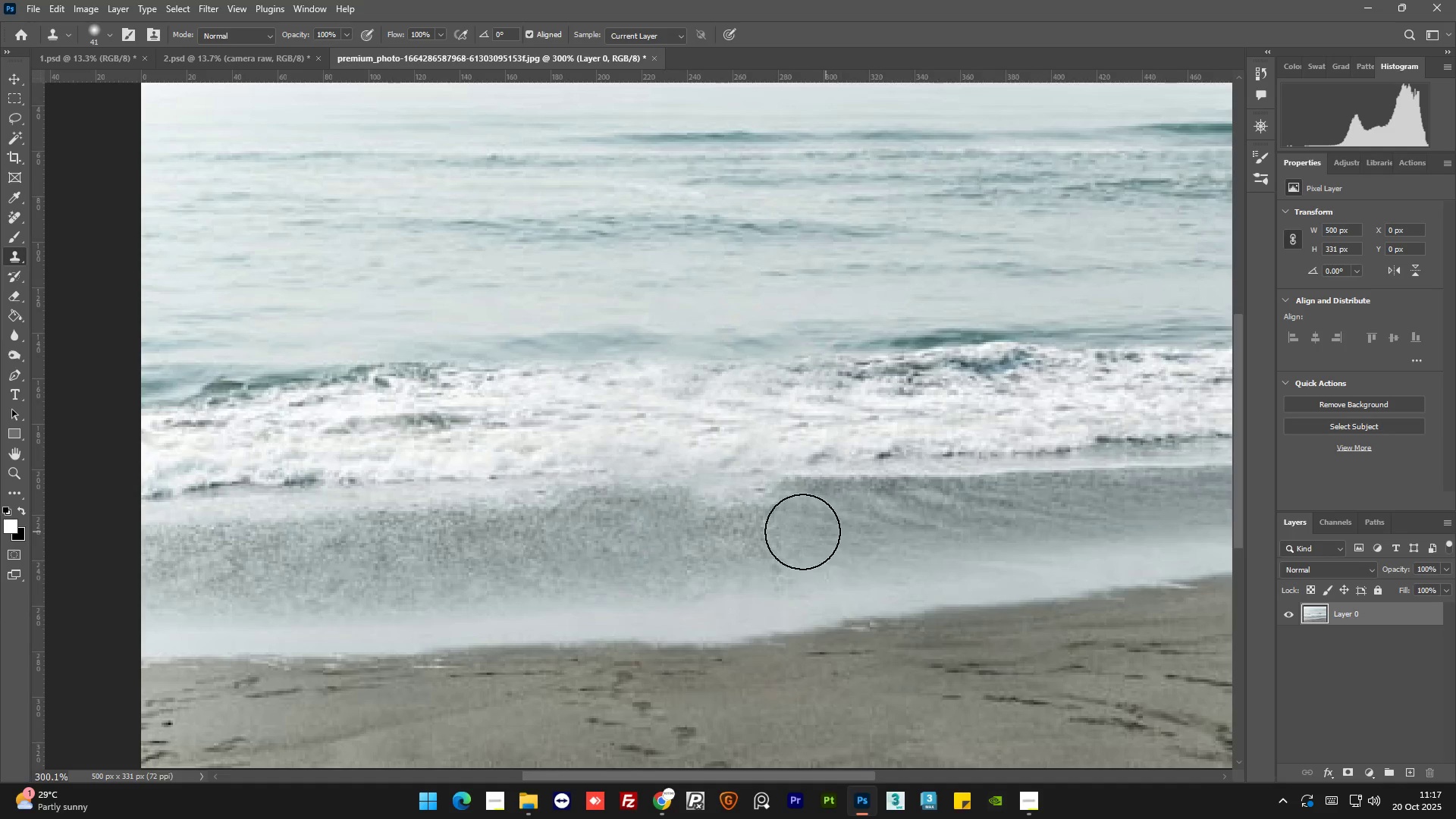 
left_click_drag(start_coordinate=[822, 532], to_coordinate=[714, 529])
 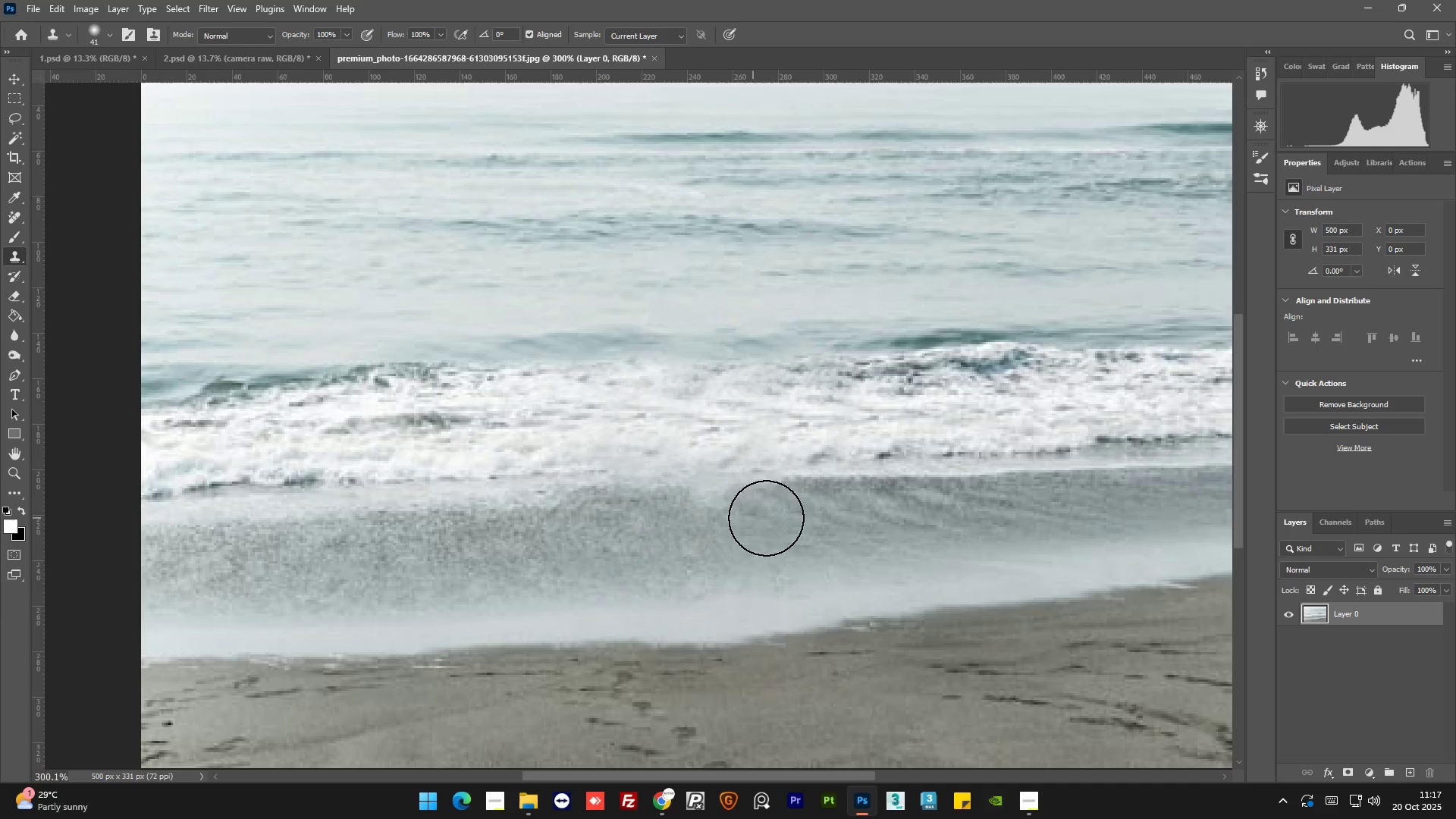 
hold_key(key=AltLeft, duration=0.62)
left_click([777, 522])
 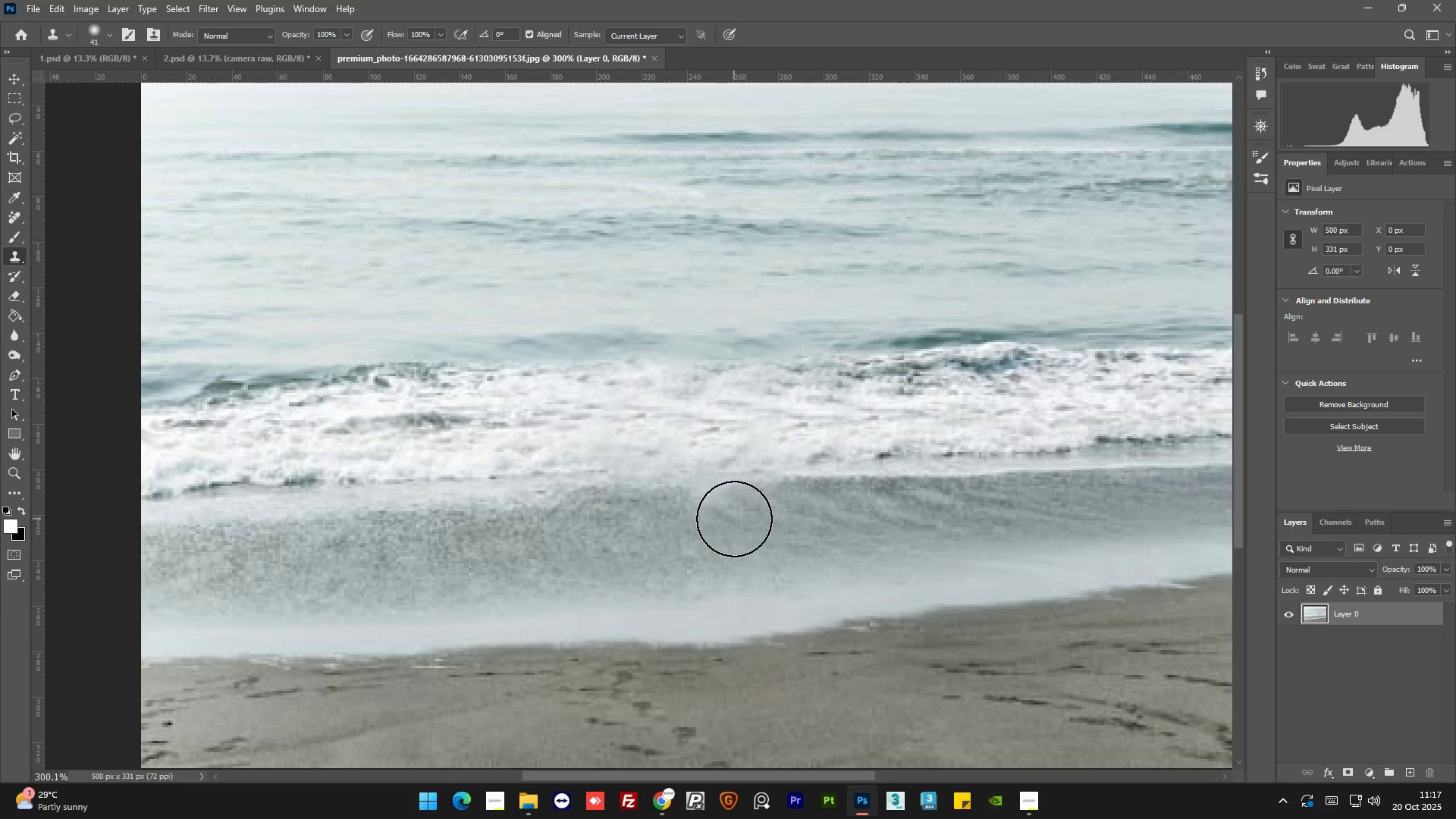 
left_click_drag(start_coordinate=[727, 519], to_coordinate=[661, 522])
 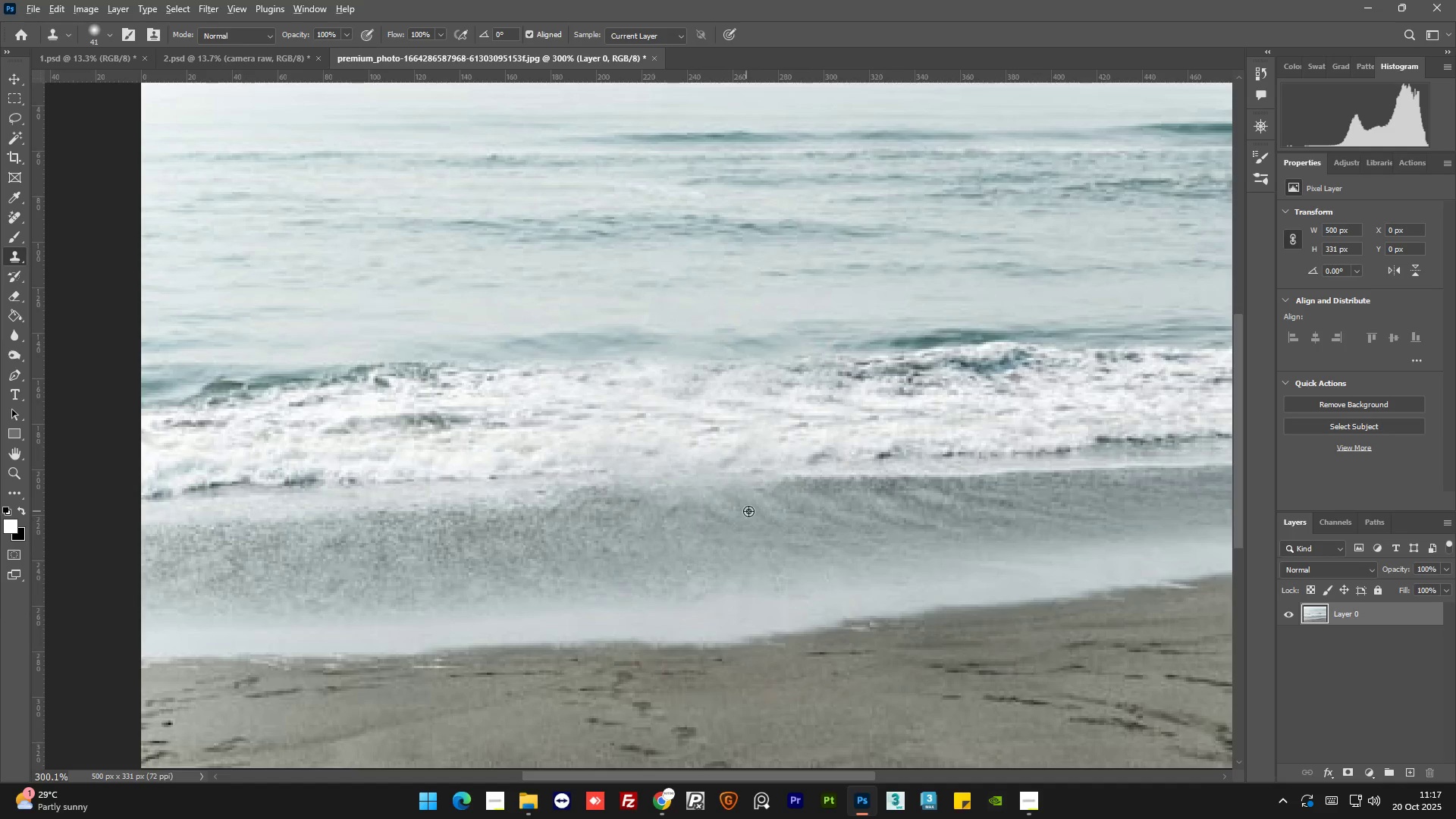 
hold_key(key=AltLeft, duration=0.62)
scroll: coordinate [748, 427], scroll_direction: up, amount: 1.0
 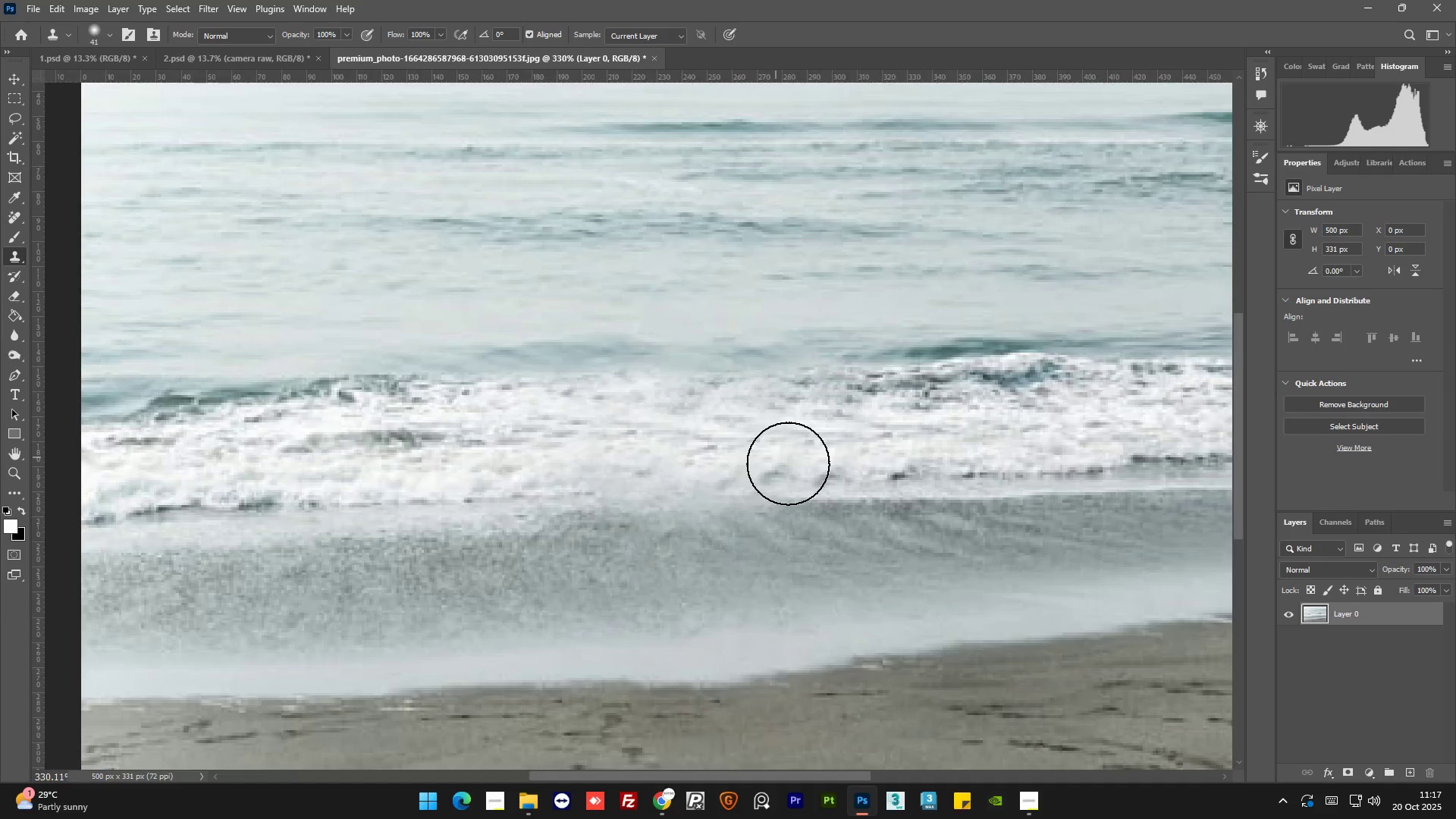 
hold_key(key=AltLeft, duration=0.69)
 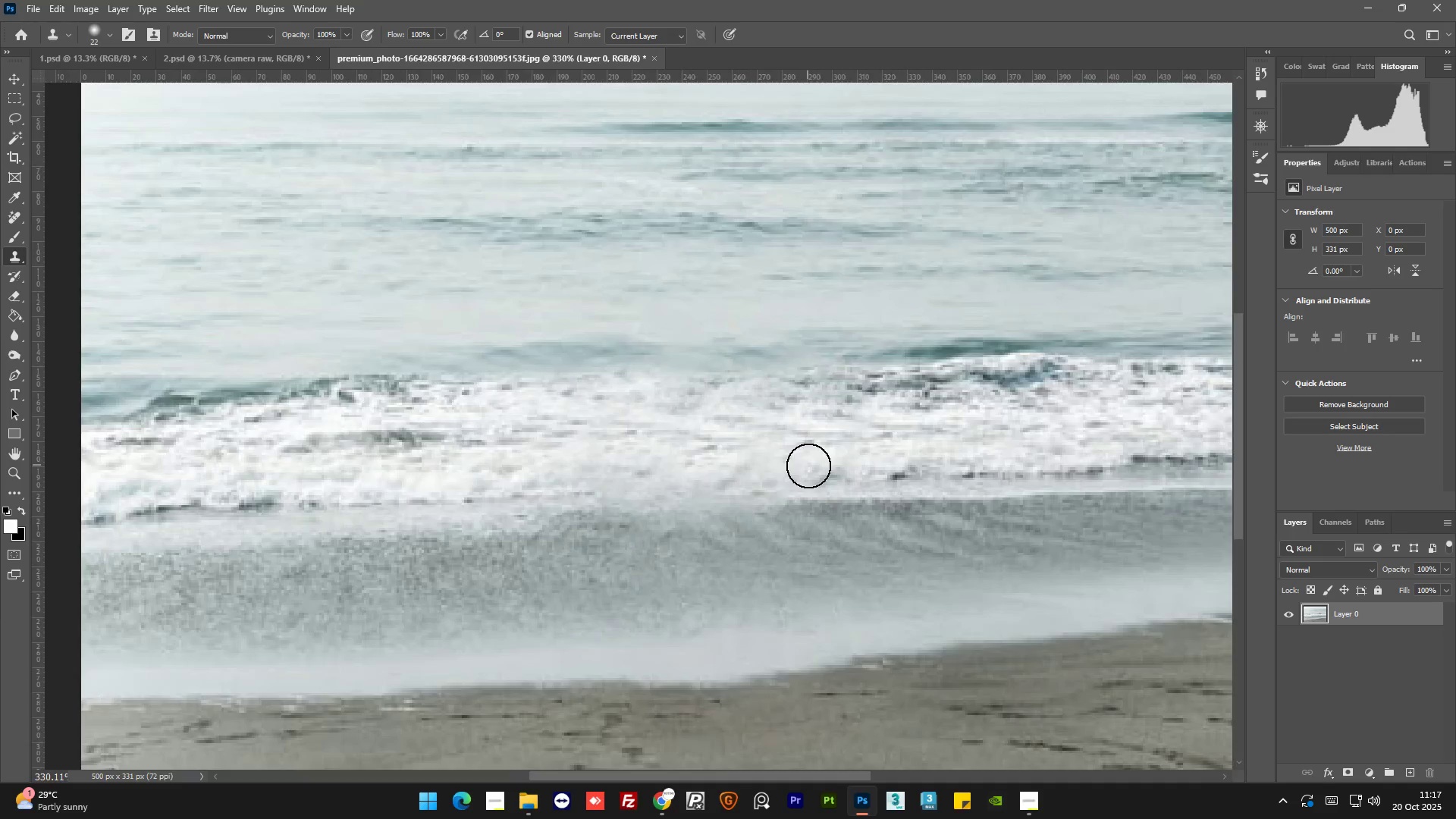 
key(Alt+AltLeft)
 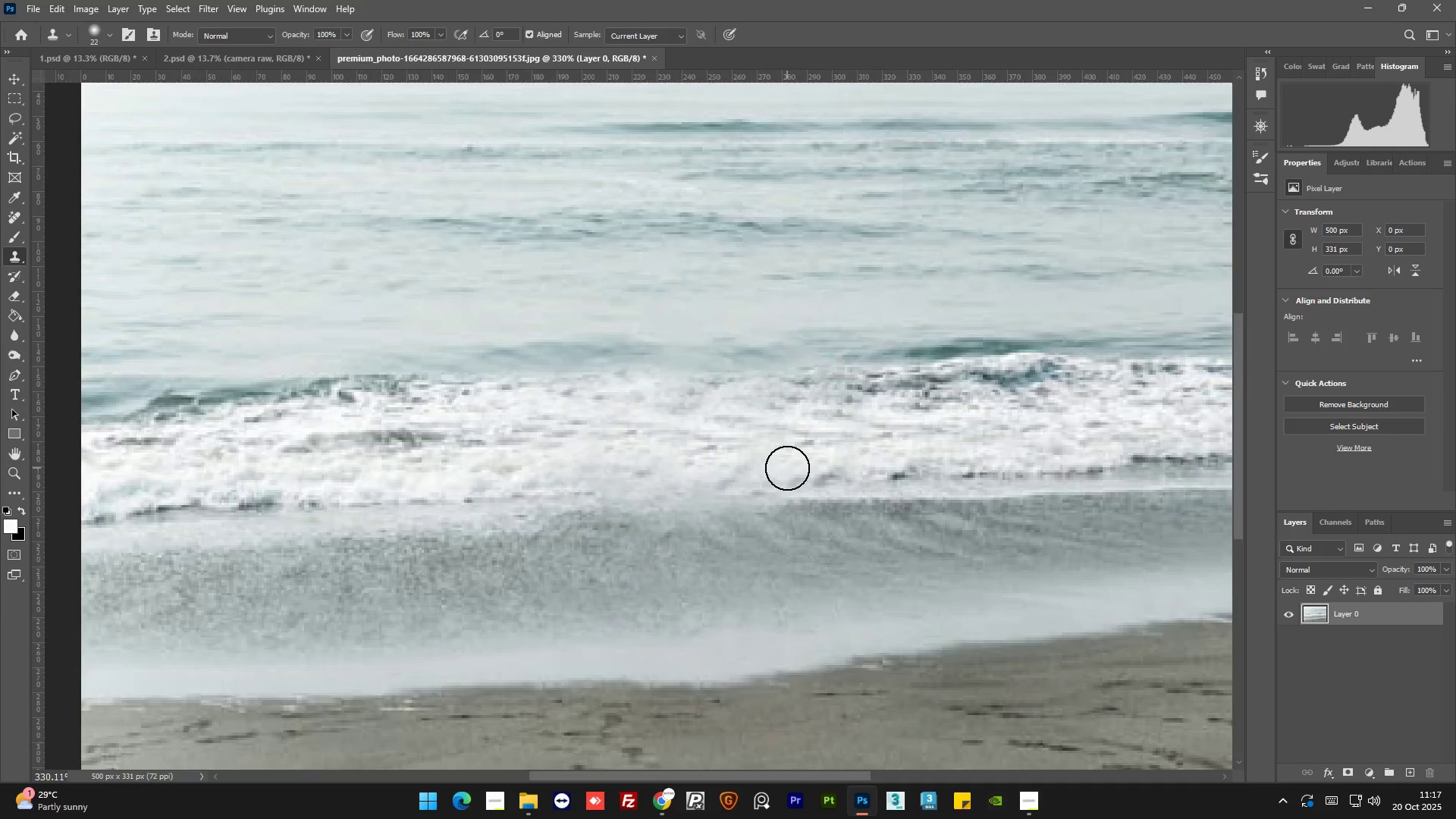 
left_click_drag(start_coordinate=[781, 468], to_coordinate=[713, 466])
 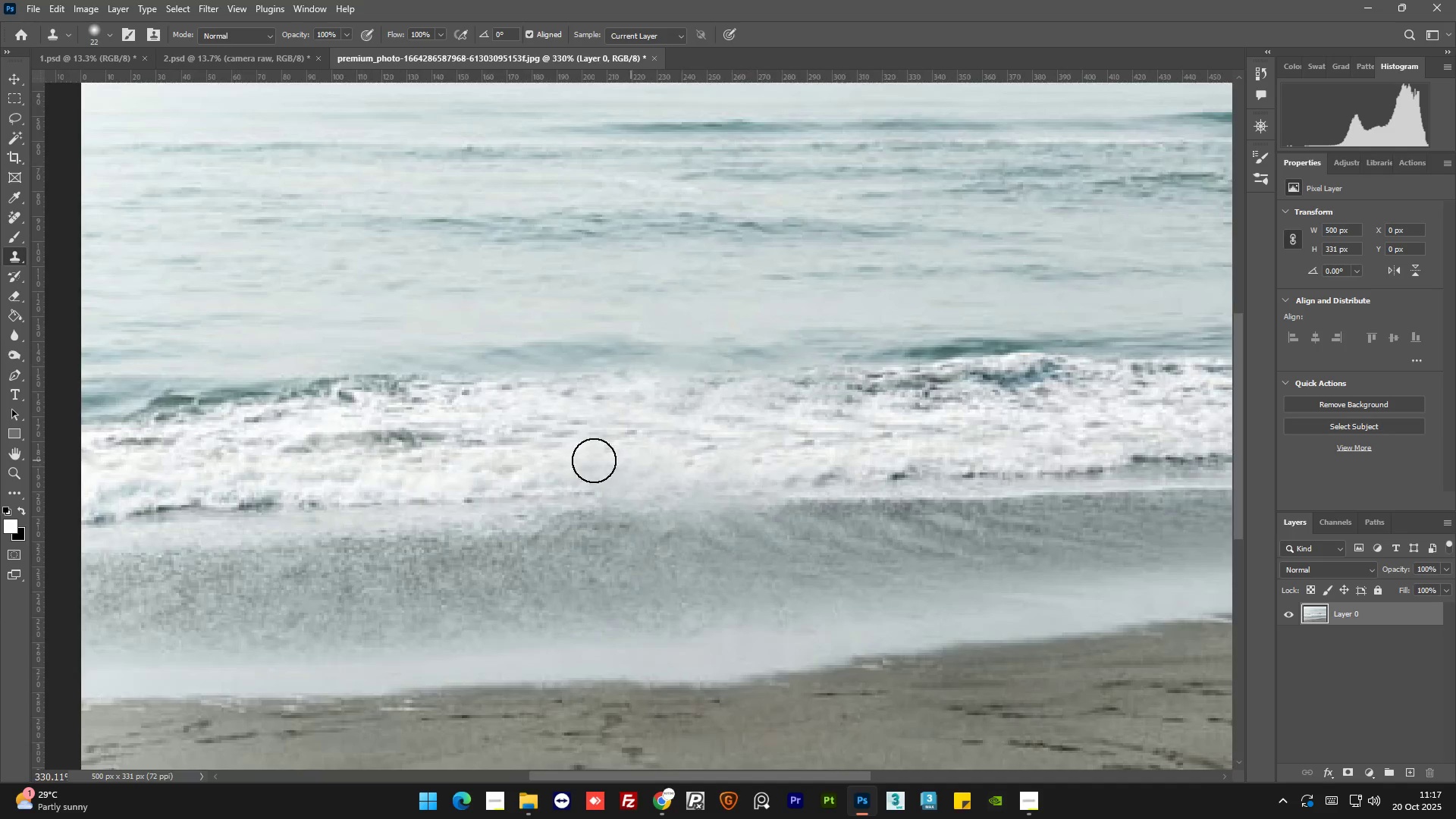 
key(Alt+AltLeft)
 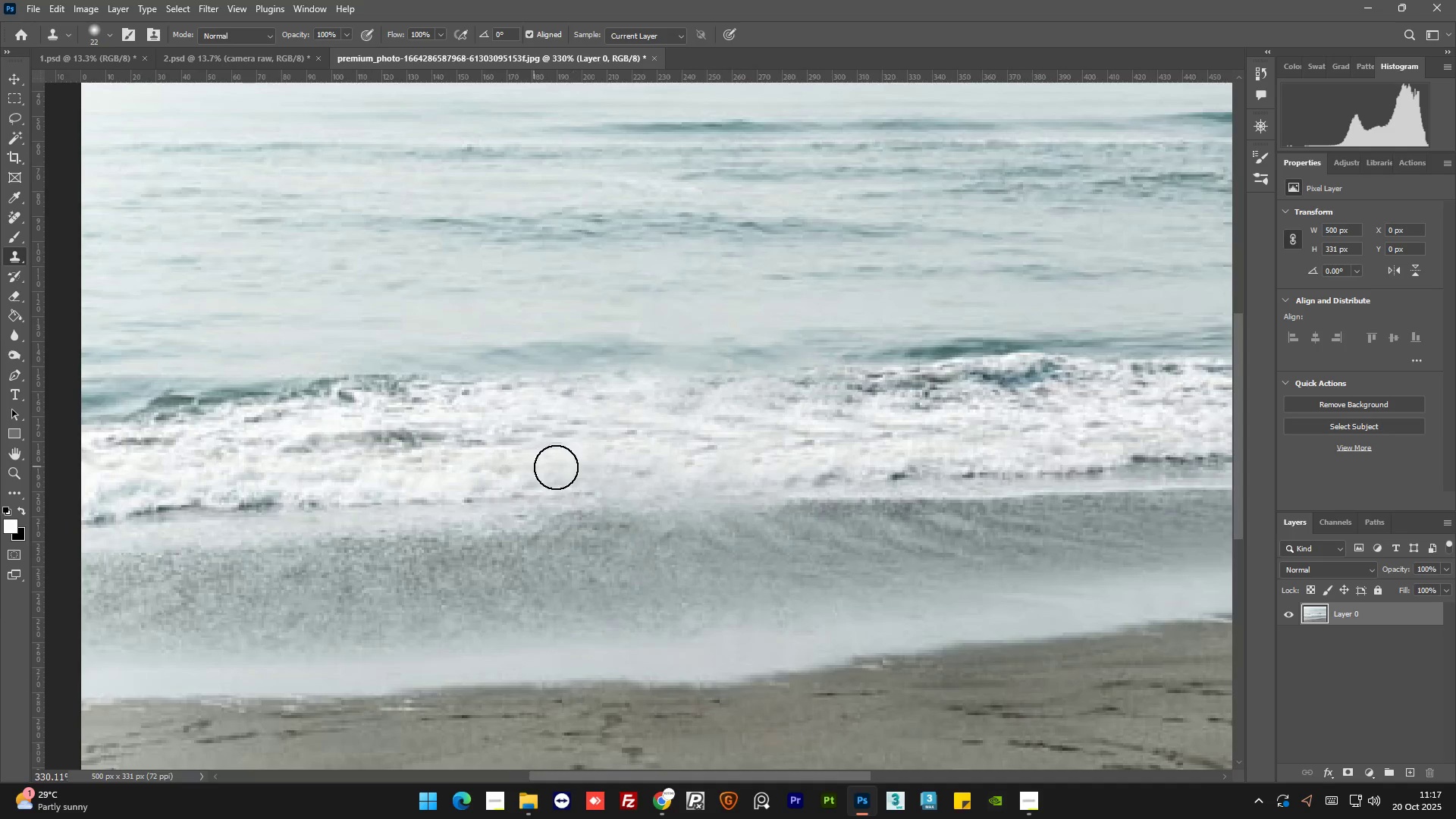 
left_click_drag(start_coordinate=[541, 466], to_coordinate=[701, 458])
 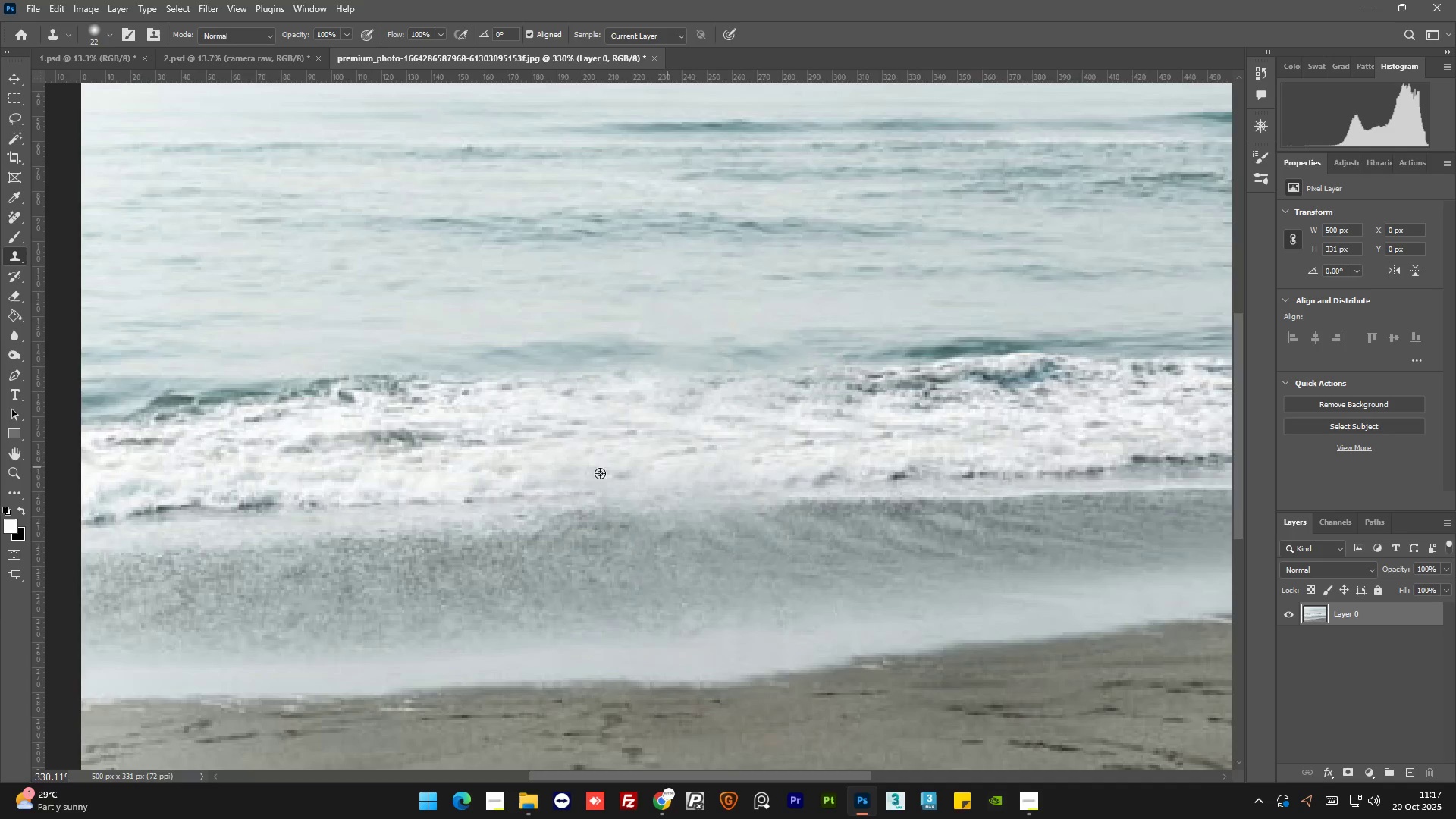 
hold_key(key=AltLeft, duration=0.34)
left_click([522, 469])
 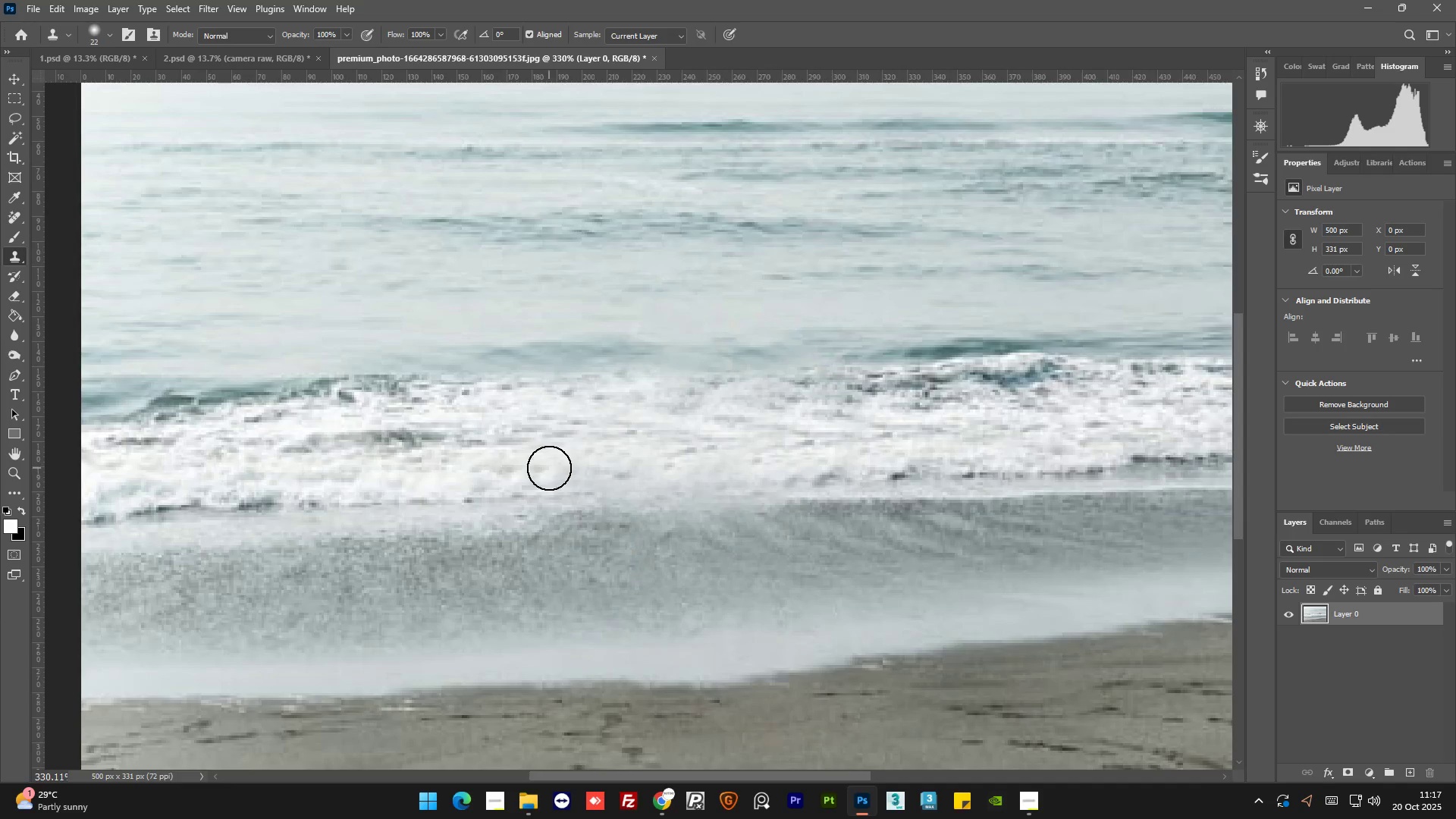 
left_click_drag(start_coordinate=[549, 468], to_coordinate=[643, 469])
 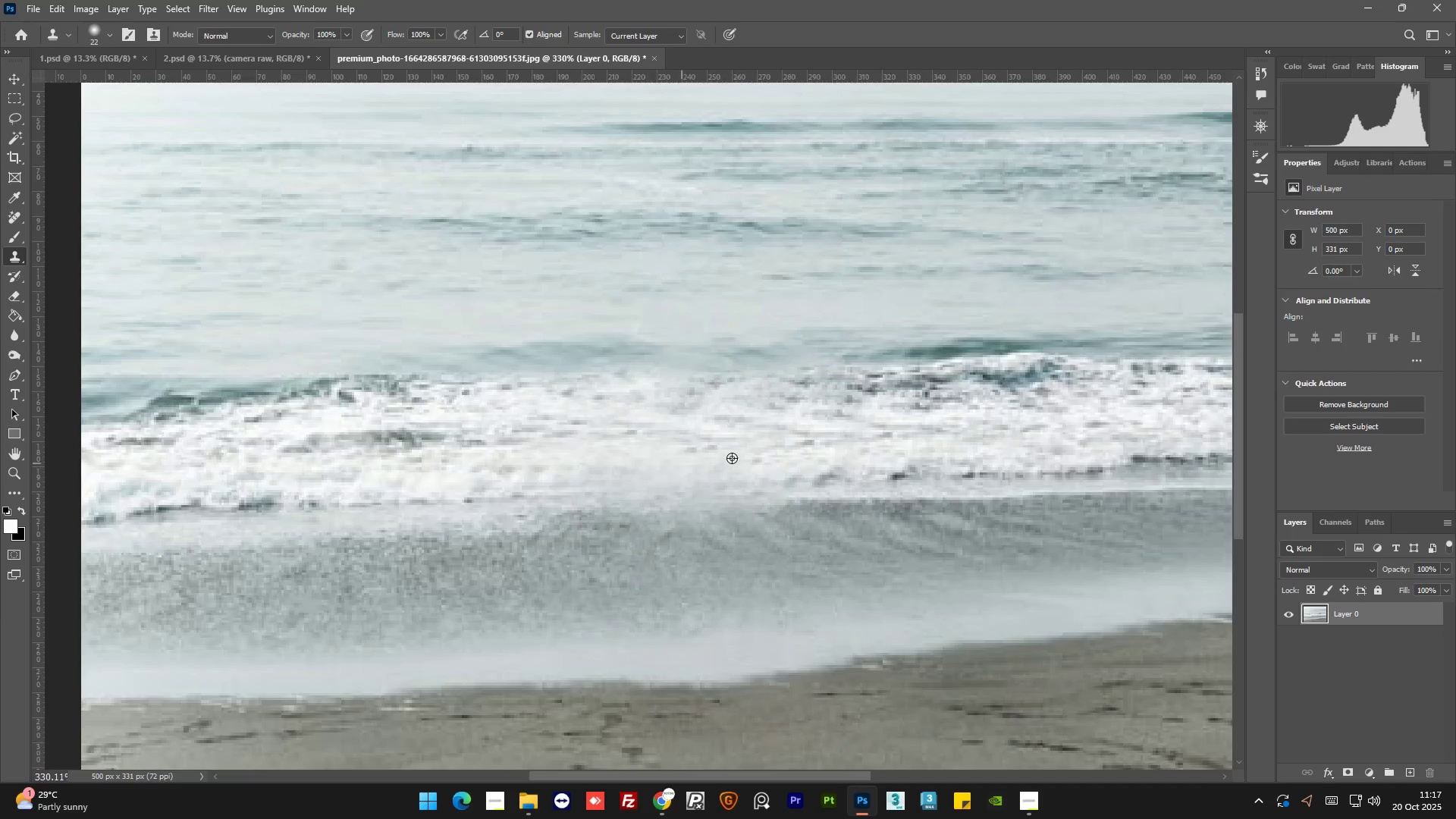 
hold_key(key=AltLeft, duration=1.06)
scroll: coordinate [691, 425], scroll_direction: up, amount: 1.0
 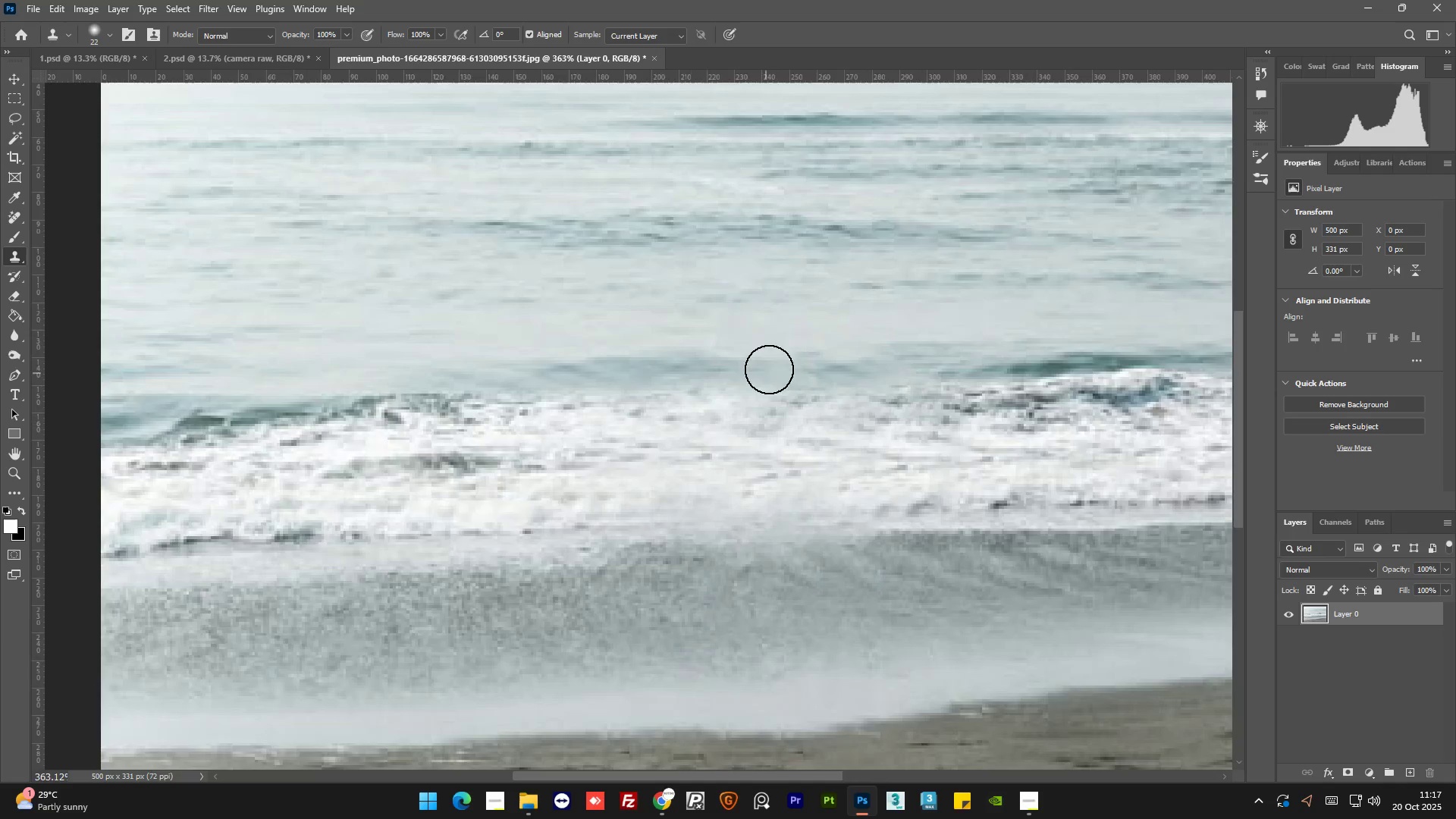 
hold_key(key=AltLeft, duration=0.5)
 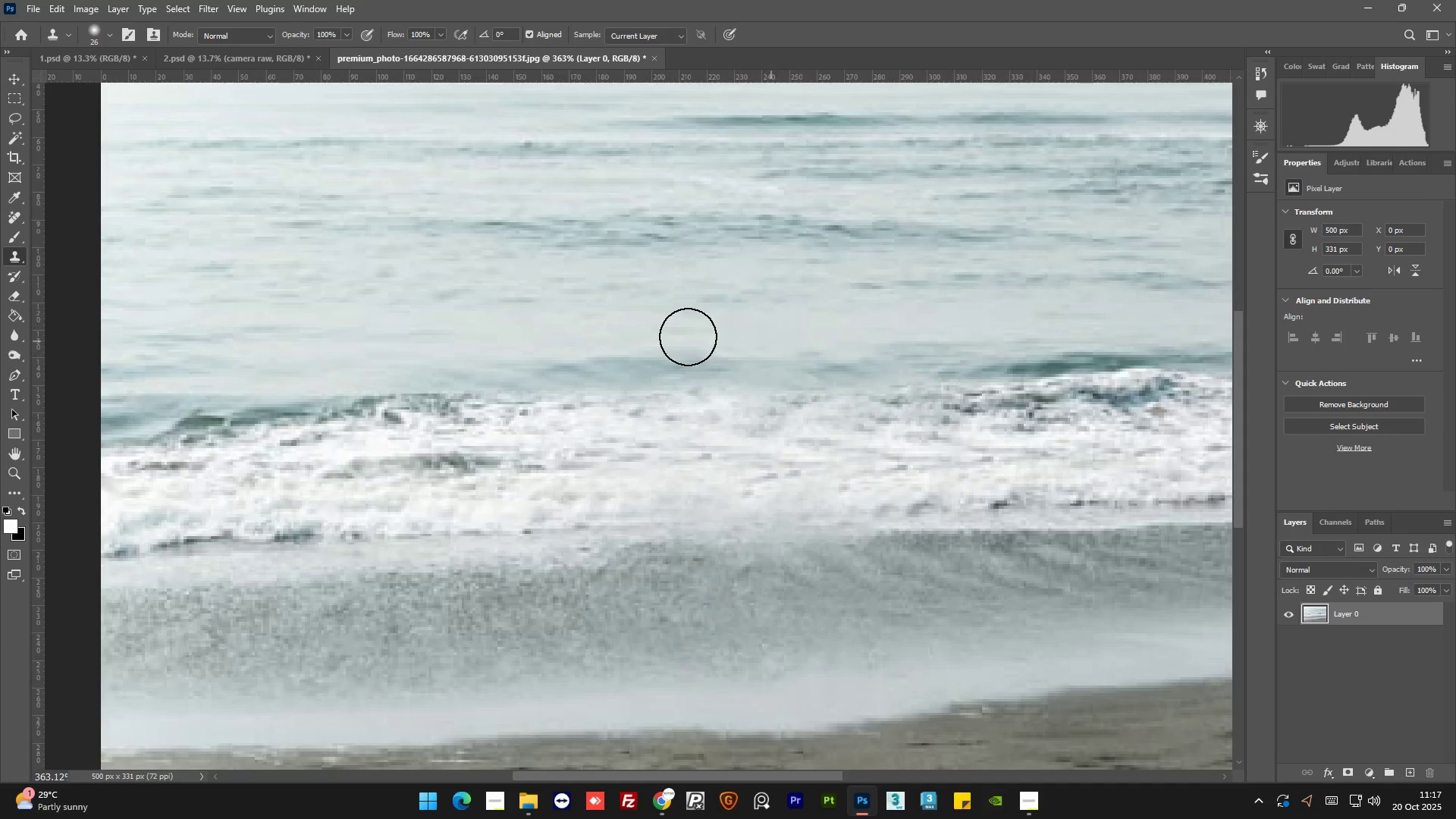 
hold_key(key=AltLeft, duration=0.64)
left_click([704, 369])
 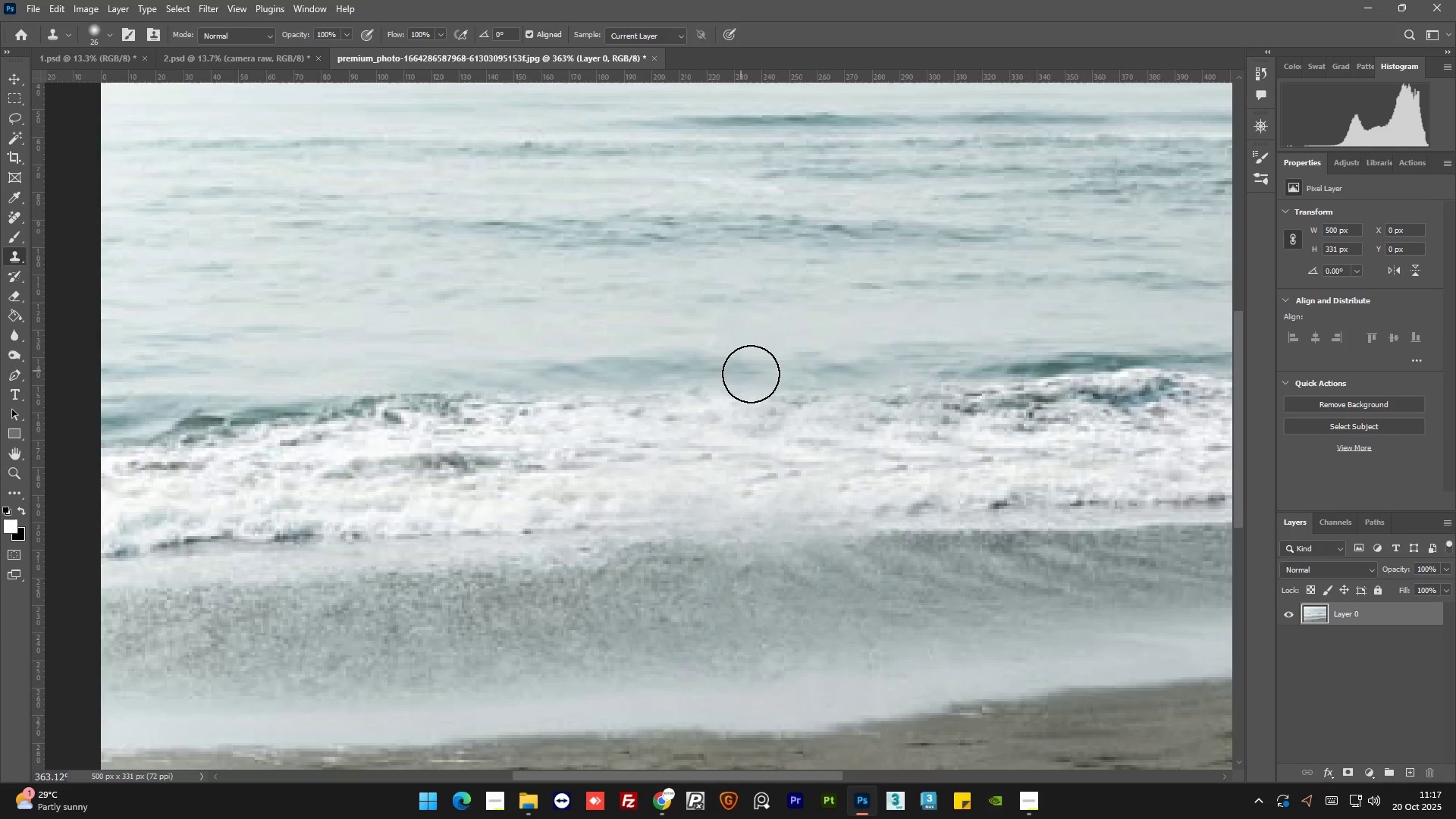 
left_click_drag(start_coordinate=[742, 372], to_coordinate=[815, 369])
 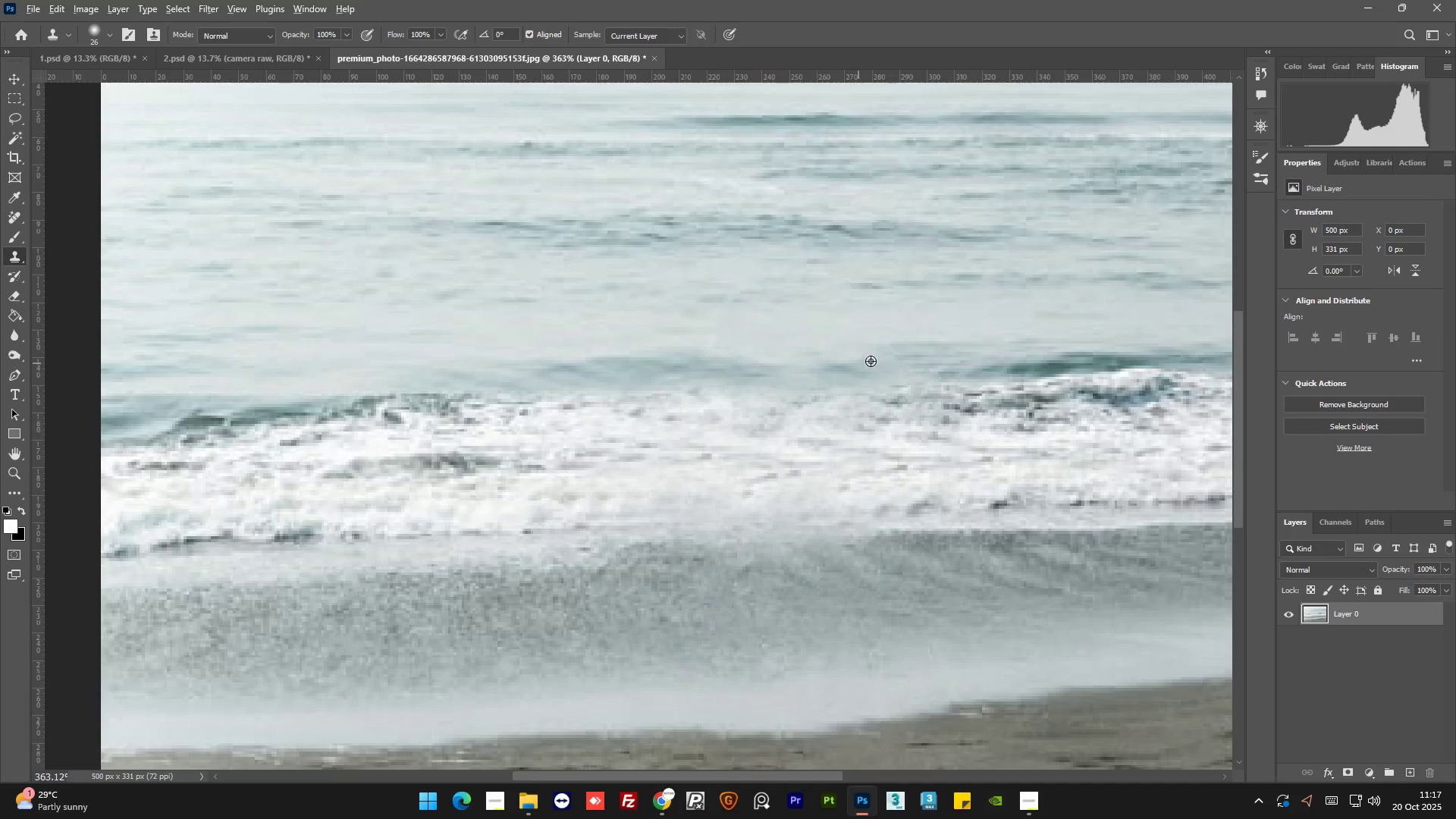 
hold_key(key=AltLeft, duration=0.56)
left_click_drag(start_coordinate=[922, 364], to_coordinate=[911, 367])
 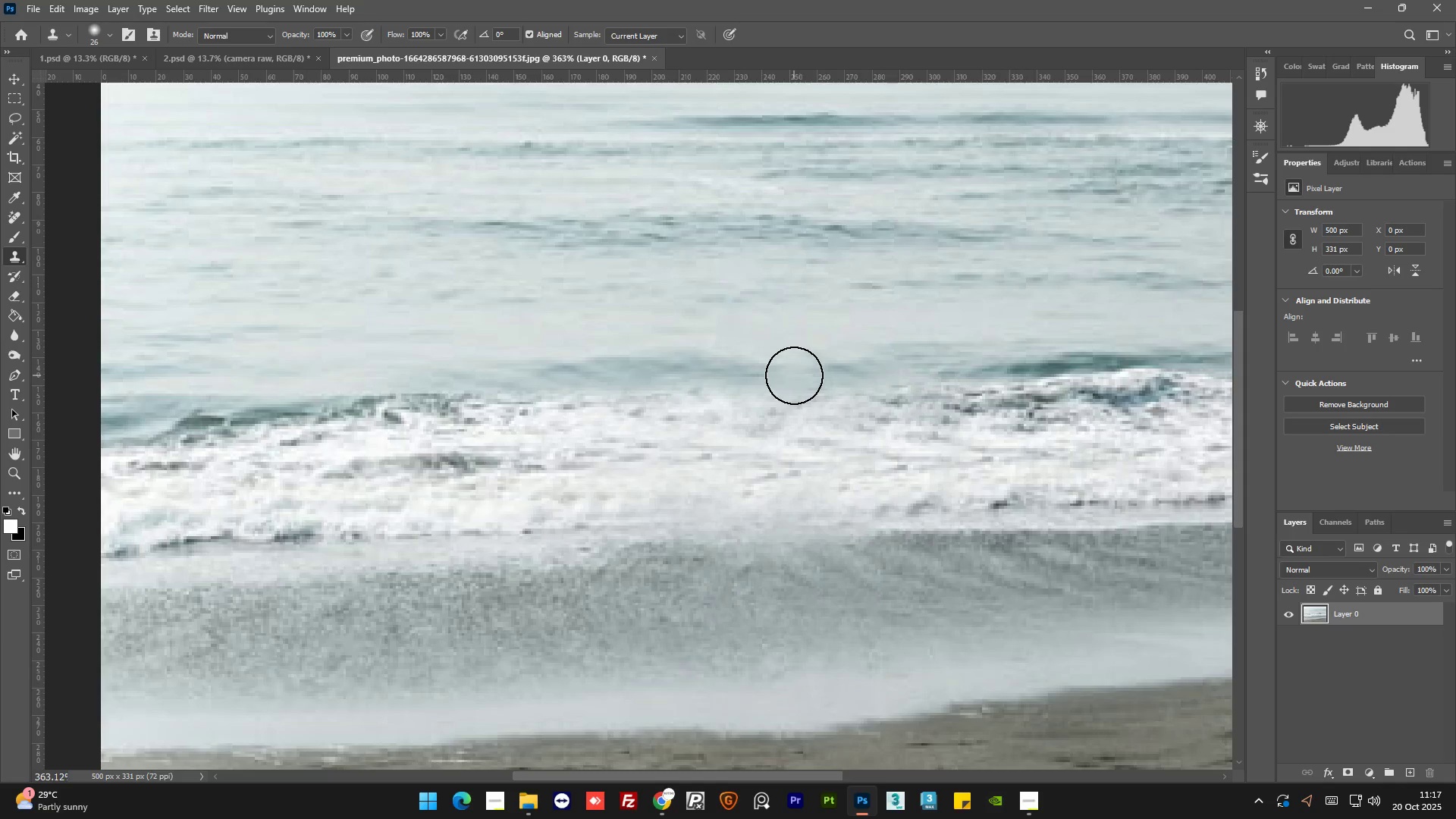 
hold_key(key=AltLeft, duration=1.5)
scroll: coordinate [708, 435], scroll_direction: down, amount: 10.0
 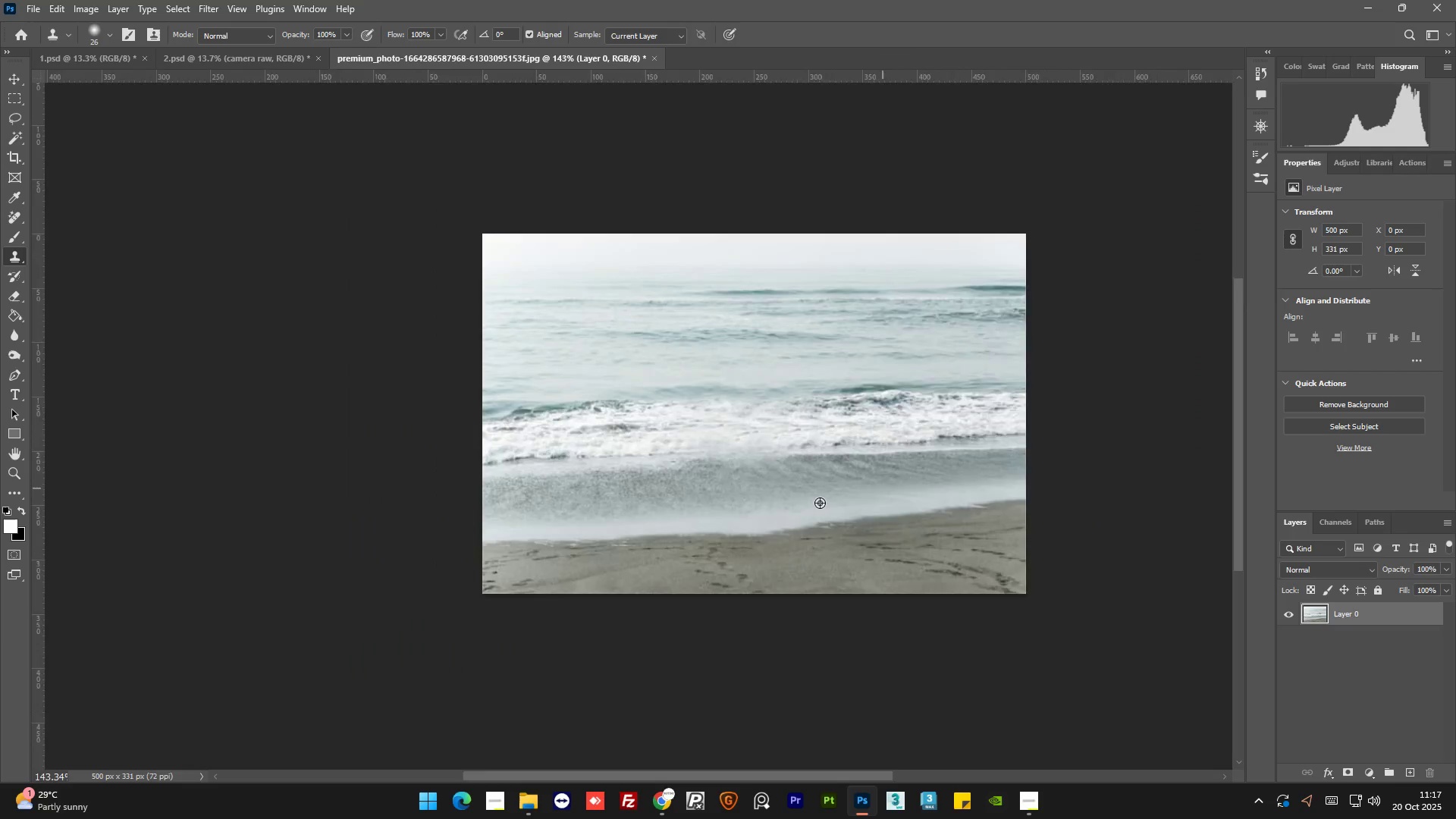 
scroll: coordinate [797, 496], scroll_direction: up, amount: 7.0
 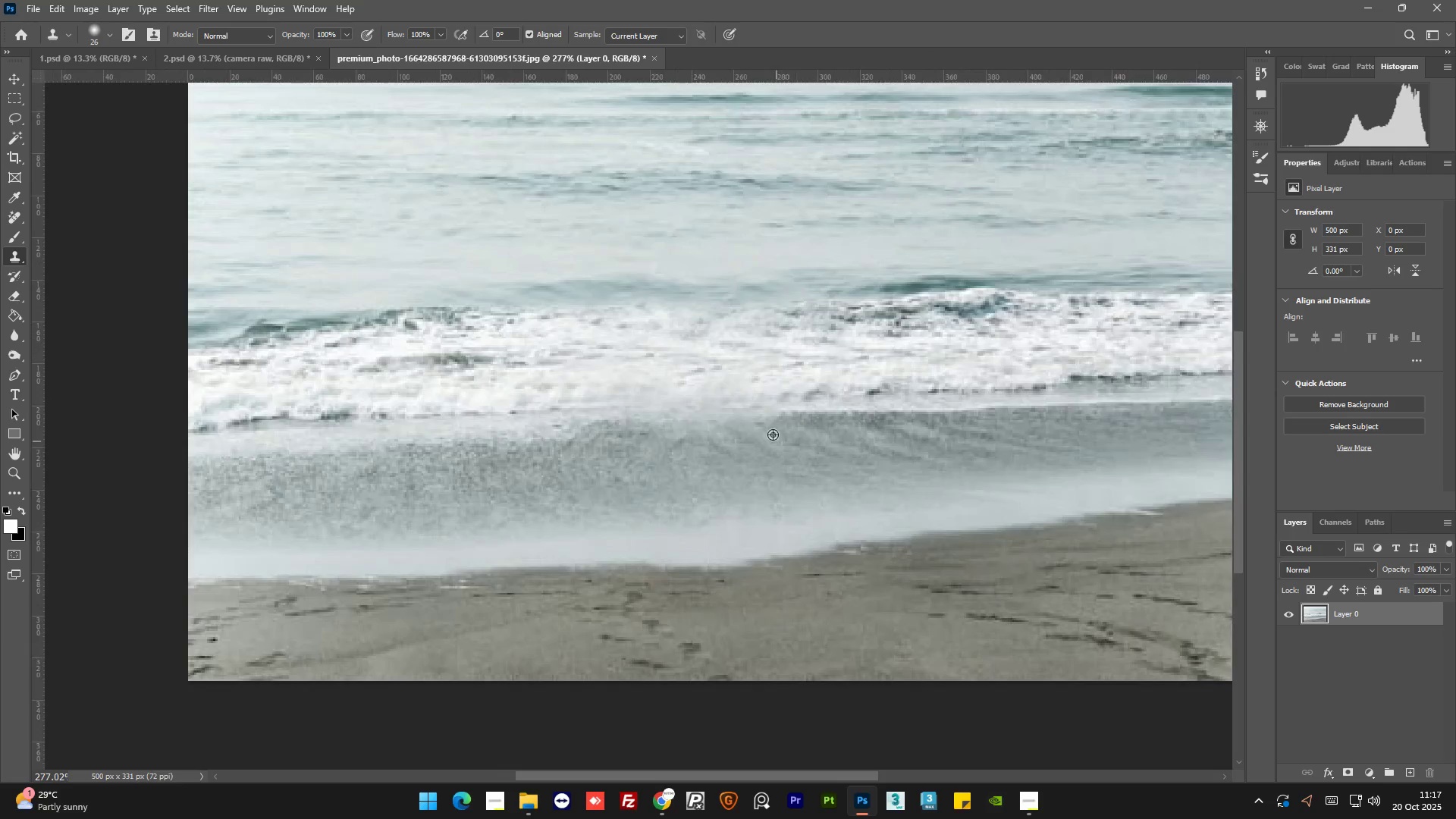 
hold_key(key=AltLeft, duration=0.48)
scroll: coordinate [718, 391], scroll_direction: up, amount: 4.0
 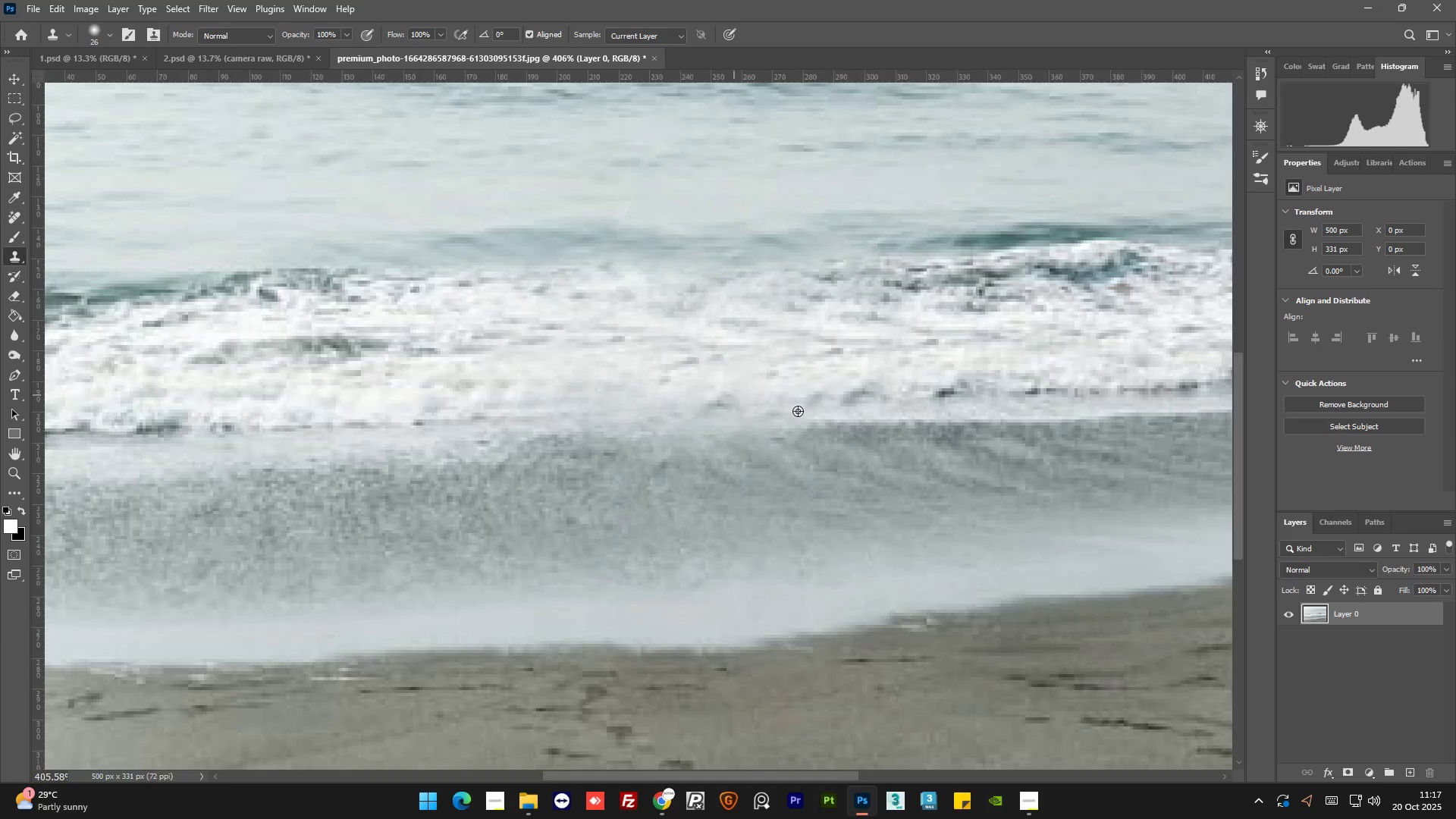 
hold_key(key=AltLeft, duration=0.44)
 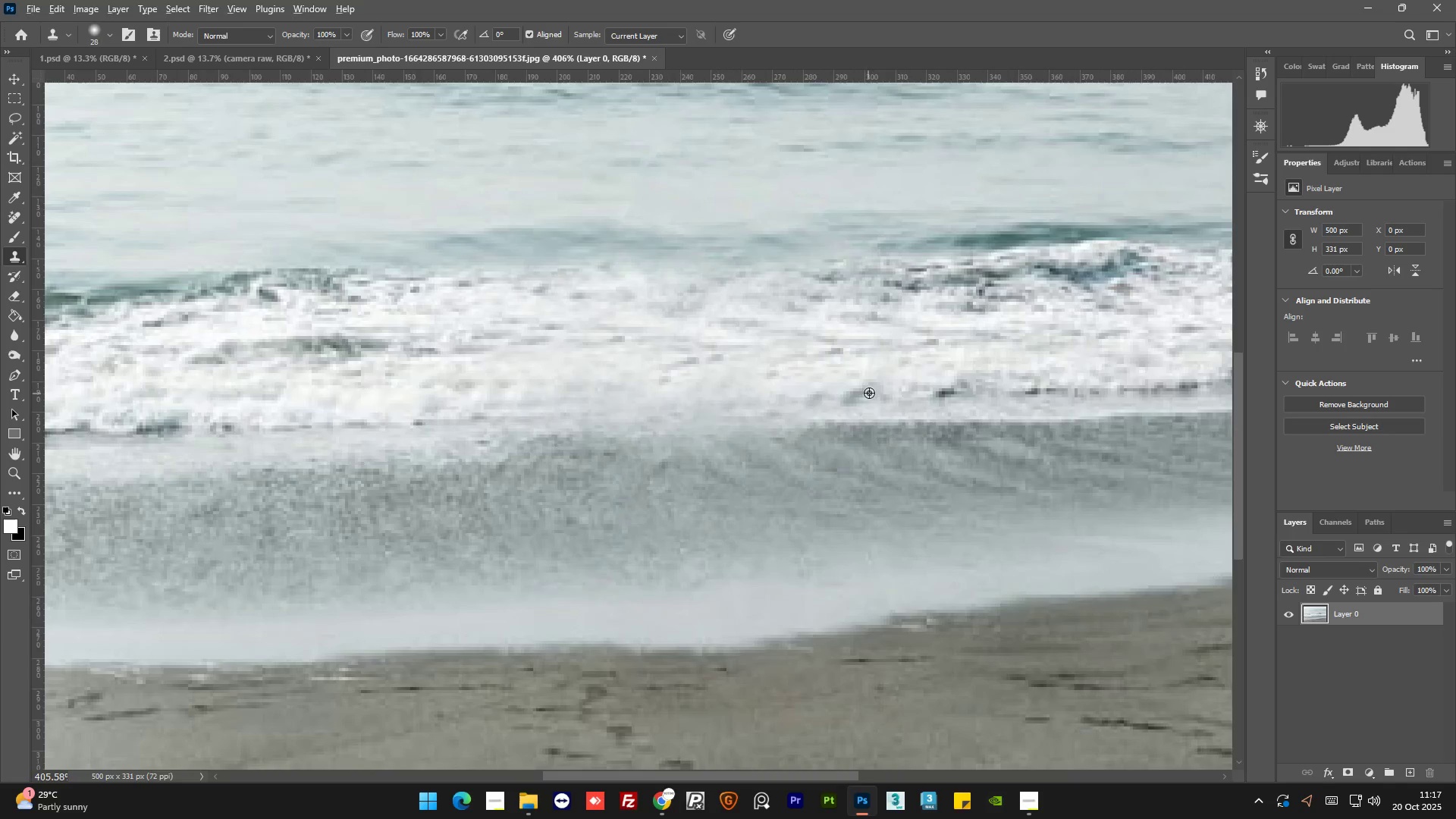 
key(Alt+AltLeft)
 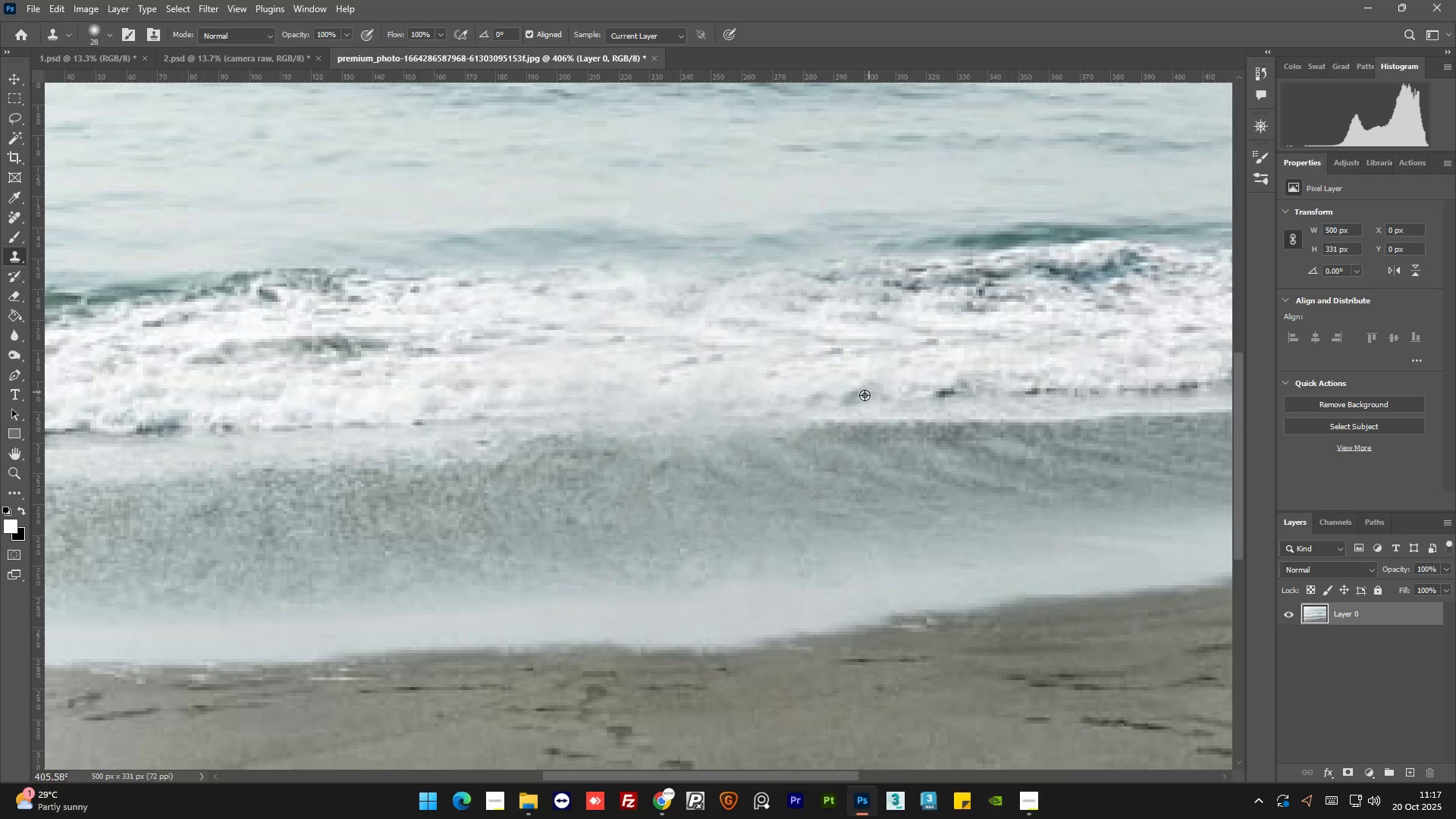 
left_click_drag(start_coordinate=[869, 392], to_coordinate=[861, 397])
 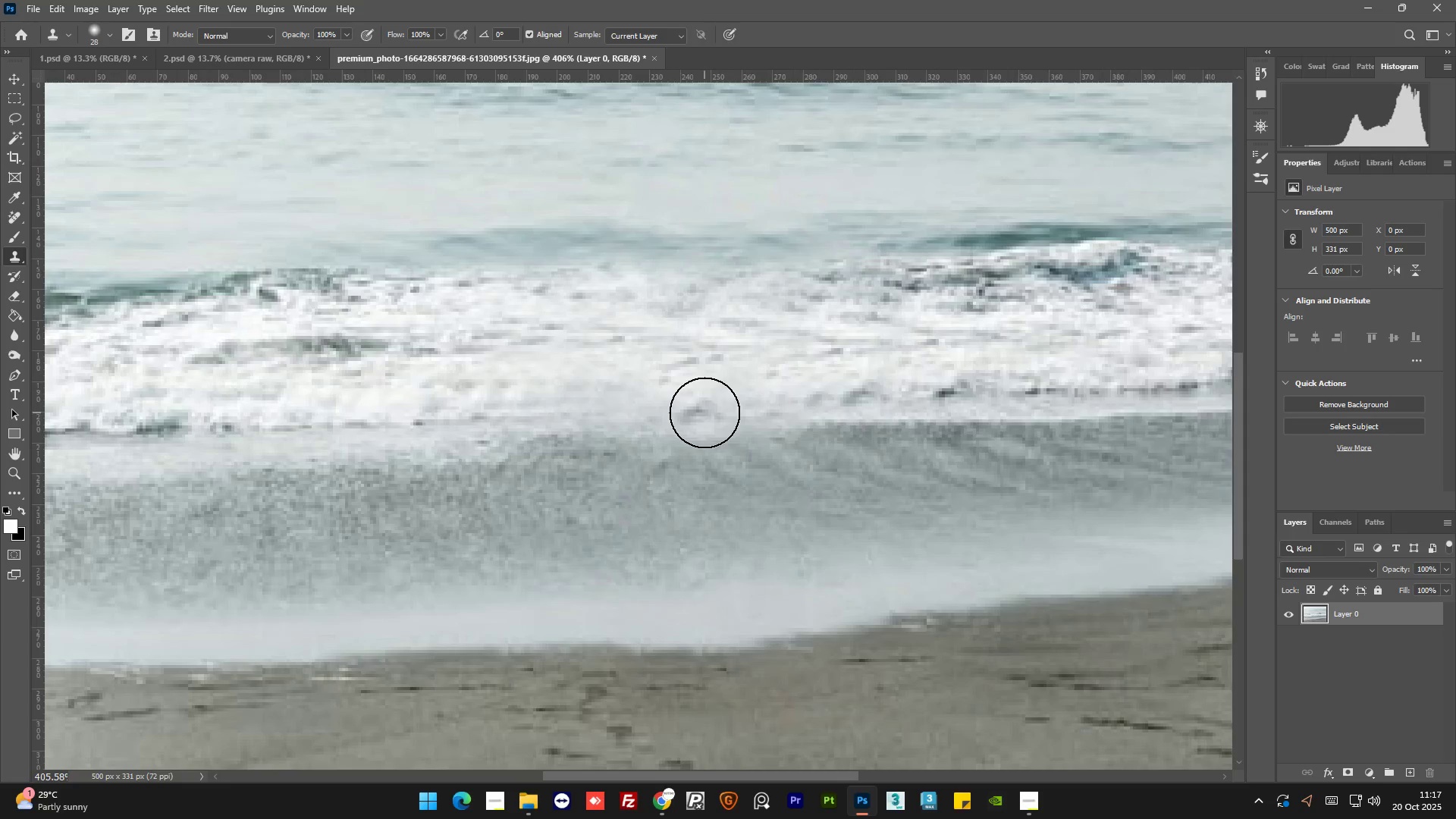 
left_click([708, 412])
 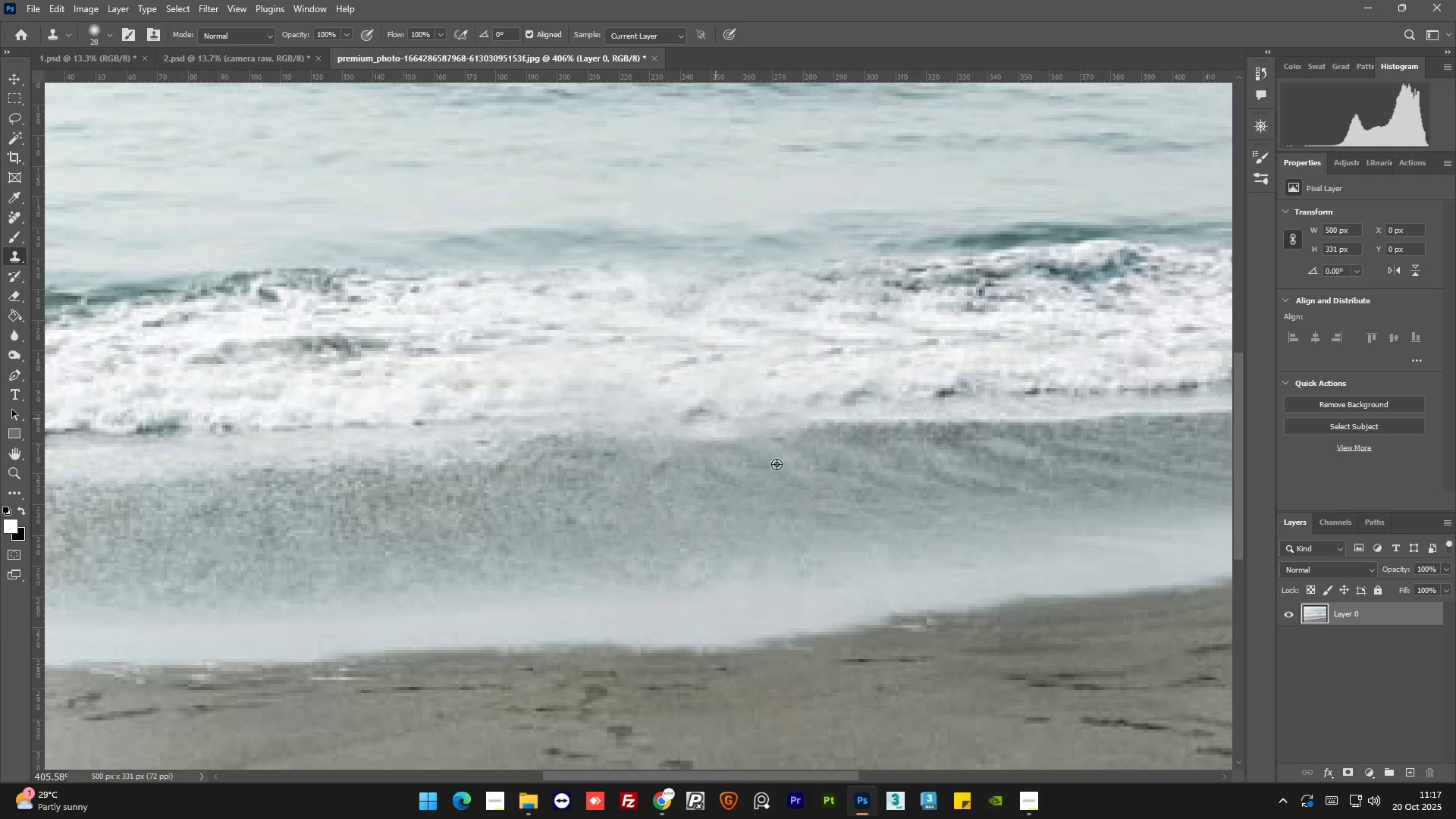 
hold_key(key=AltLeft, duration=0.67)
scroll: coordinate [797, 529], scroll_direction: down, amount: 8.0
 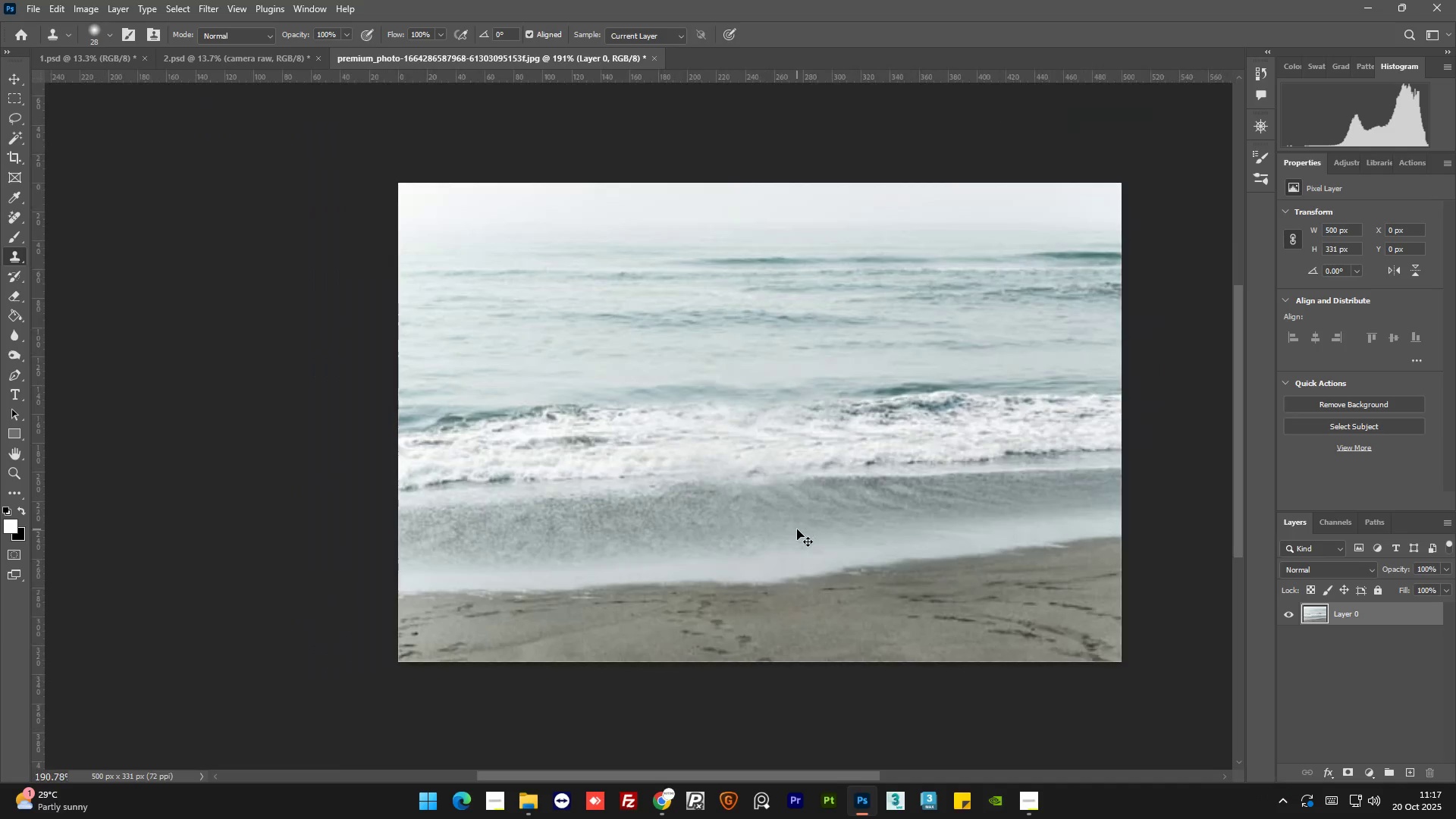 
key(Control+Z)
 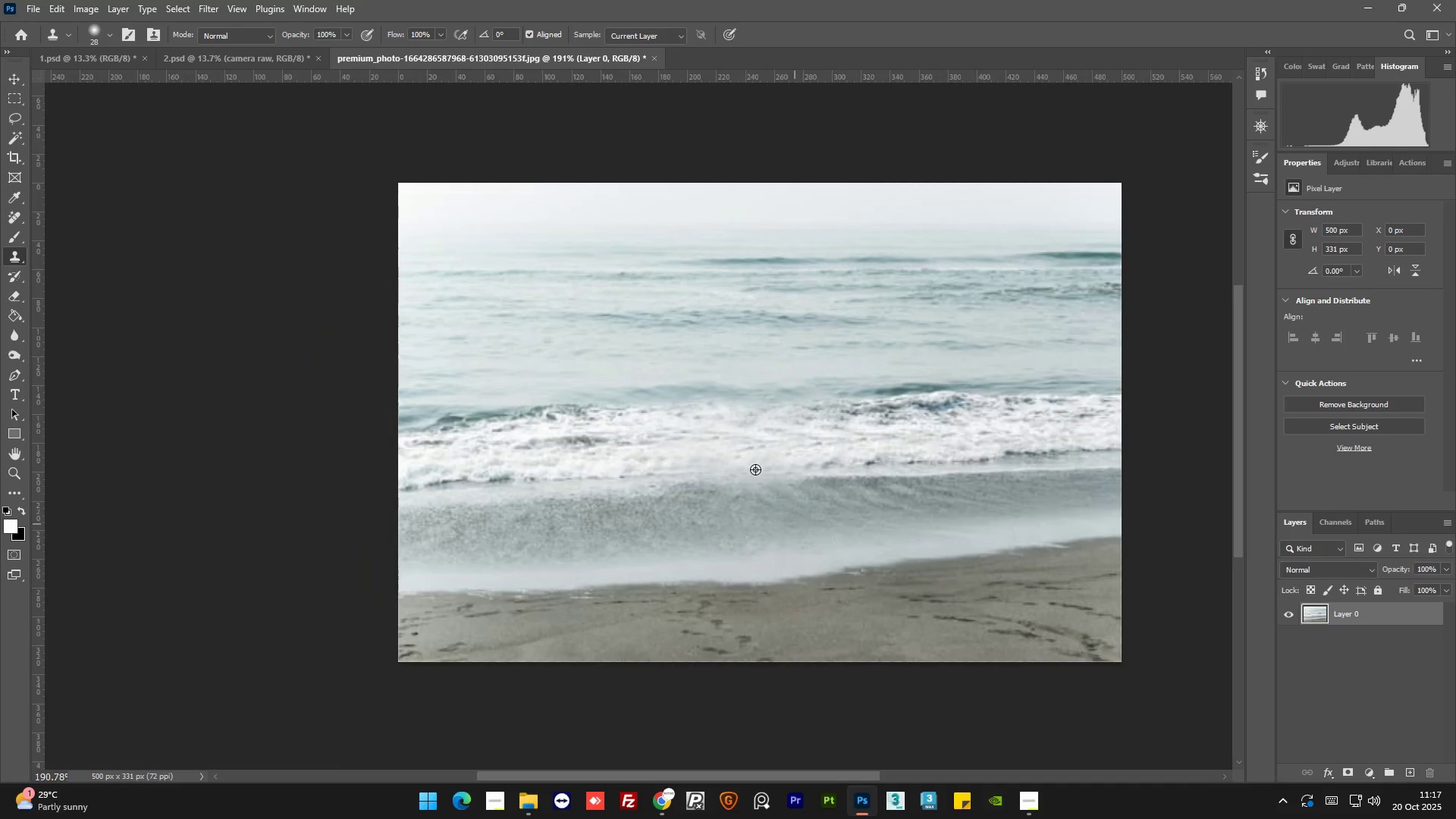 
hold_key(key=AltLeft, duration=0.59)
scroll: coordinate [746, 449], scroll_direction: up, amount: 5.0
 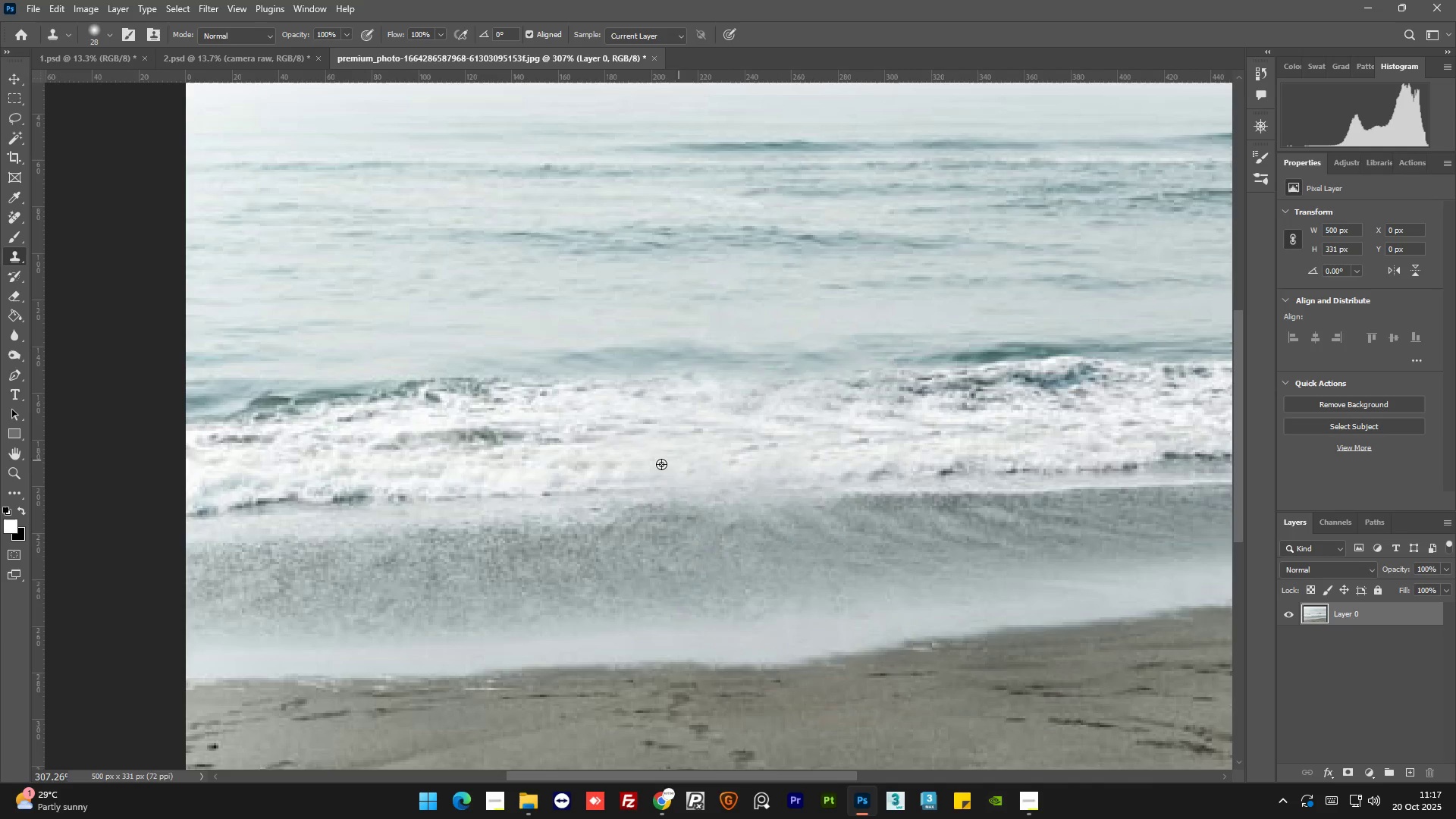 
hold_key(key=AltLeft, duration=0.5)
left_click_drag(start_coordinate=[605, 476], to_coordinate=[616, 476])
 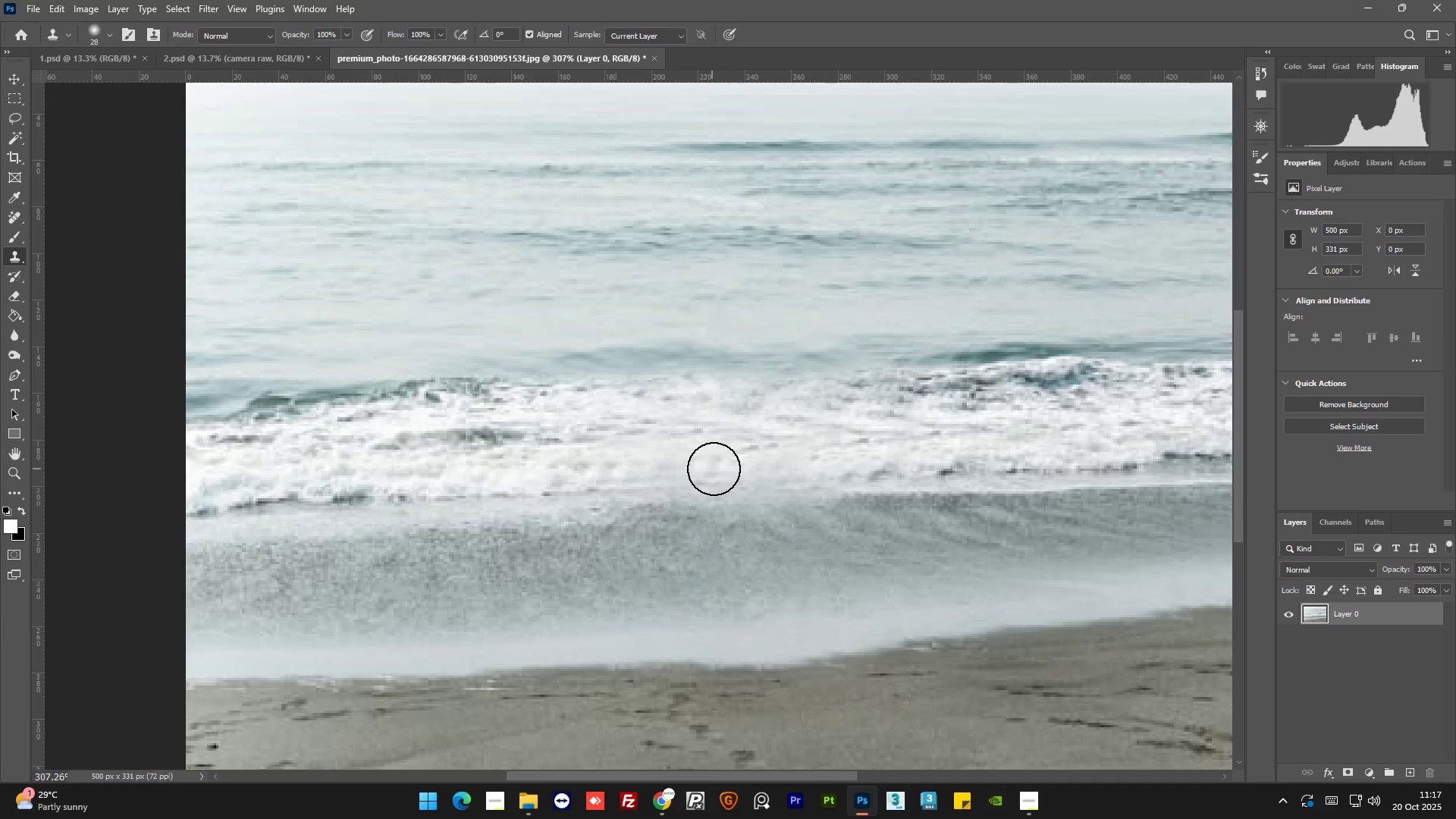 
hold_key(key=AltLeft, duration=1.64)
 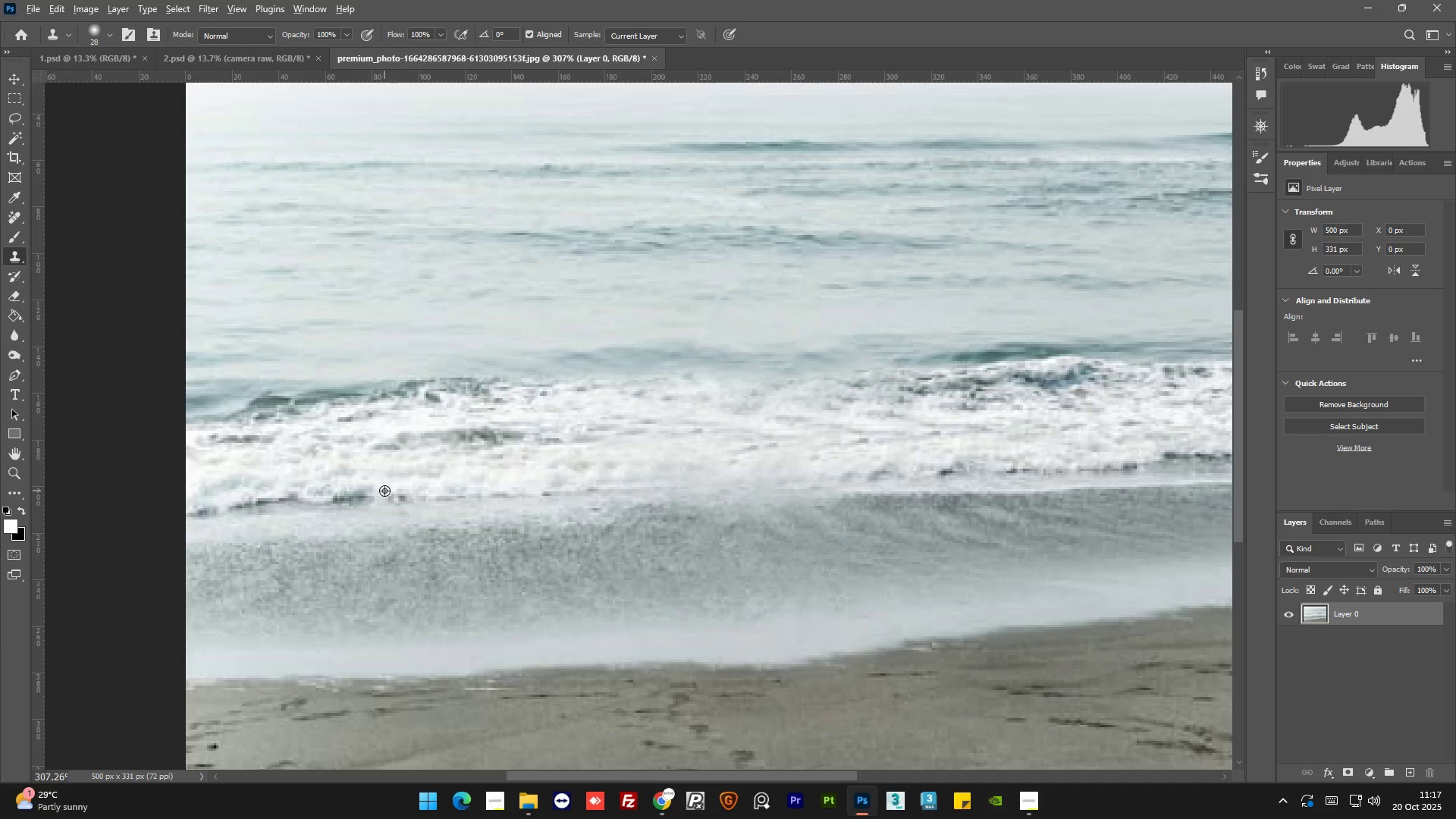 
hold_key(key=AltLeft, duration=0.88)
 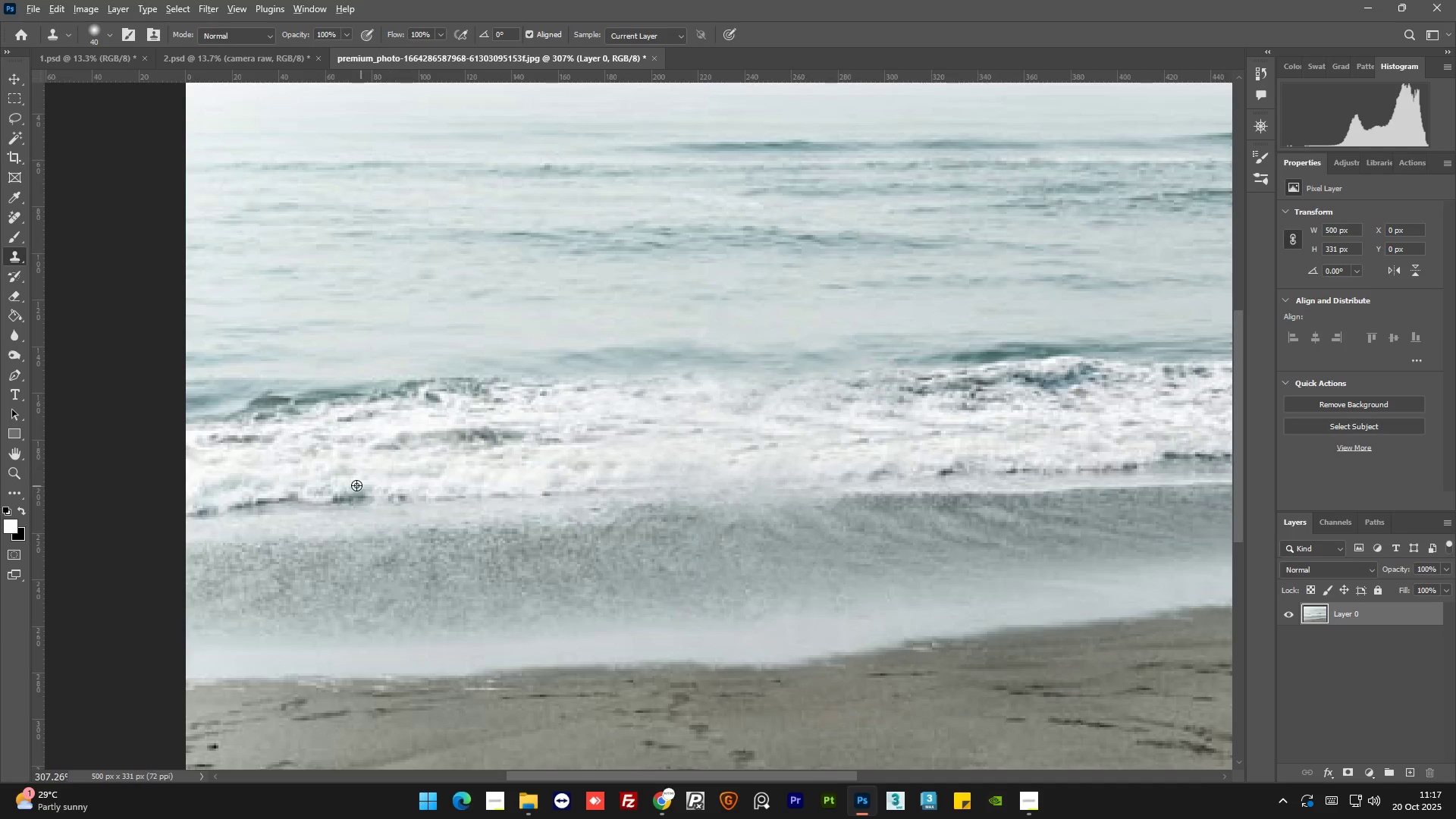 
hold_key(key=AltLeft, duration=0.58)
 